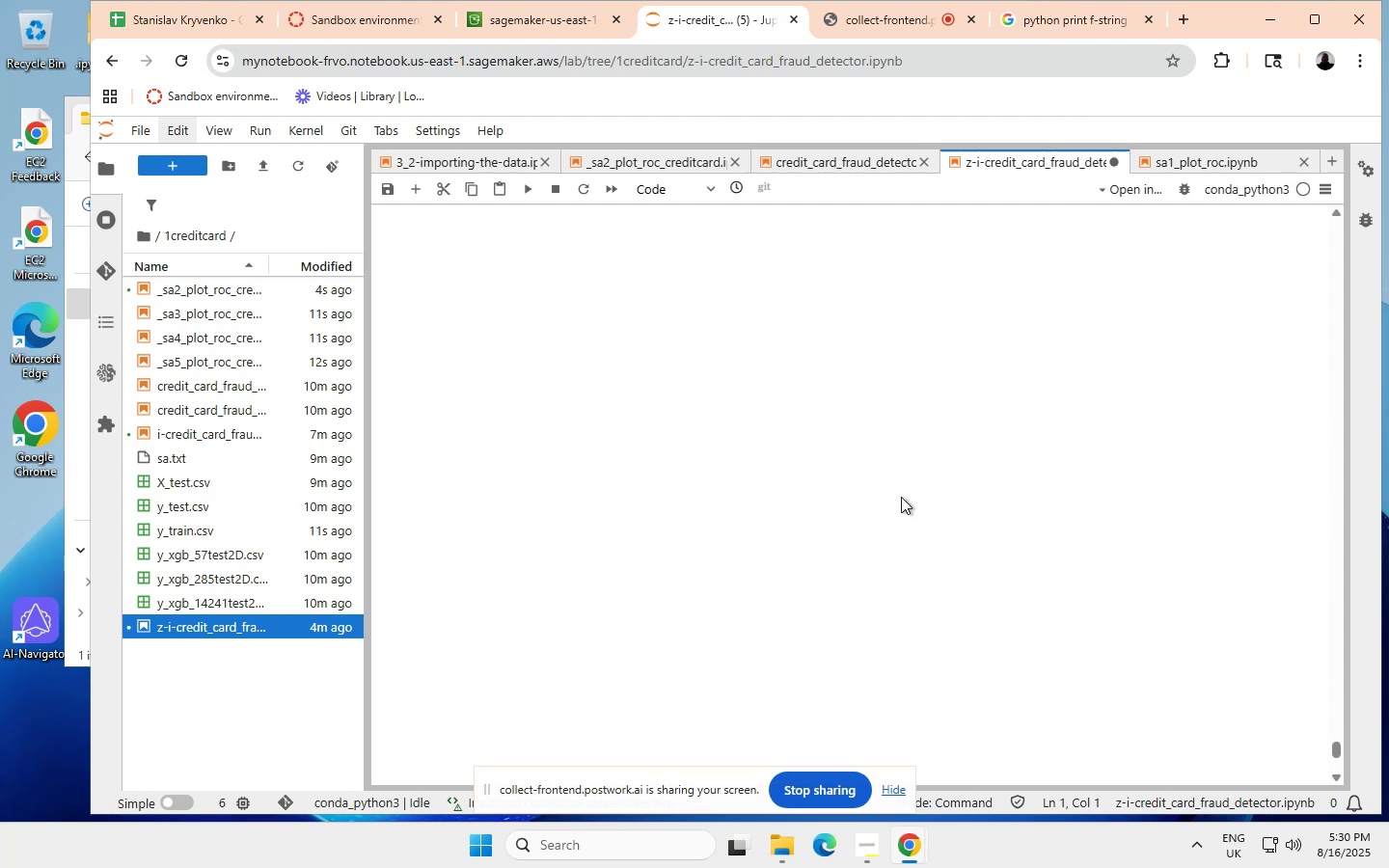 
scroll: coordinate [775, 514], scroll_direction: down, amount: 2.0
 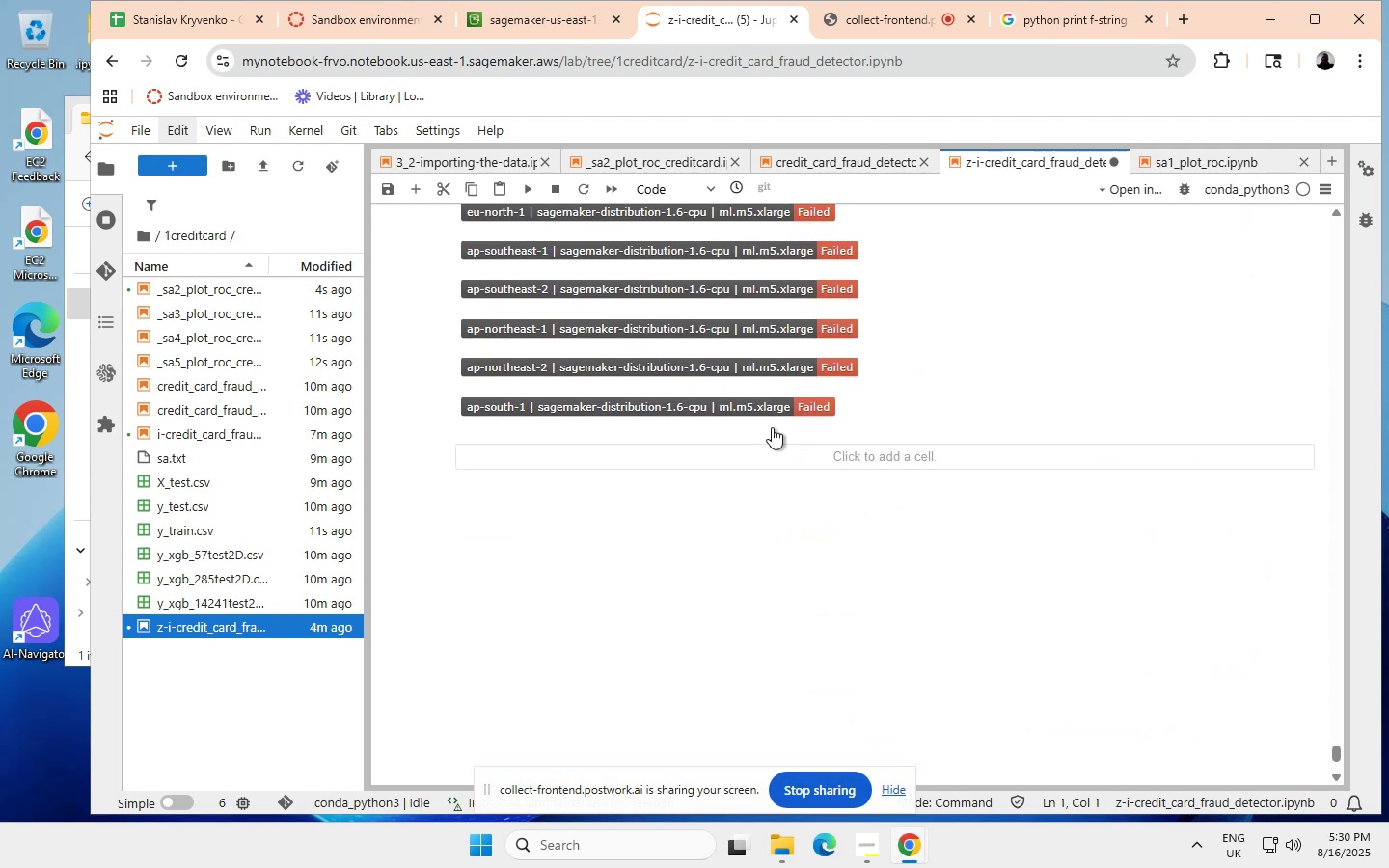 
left_click([890, 379])
 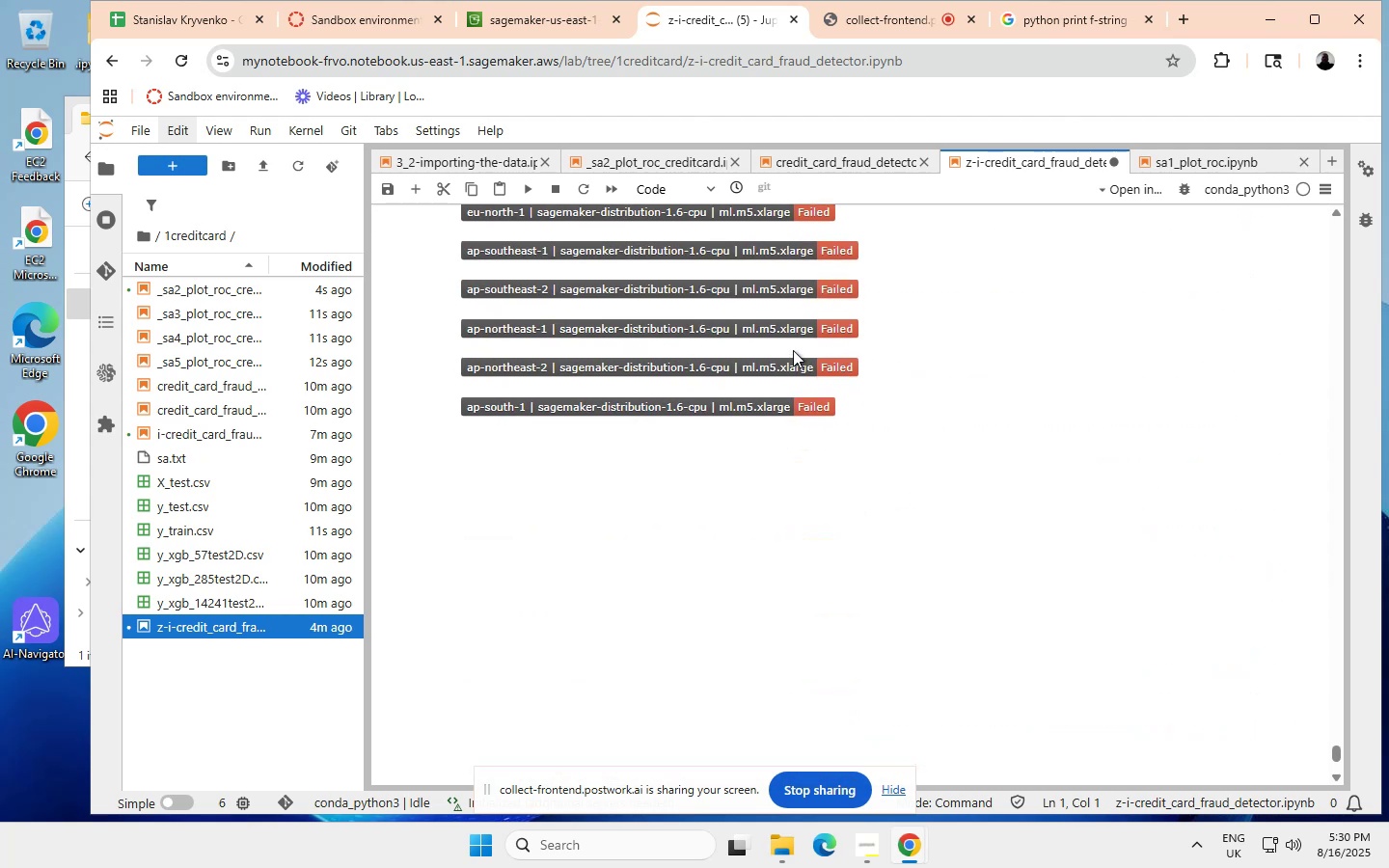 
scroll: coordinate [782, 359], scroll_direction: none, amount: 0.0
 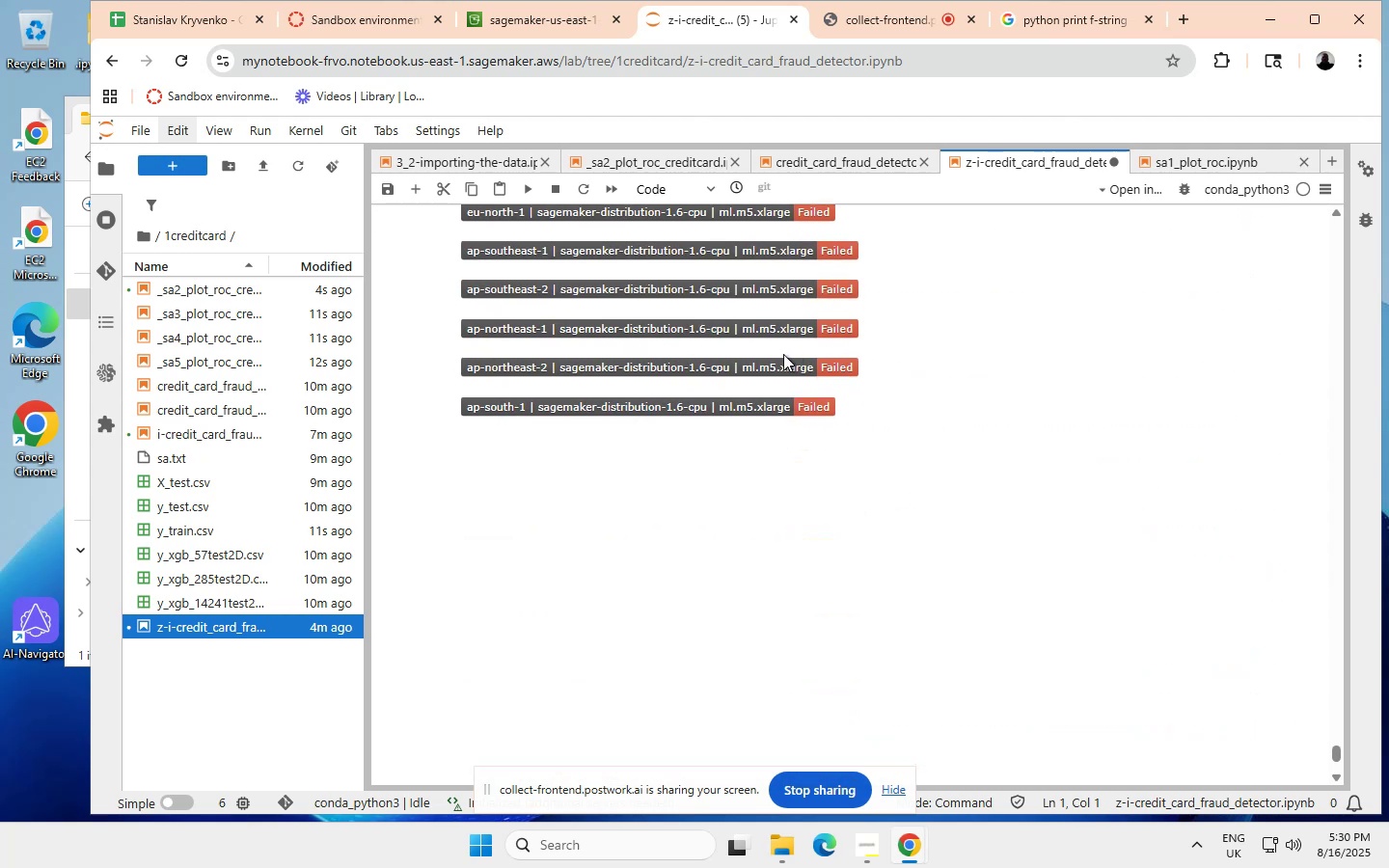 
left_click([782, 359])
 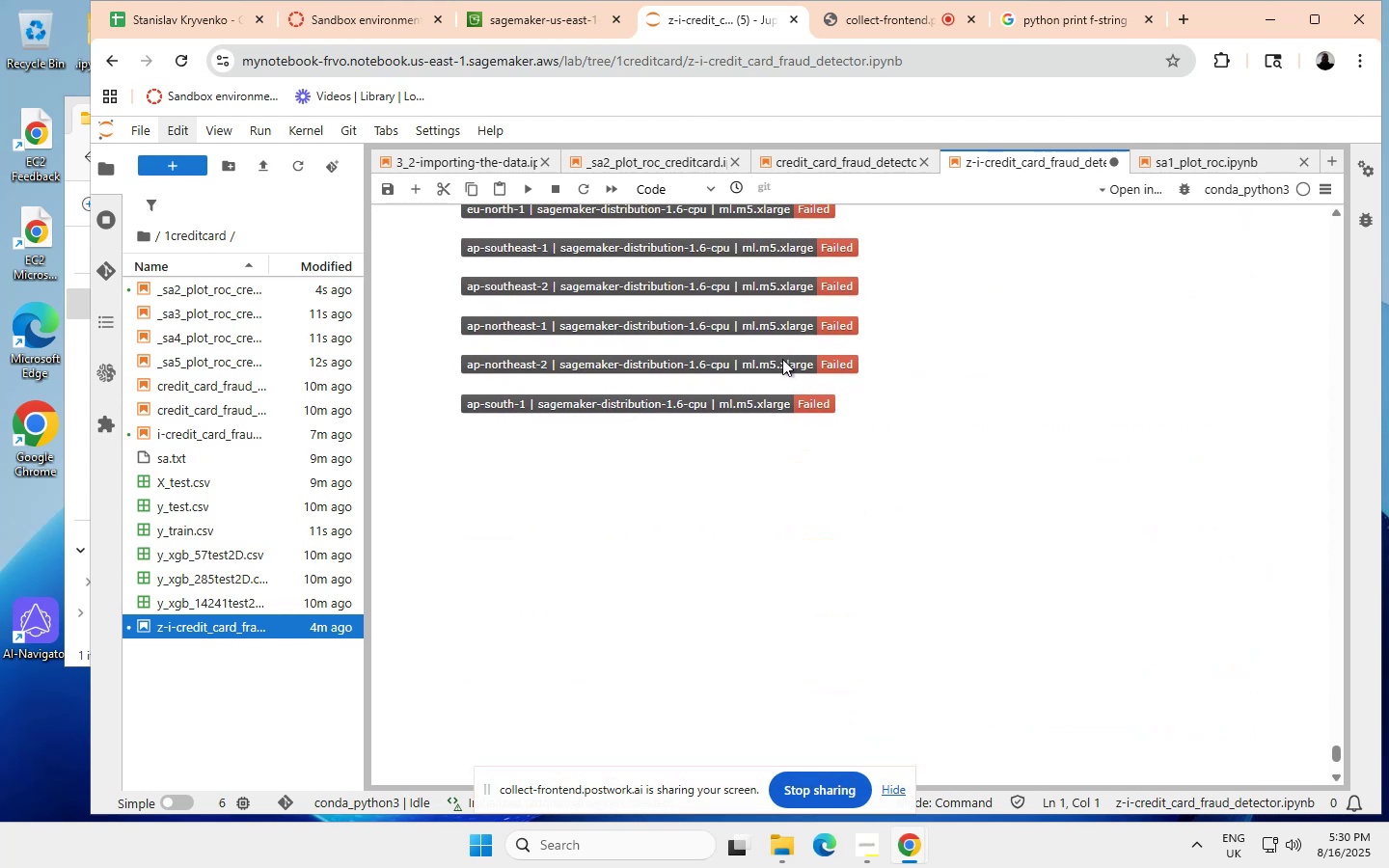 
scroll: coordinate [785, 362], scroll_direction: up, amount: 2.0
 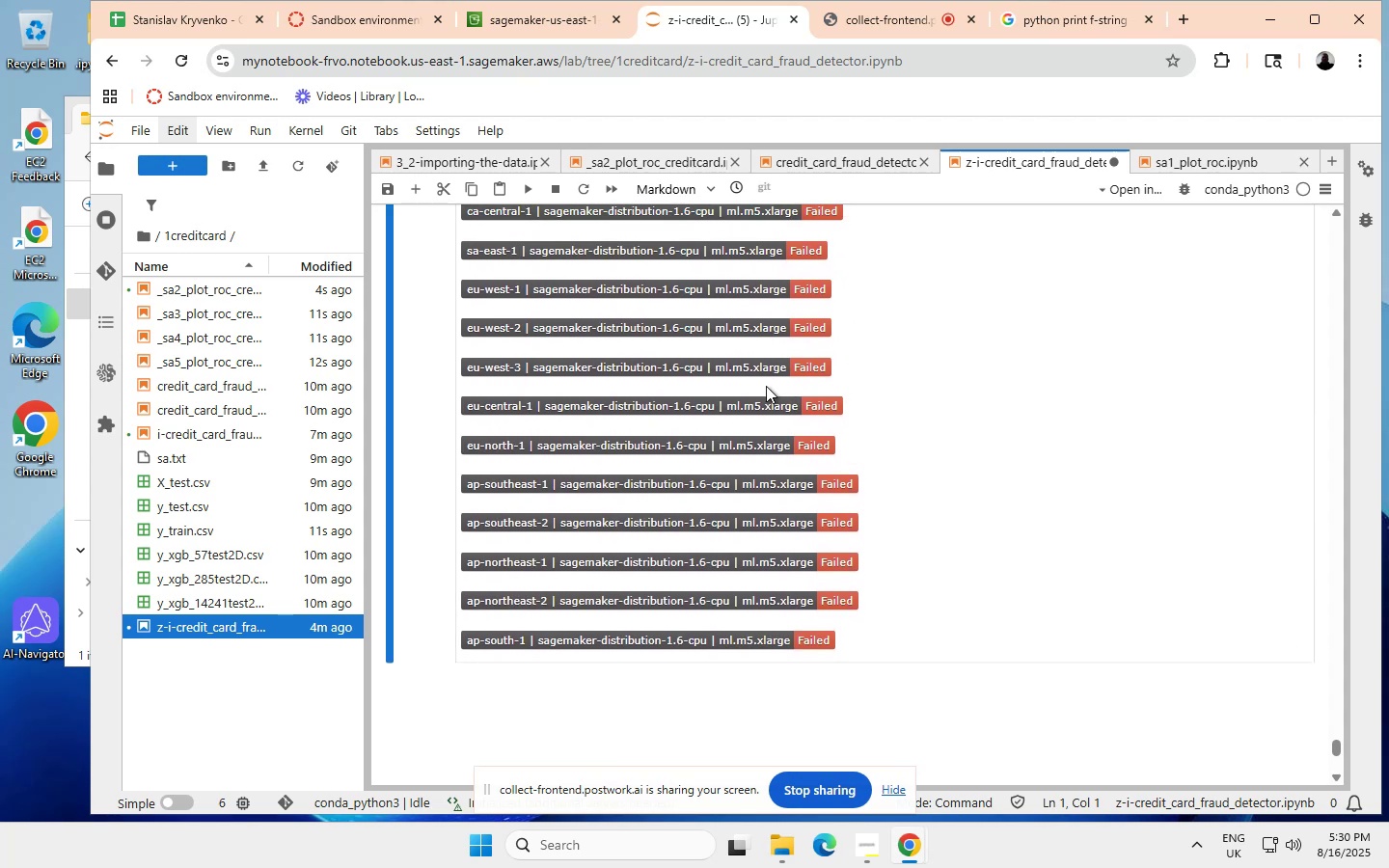 
scroll: coordinate [764, 388], scroll_direction: none, amount: 0.0
 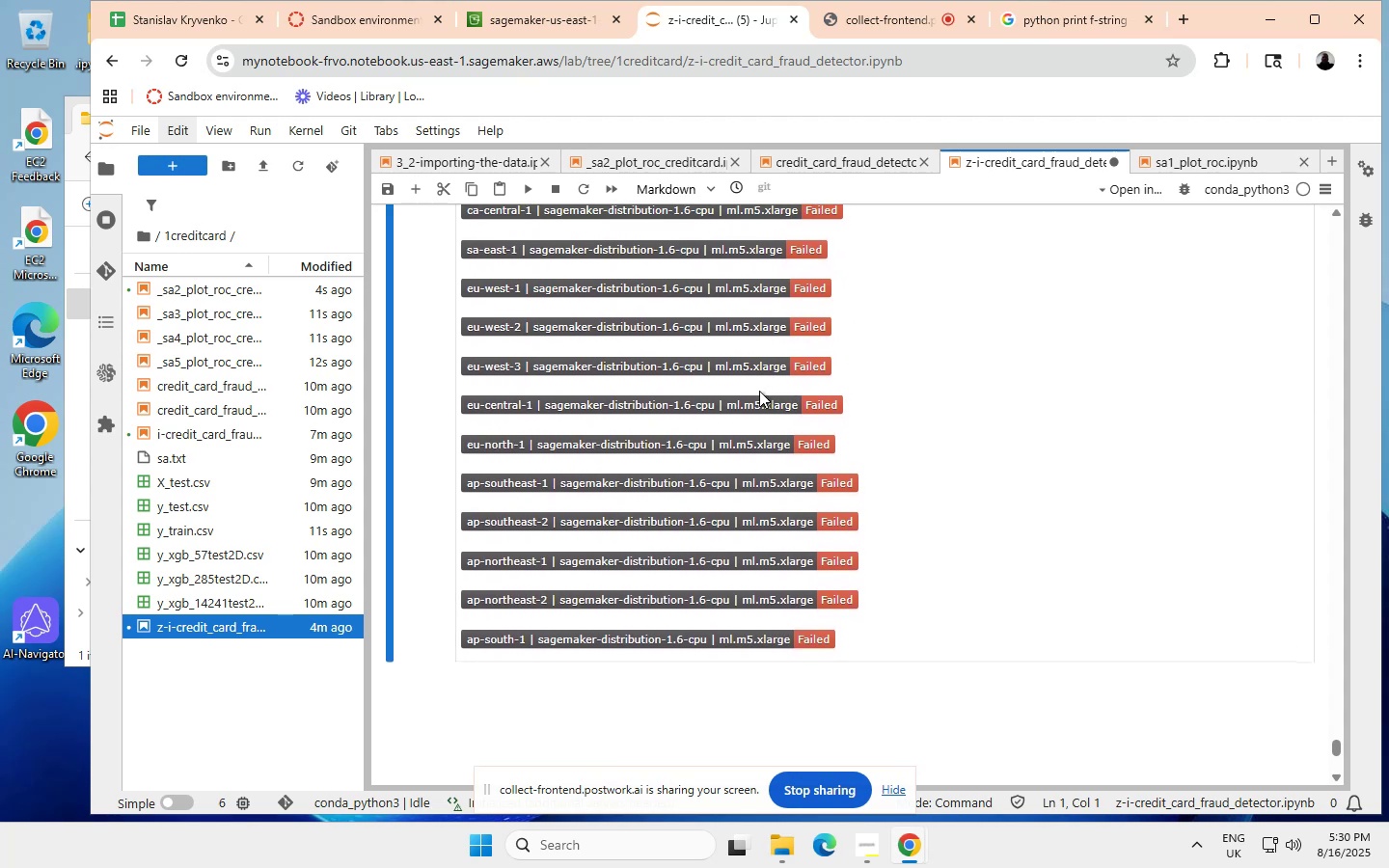 
right_click([759, 391])
 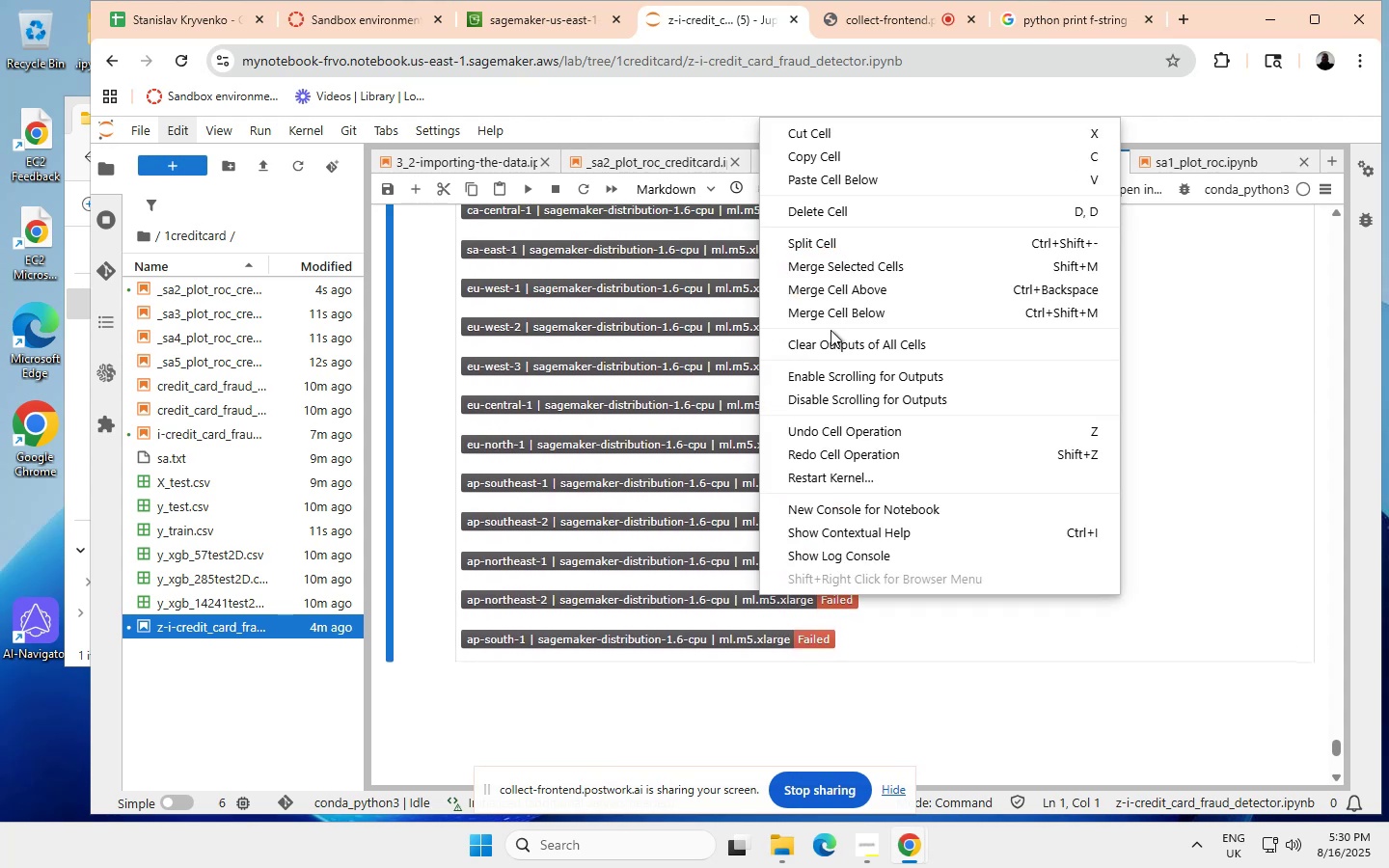 
left_click([835, 214])
 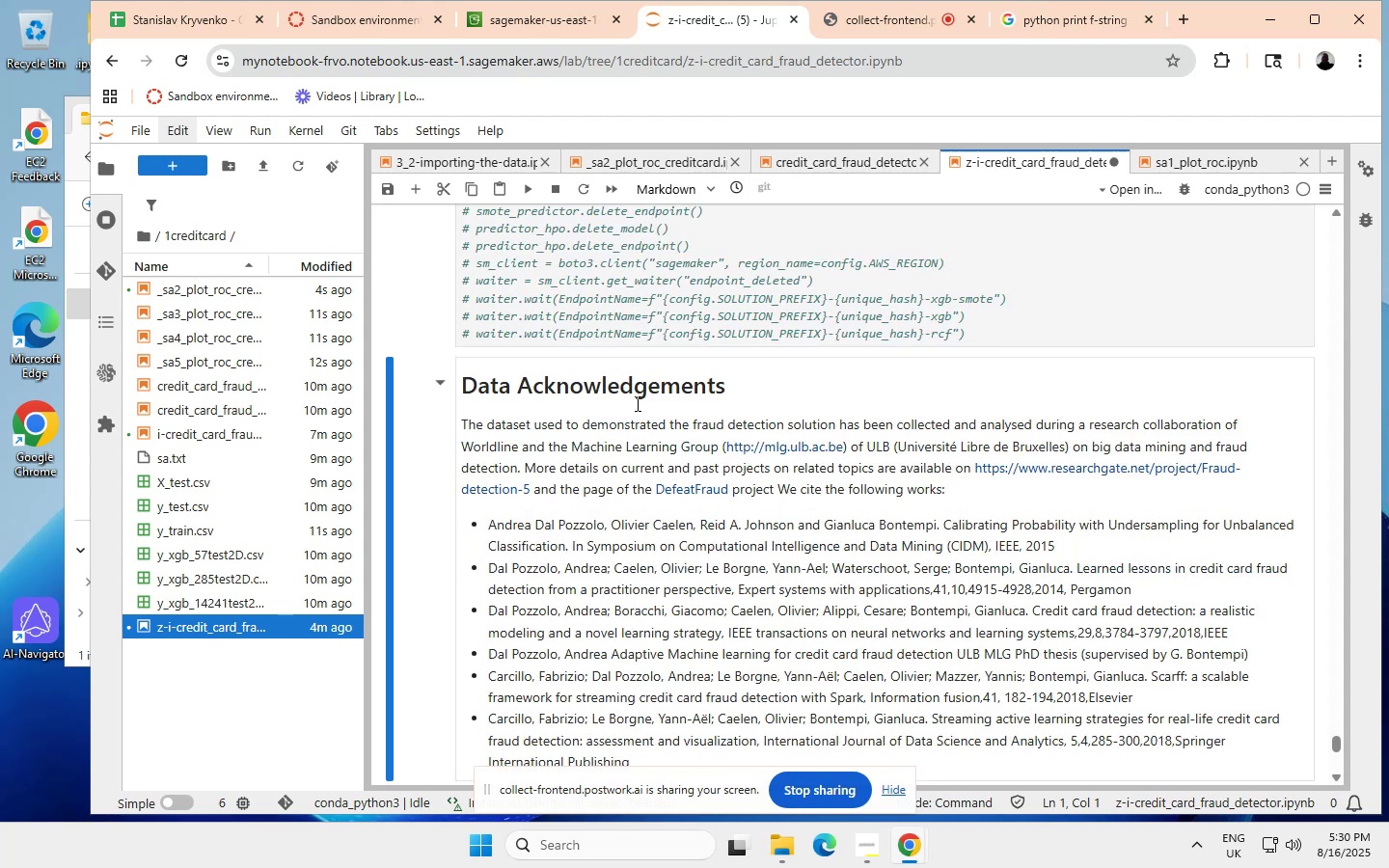 
scroll: coordinate [814, 376], scroll_direction: up, amount: 21.0
 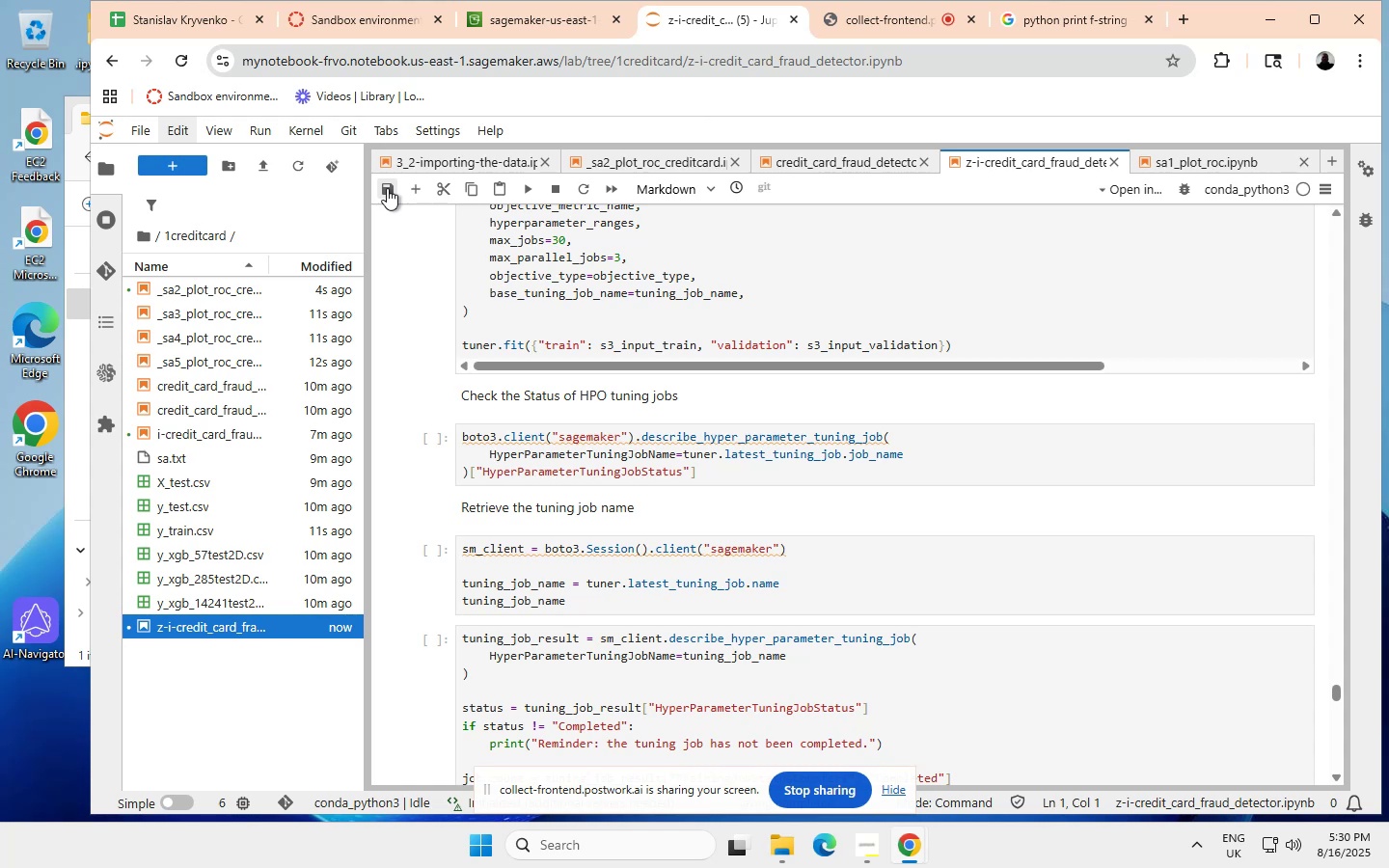 
wait(12.6)
 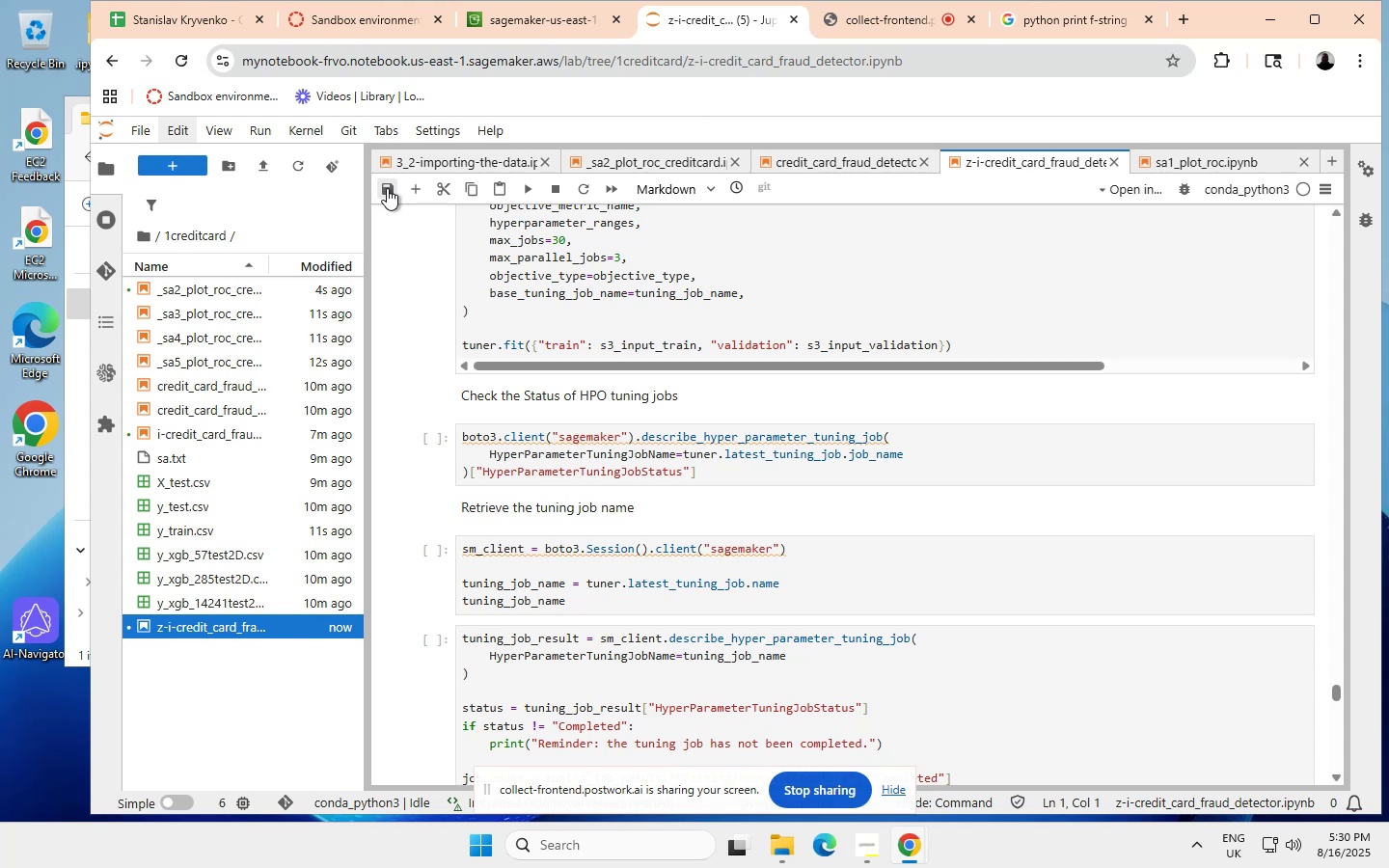 
left_click([387, 188])
 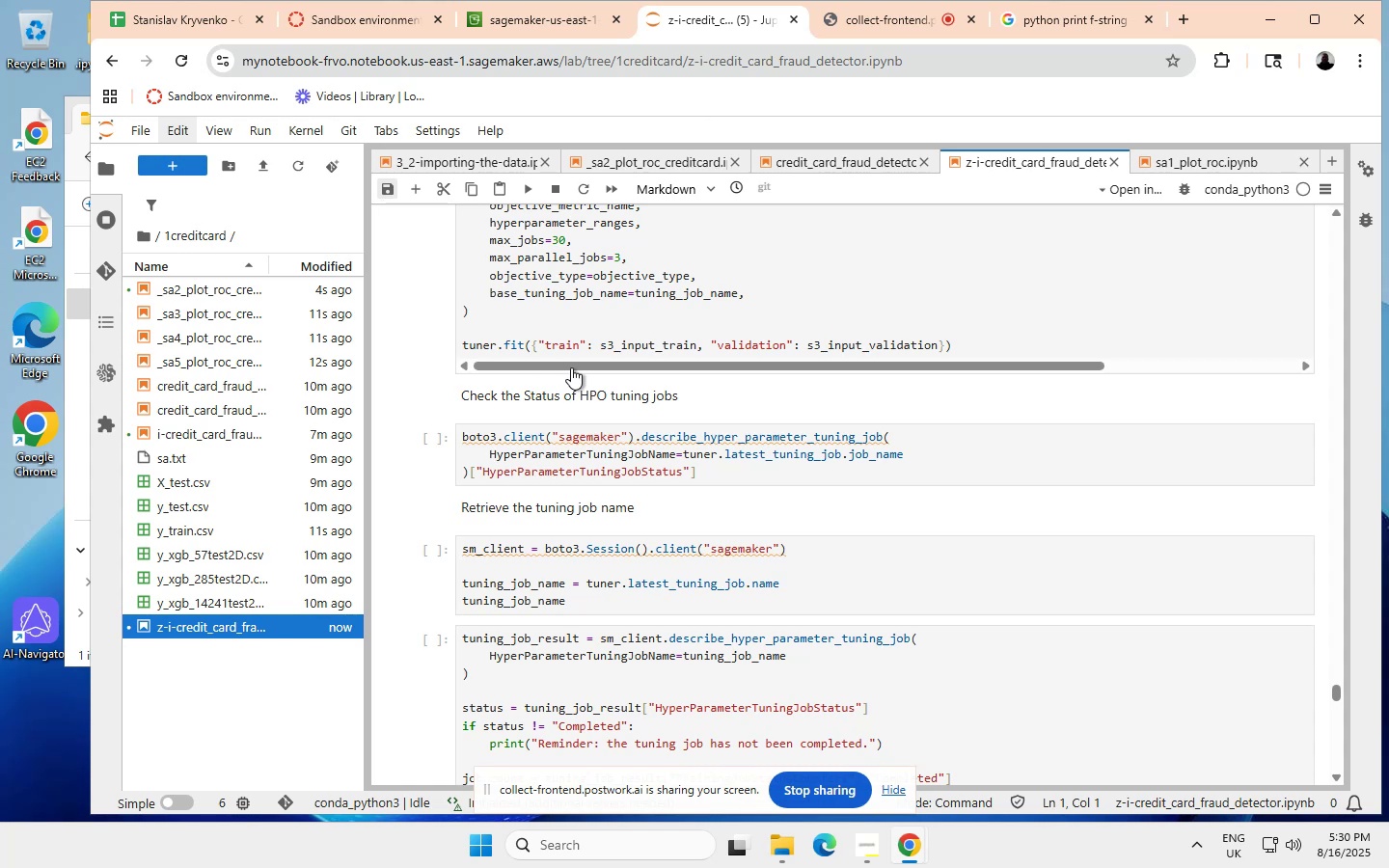 
scroll: coordinate [1312, 637], scroll_direction: up, amount: 34.0
 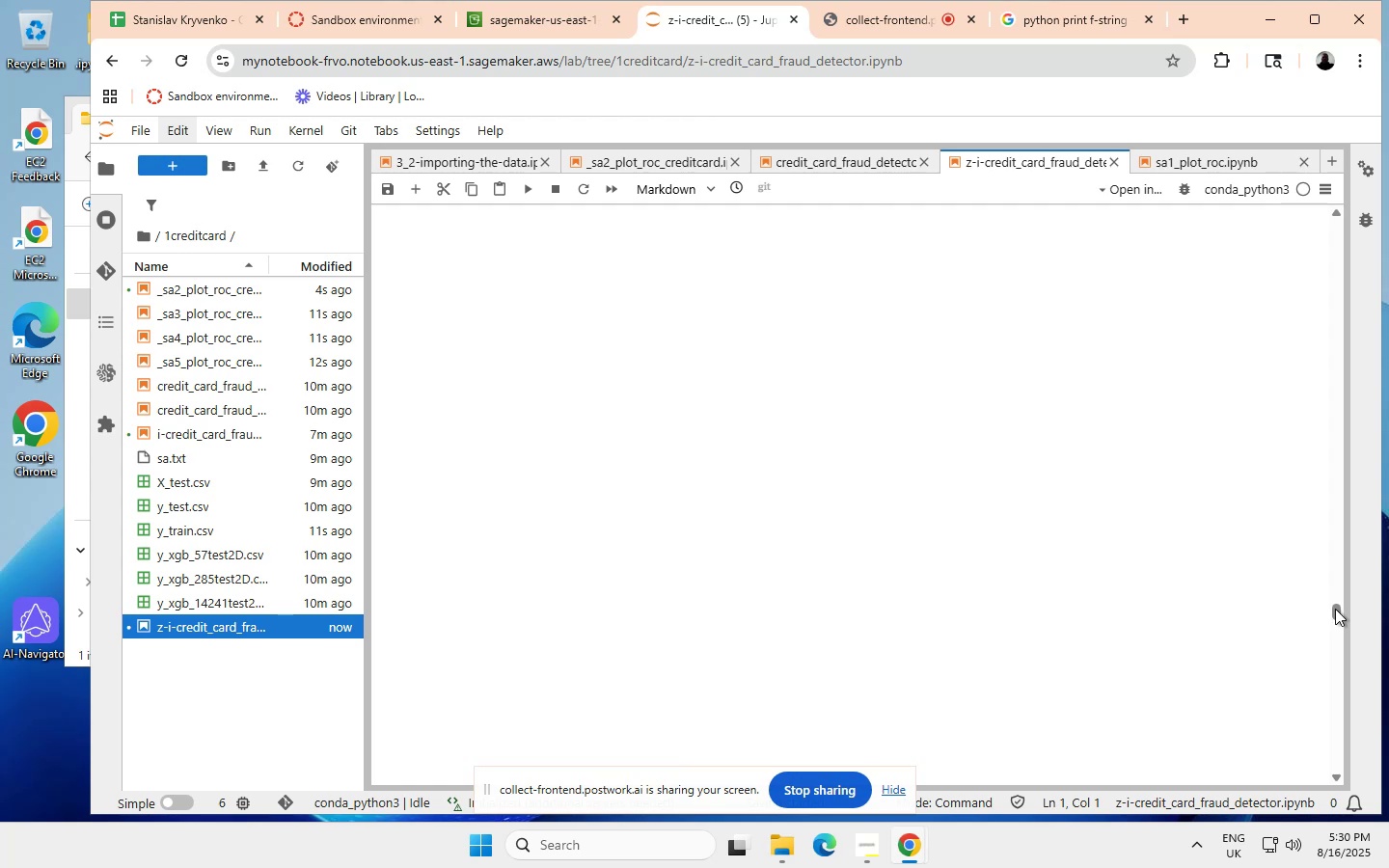 
left_click_drag(start_coordinate=[1335, 609], to_coordinate=[1345, 214])
 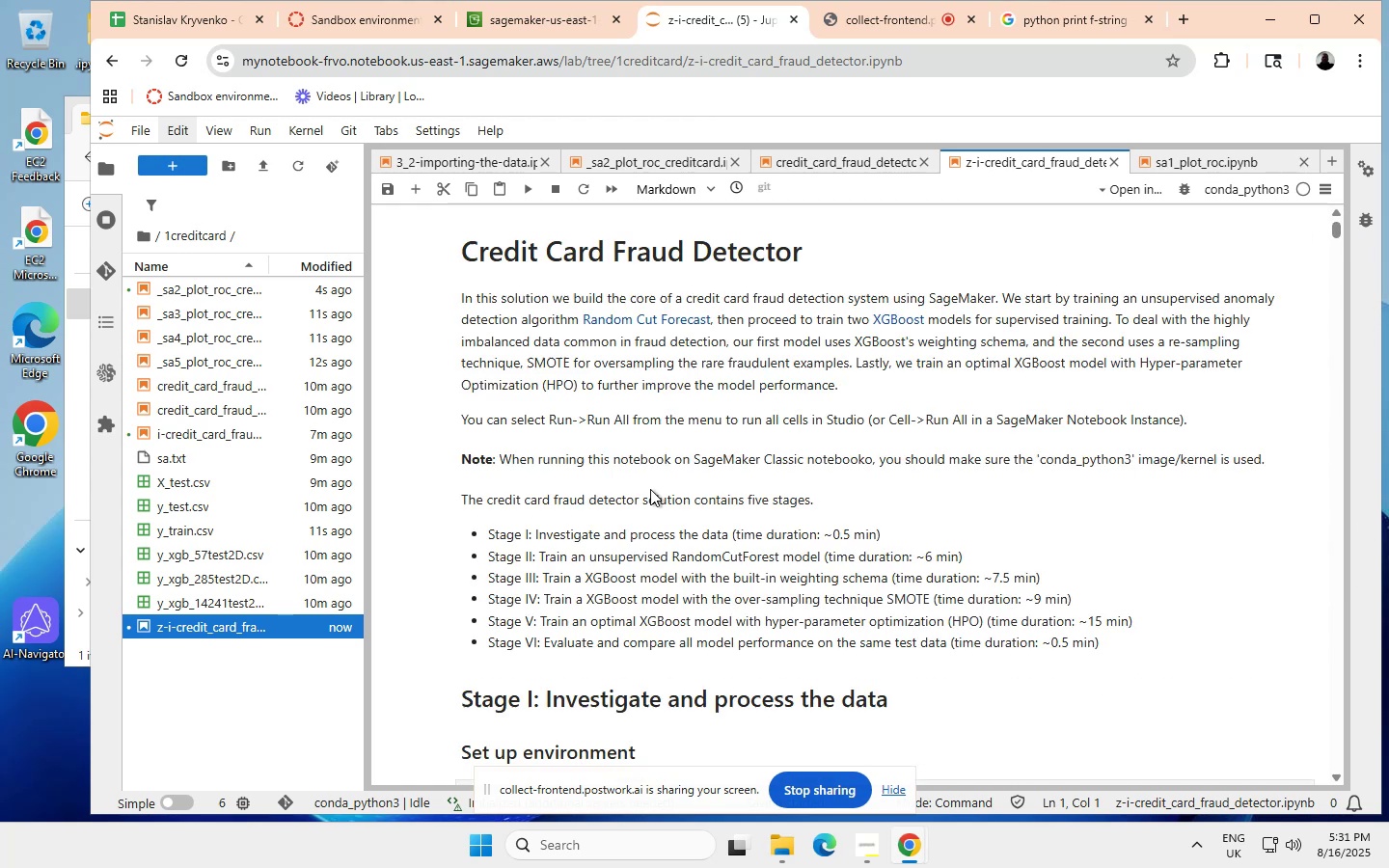 
wait(5.14)
 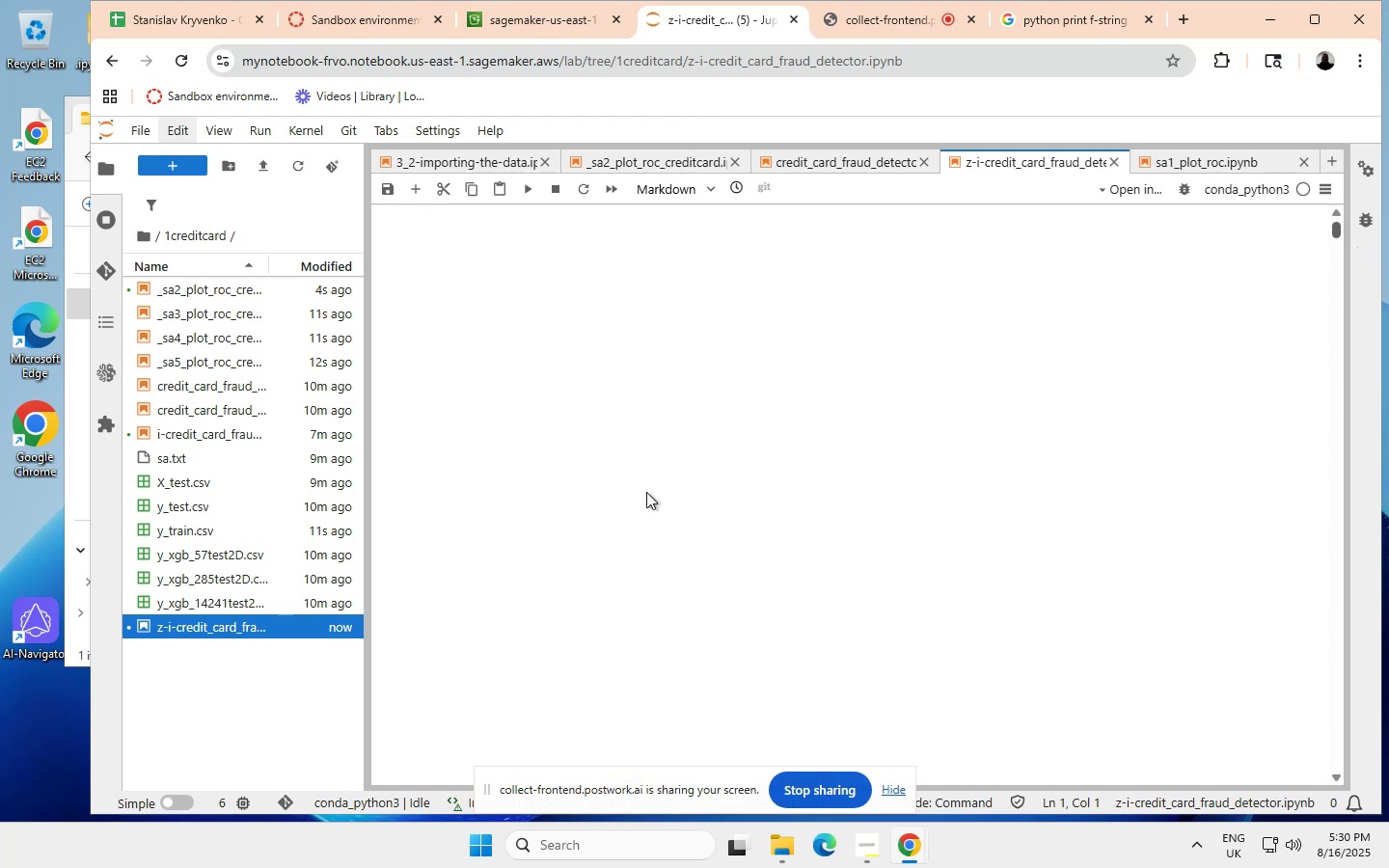 
scroll: coordinate [665, 515], scroll_direction: down, amount: 1.0
 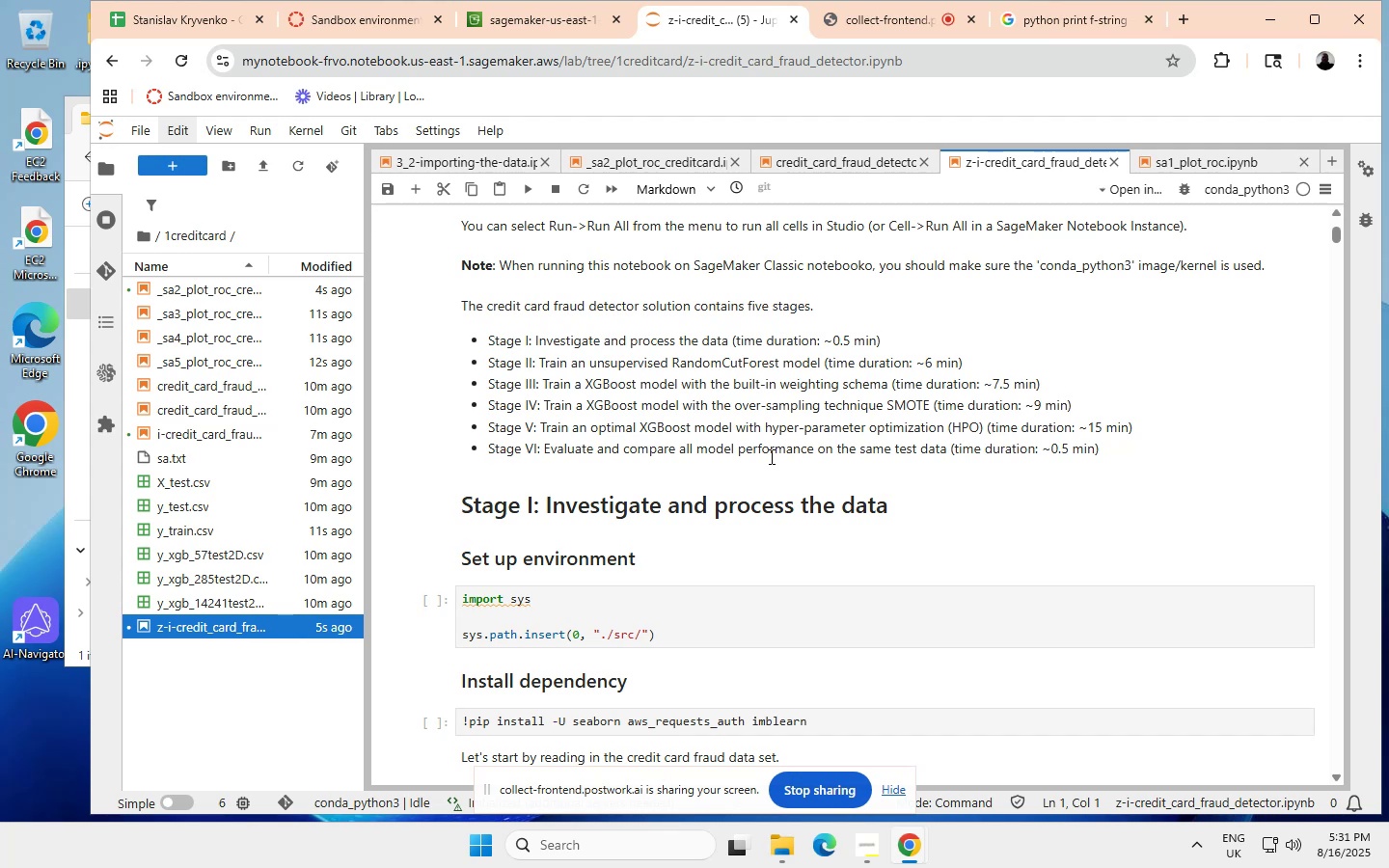 
wait(31.2)
 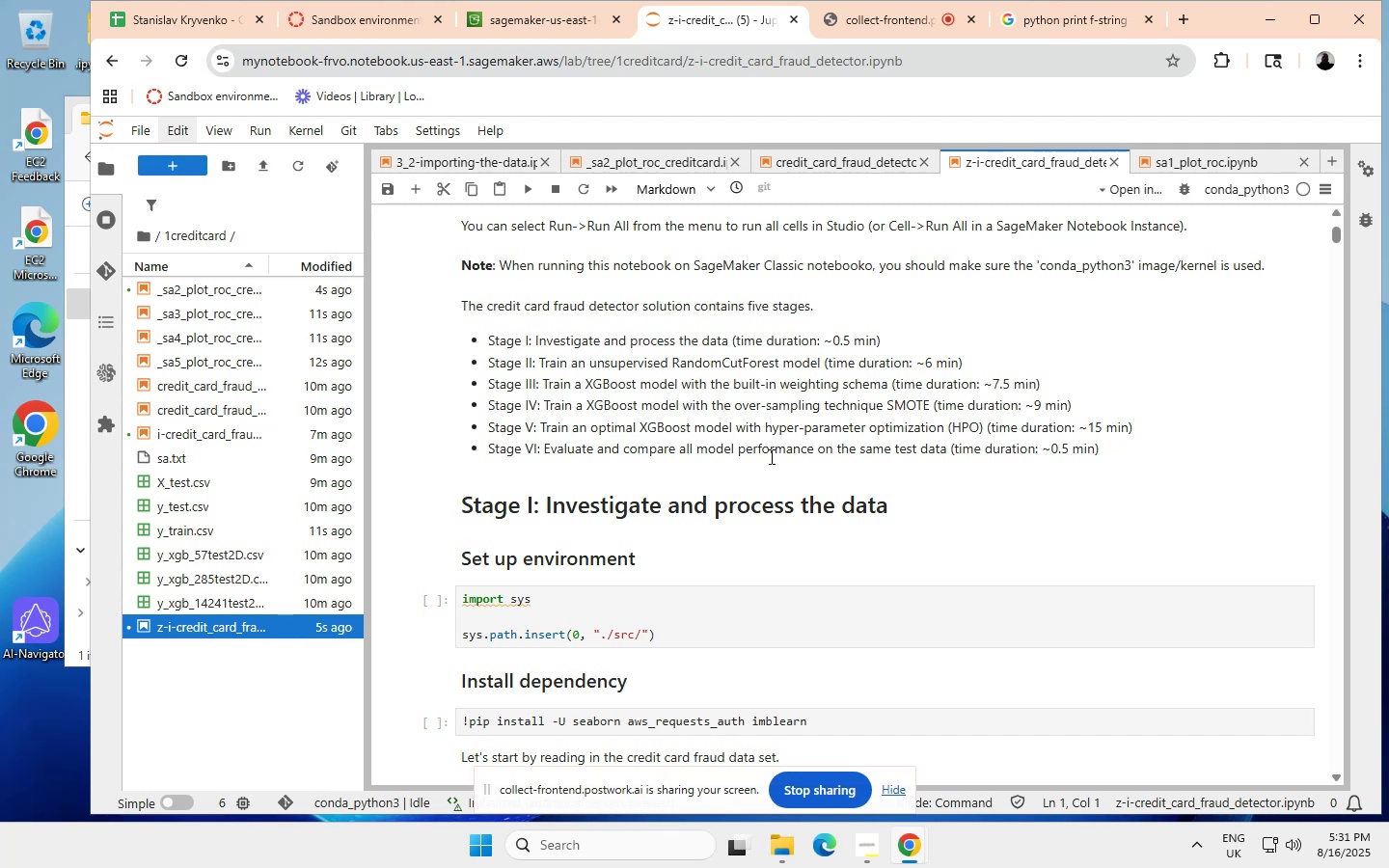 
scroll: coordinate [755, 520], scroll_direction: down, amount: 6.0
 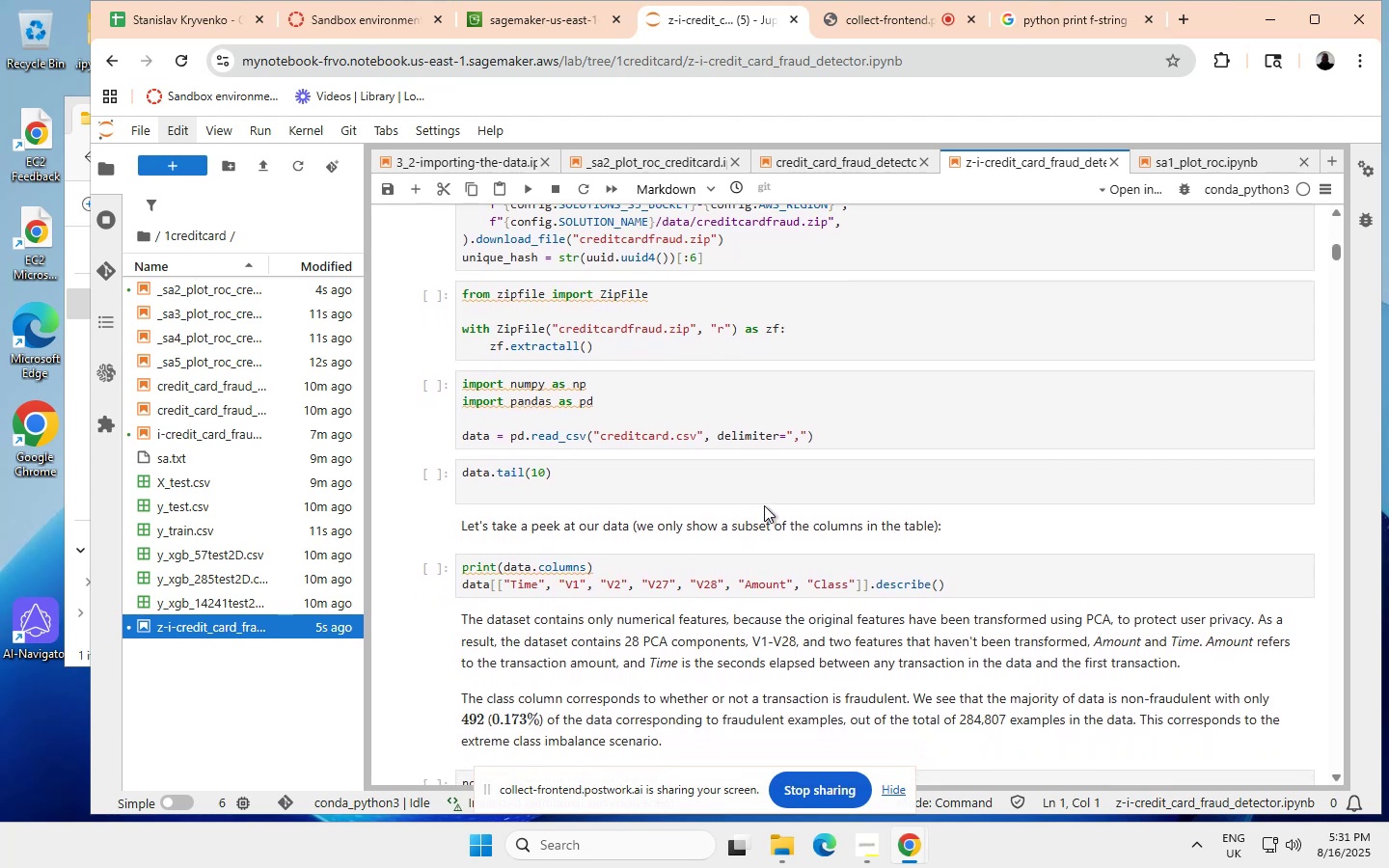 
scroll: coordinate [764, 502], scroll_direction: down, amount: 2.0
 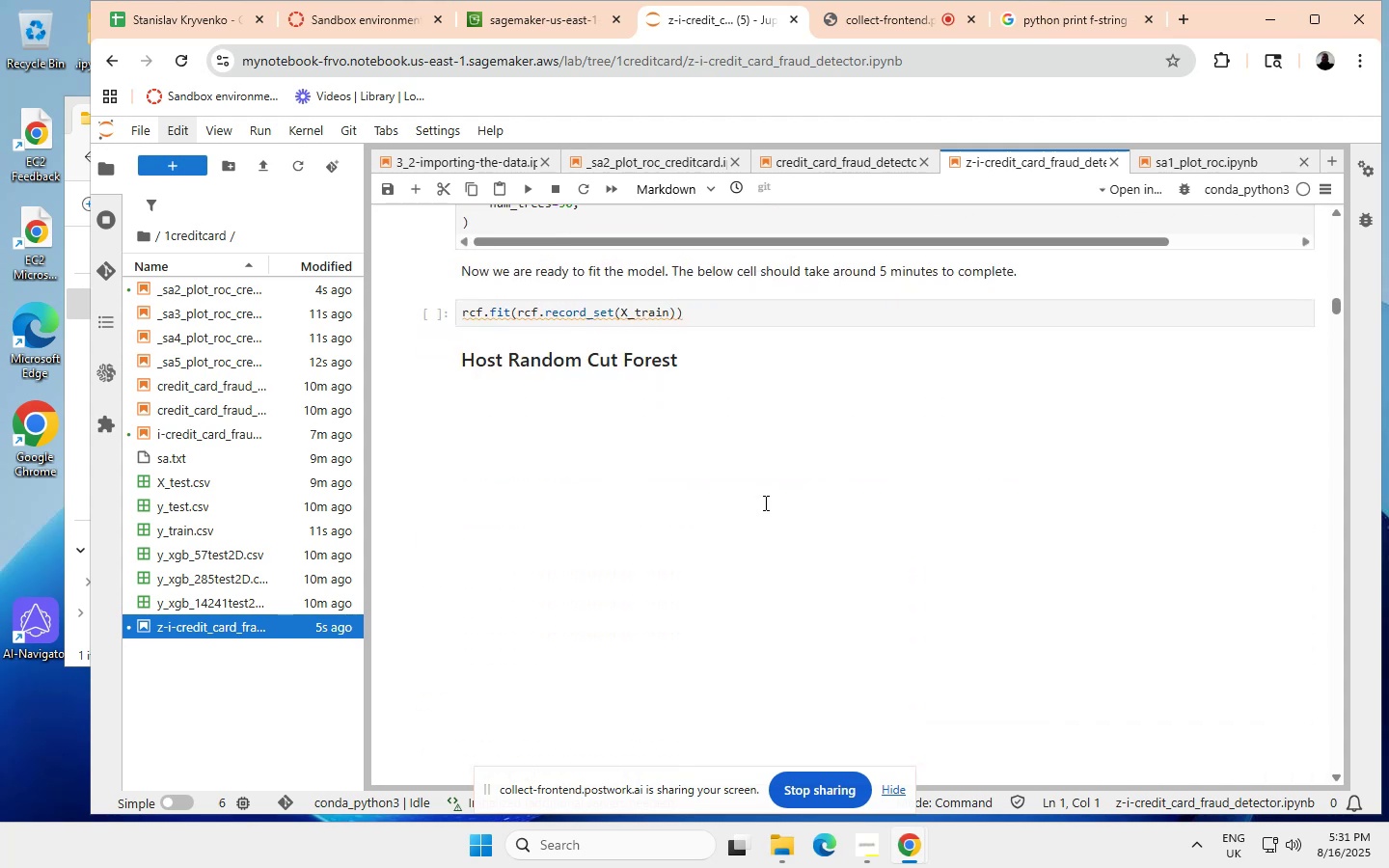 
scroll: coordinate [764, 502], scroll_direction: none, amount: 0.0
 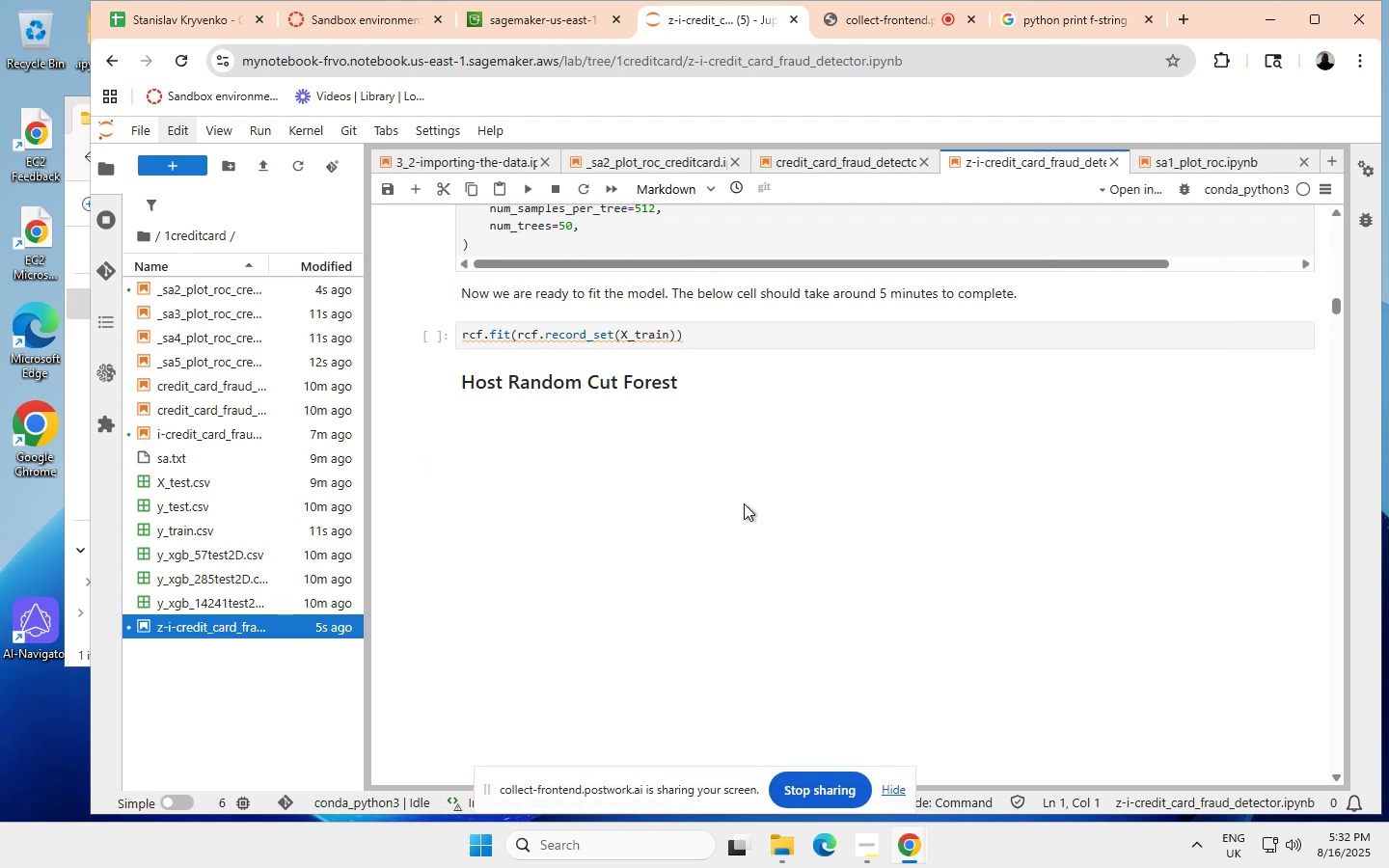 
wait(22.31)
 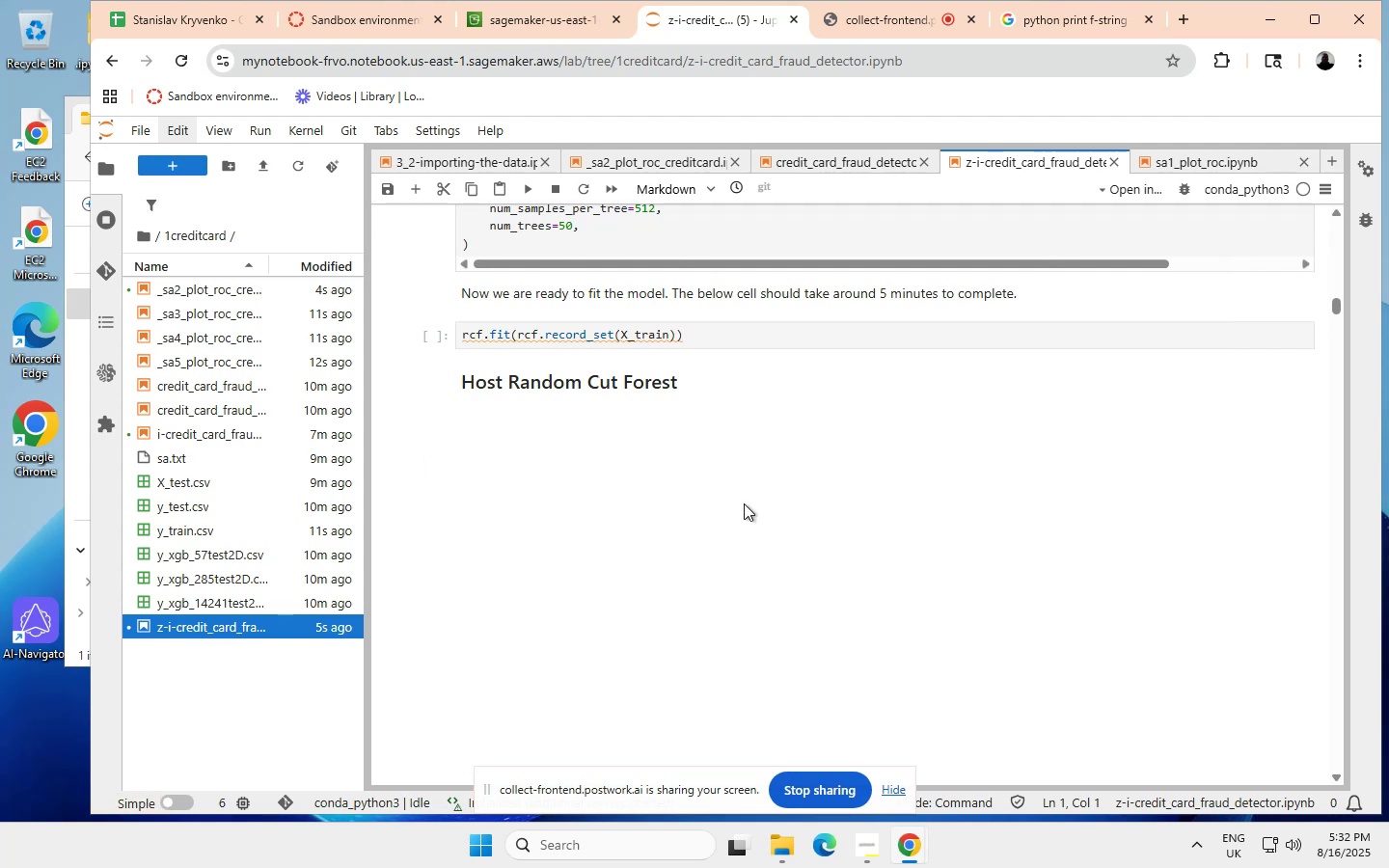 
scroll: coordinate [742, 510], scroll_direction: none, amount: 0.0
 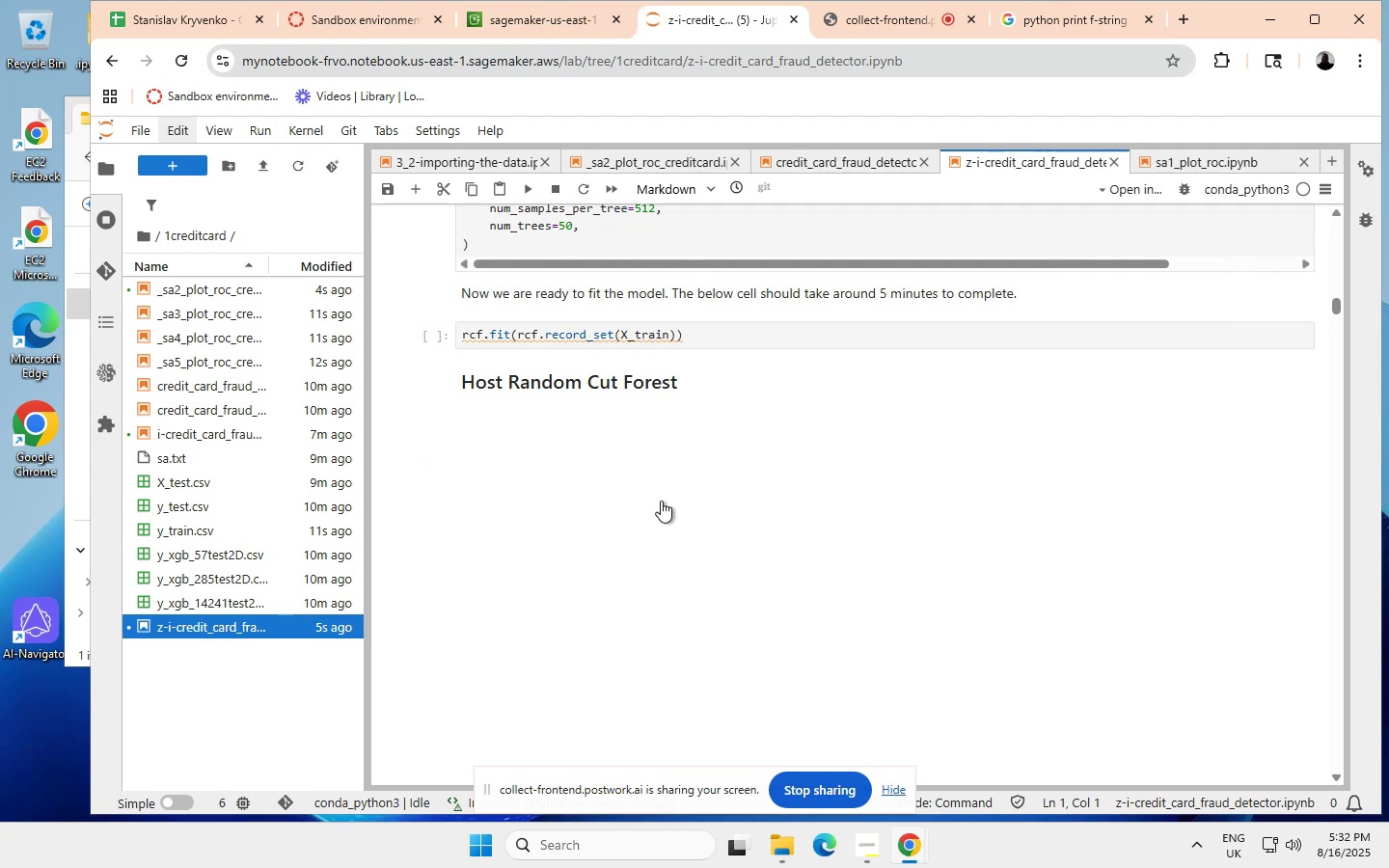 
scroll: coordinate [707, 479], scroll_direction: down, amount: 7.0
 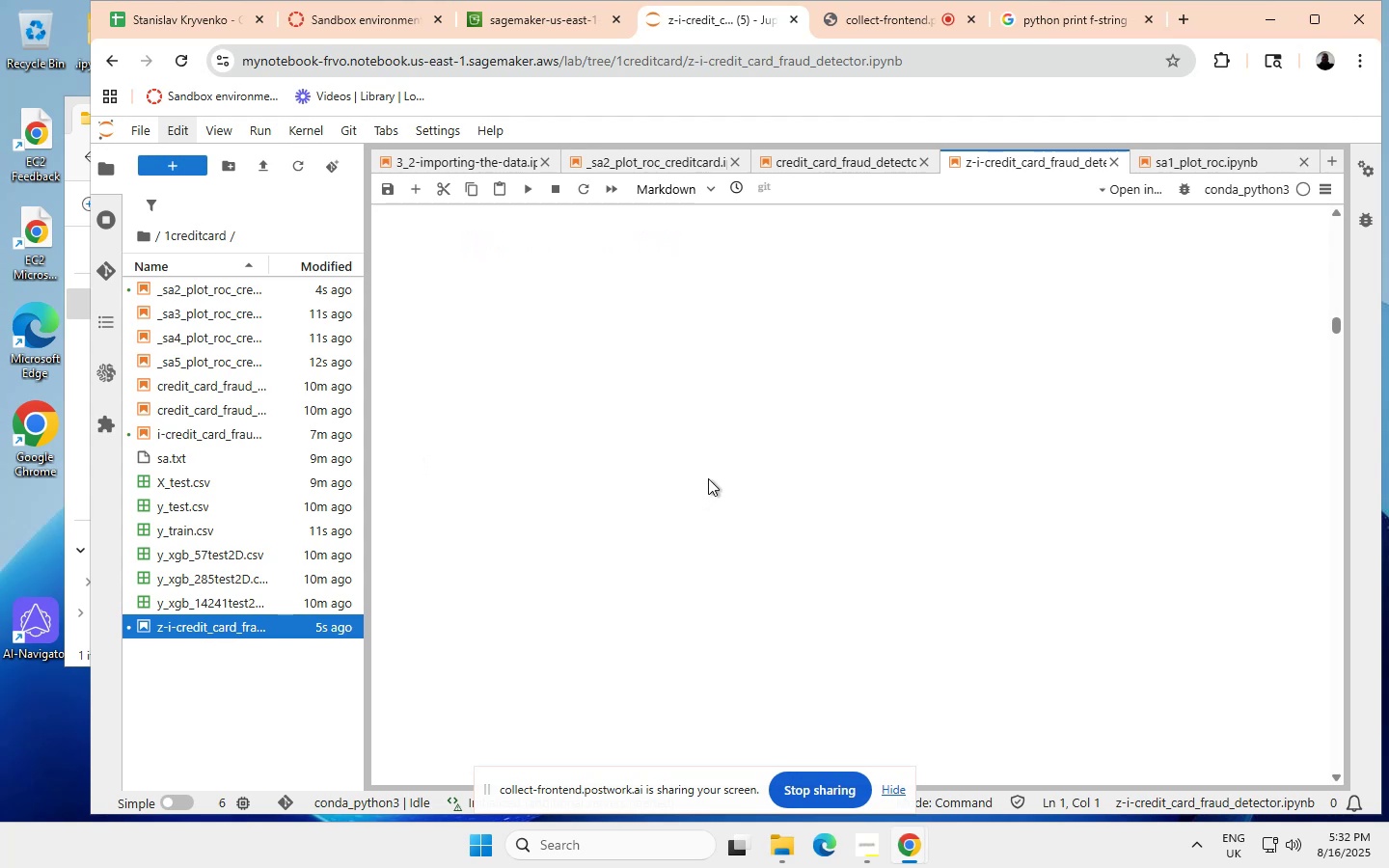 
scroll: coordinate [706, 481], scroll_direction: up, amount: 2.0
 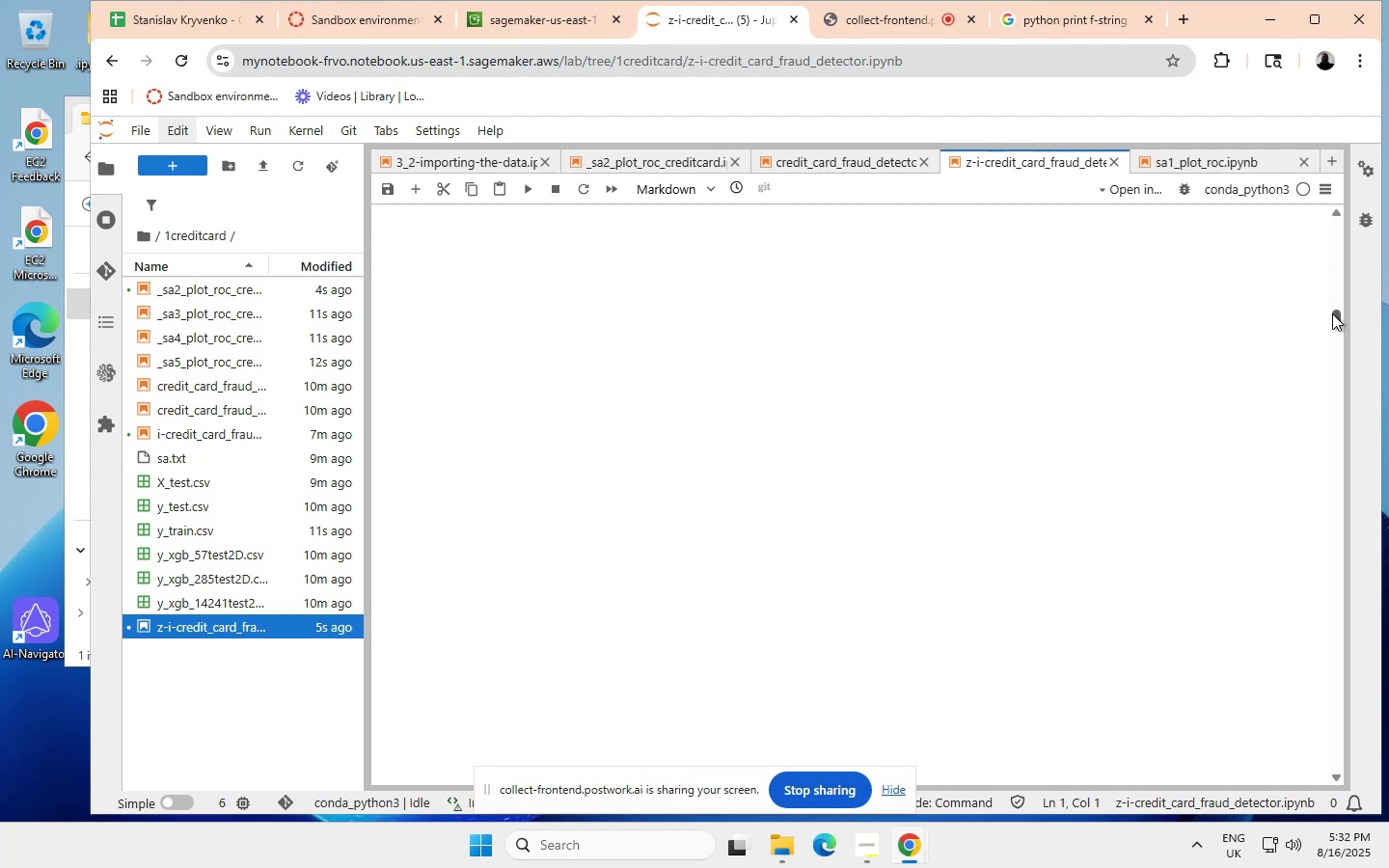 
wait(6.81)
 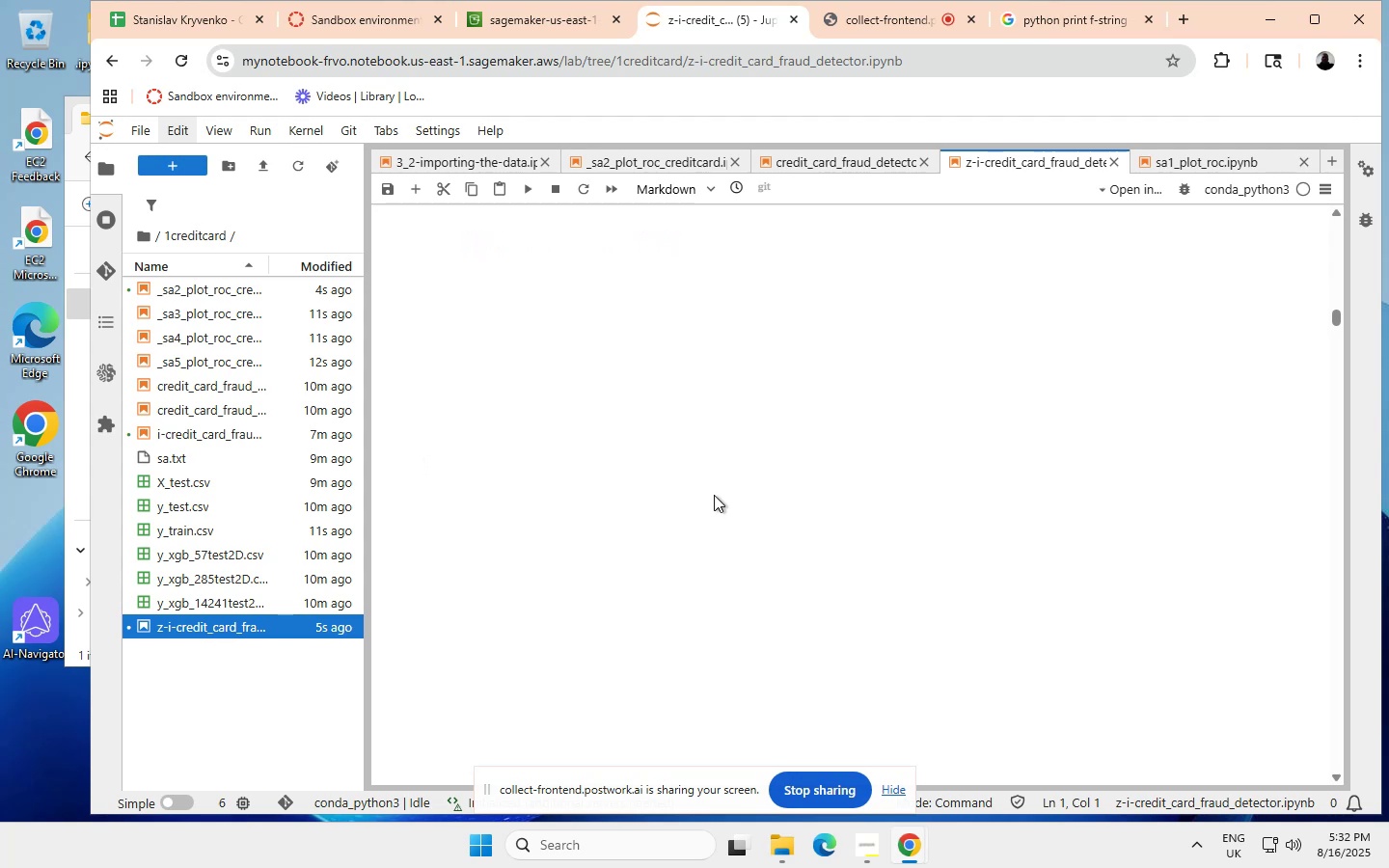 
left_click_drag(start_coordinate=[1332, 314], to_coordinate=[1331, 659])
 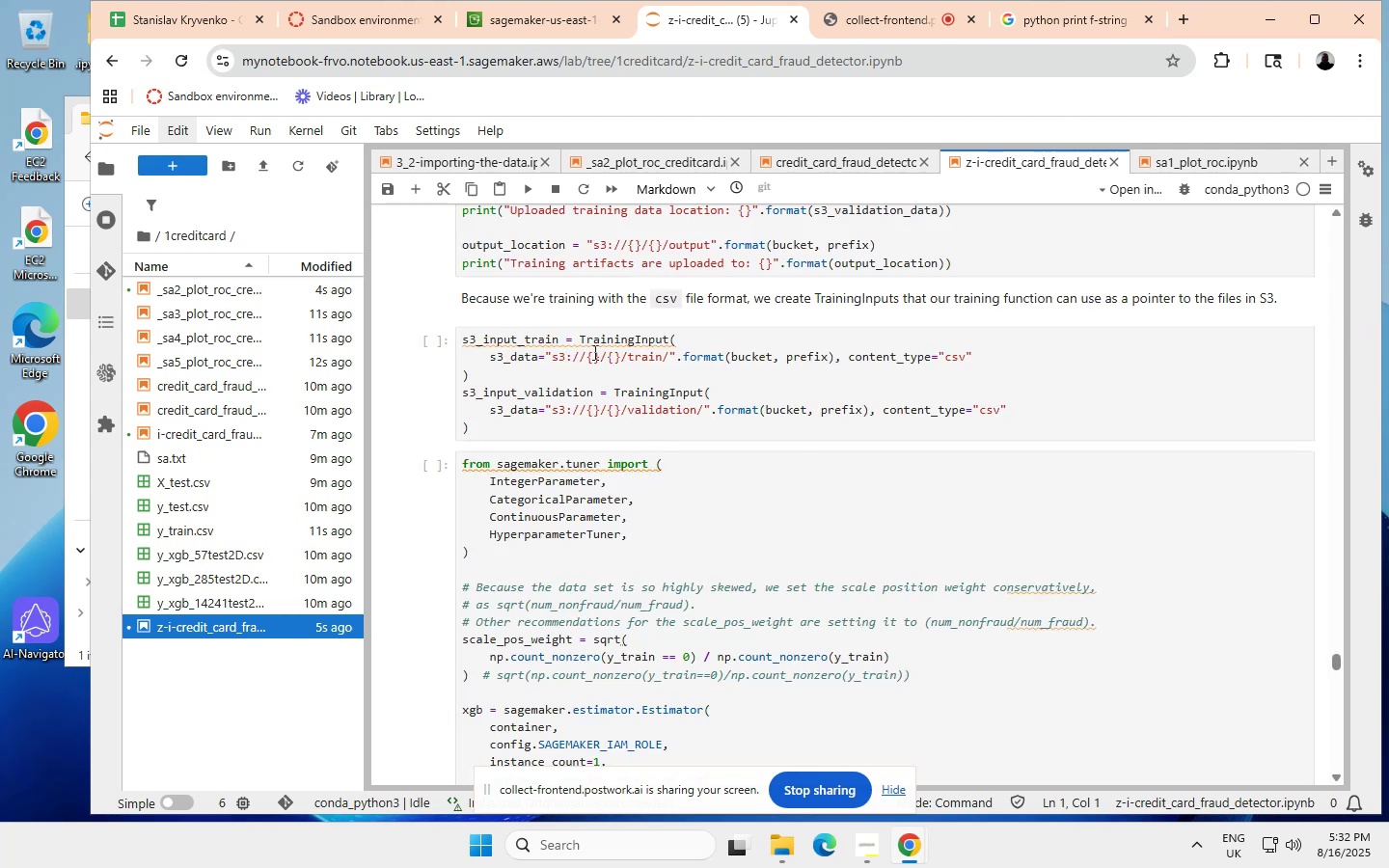 
scroll: coordinate [629, 362], scroll_direction: up, amount: 15.0
 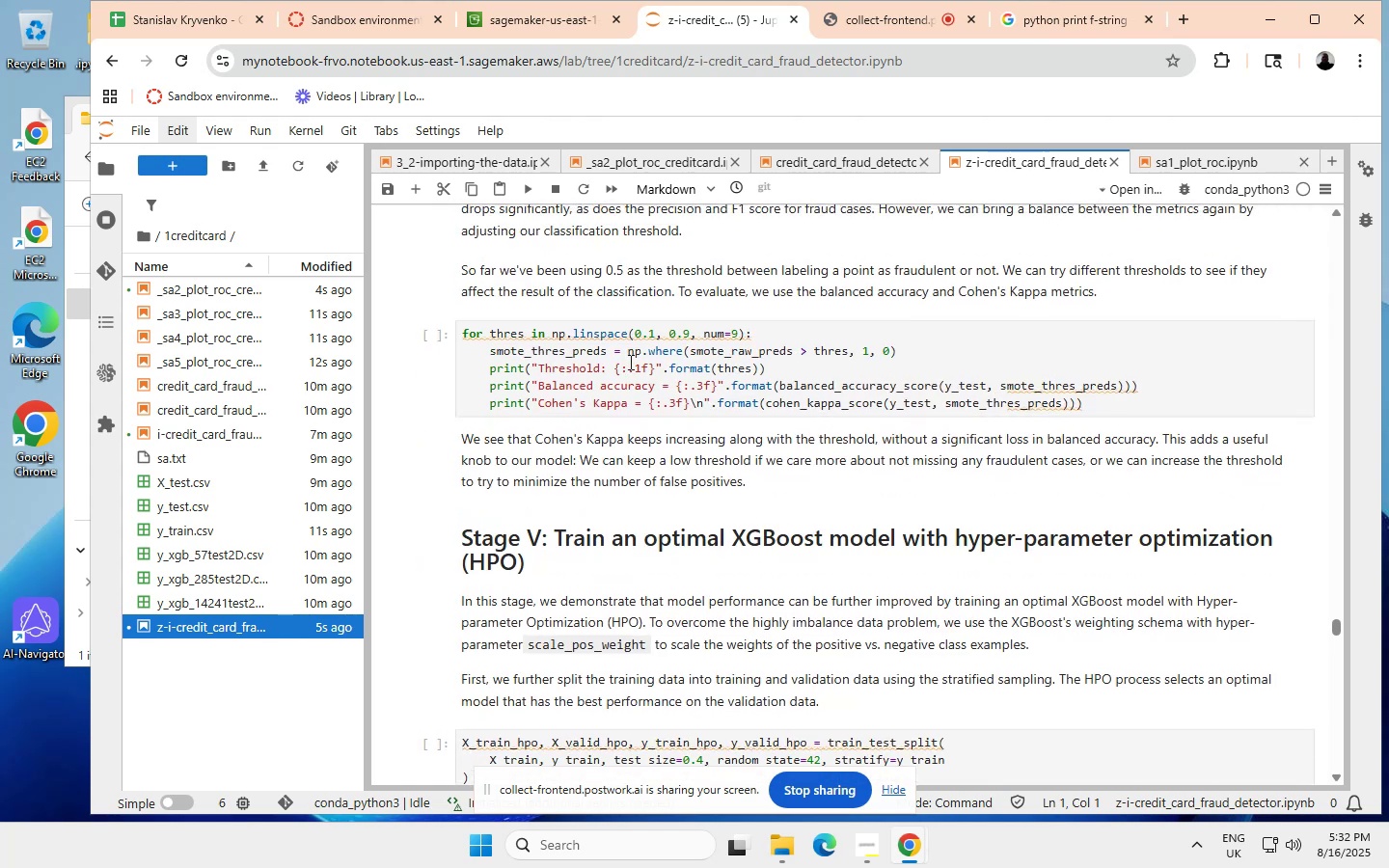 
scroll: coordinate [629, 362], scroll_direction: none, amount: 0.0
 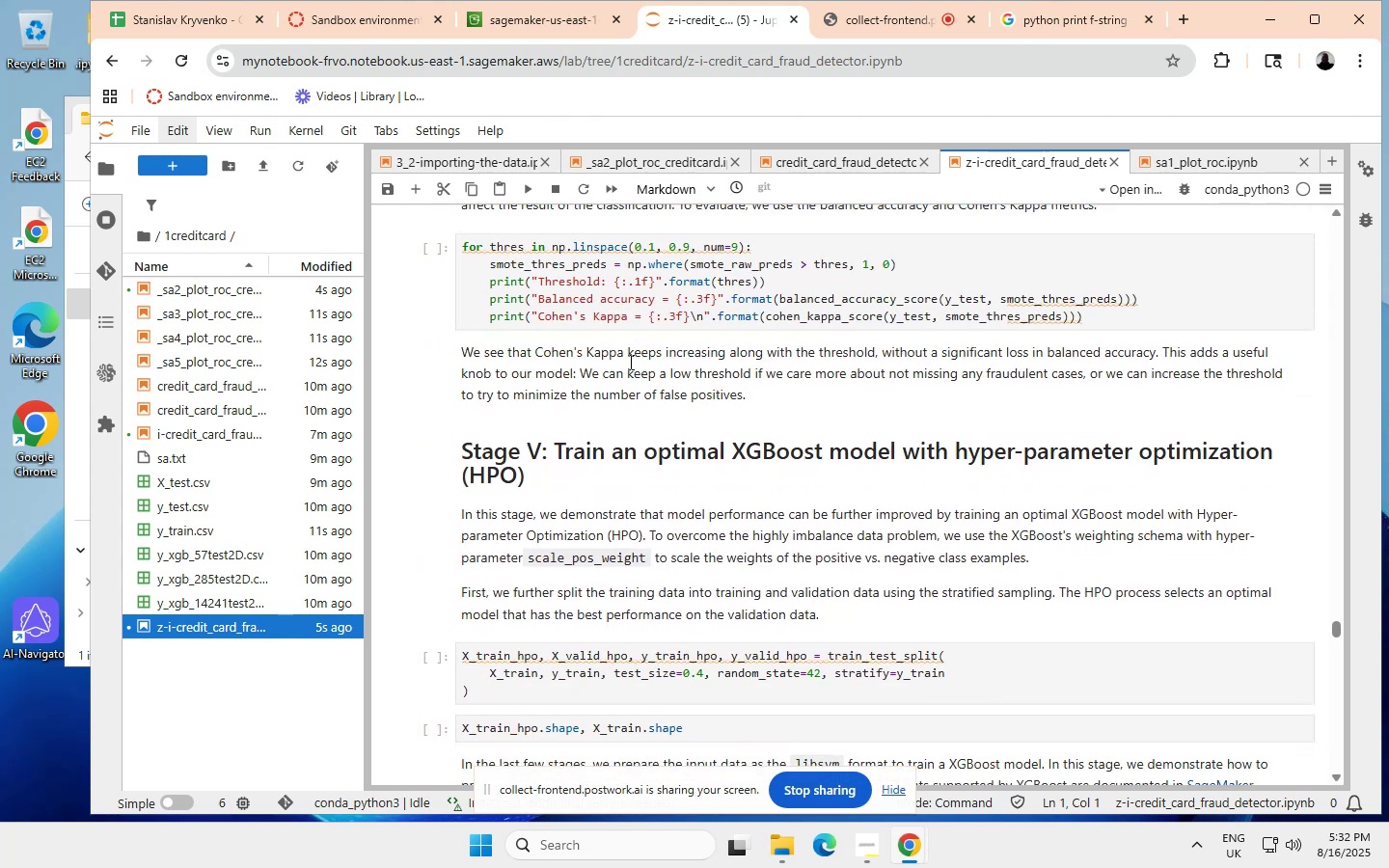 
scroll: coordinate [629, 361], scroll_direction: down, amount: 26.0
 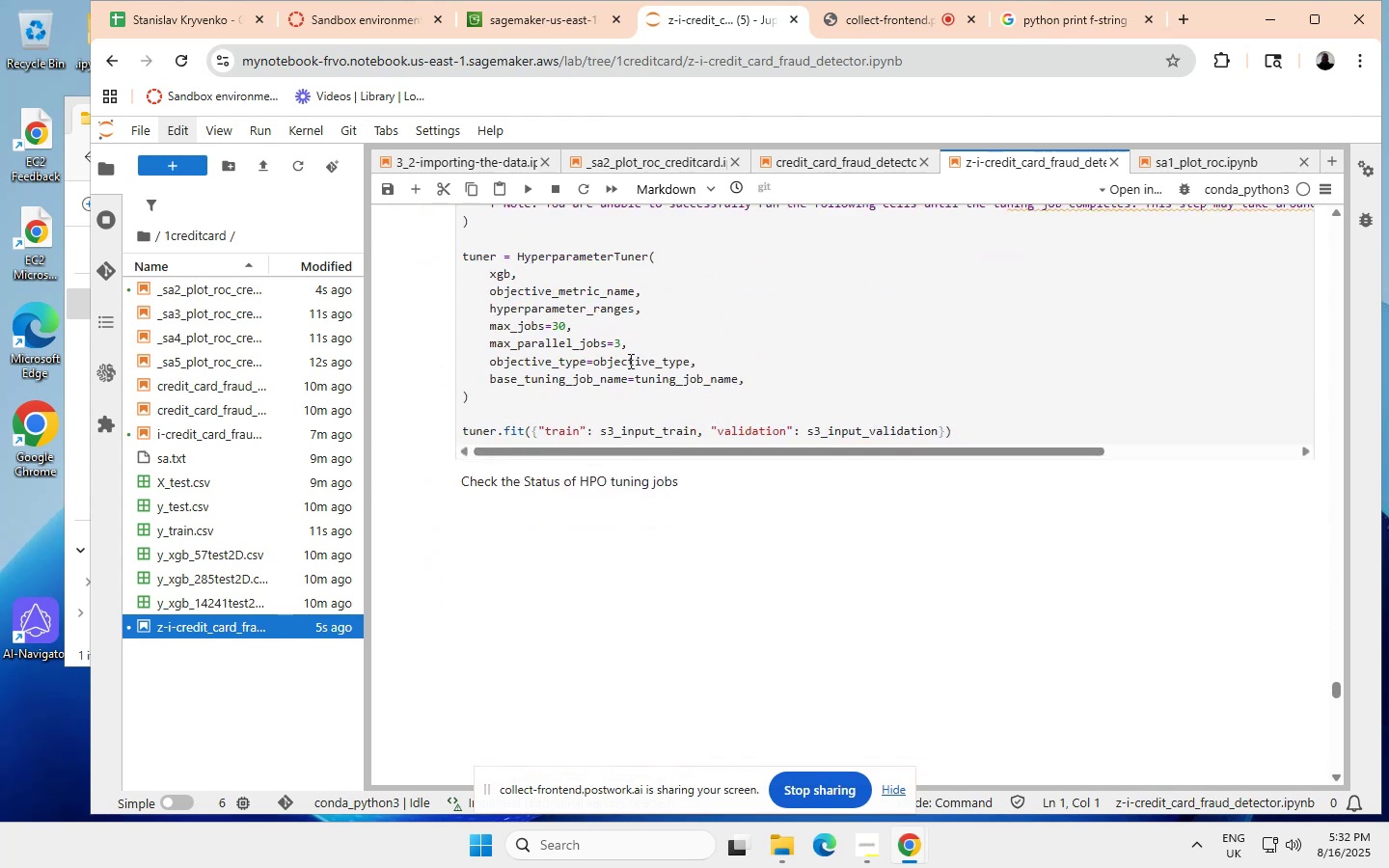 
scroll: coordinate [629, 361], scroll_direction: none, amount: 0.0
 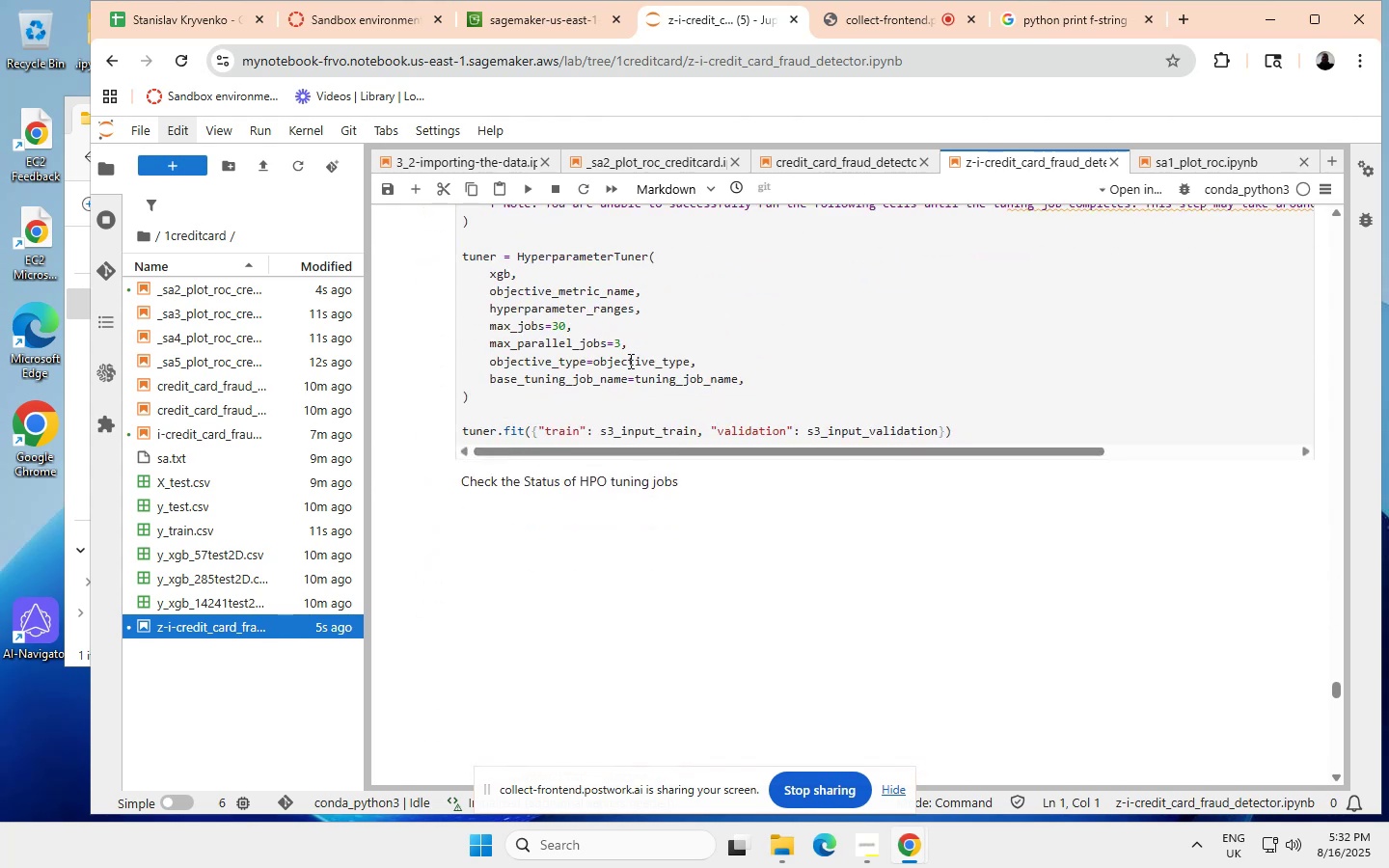 
scroll: coordinate [629, 361], scroll_direction: down, amount: 4.0
 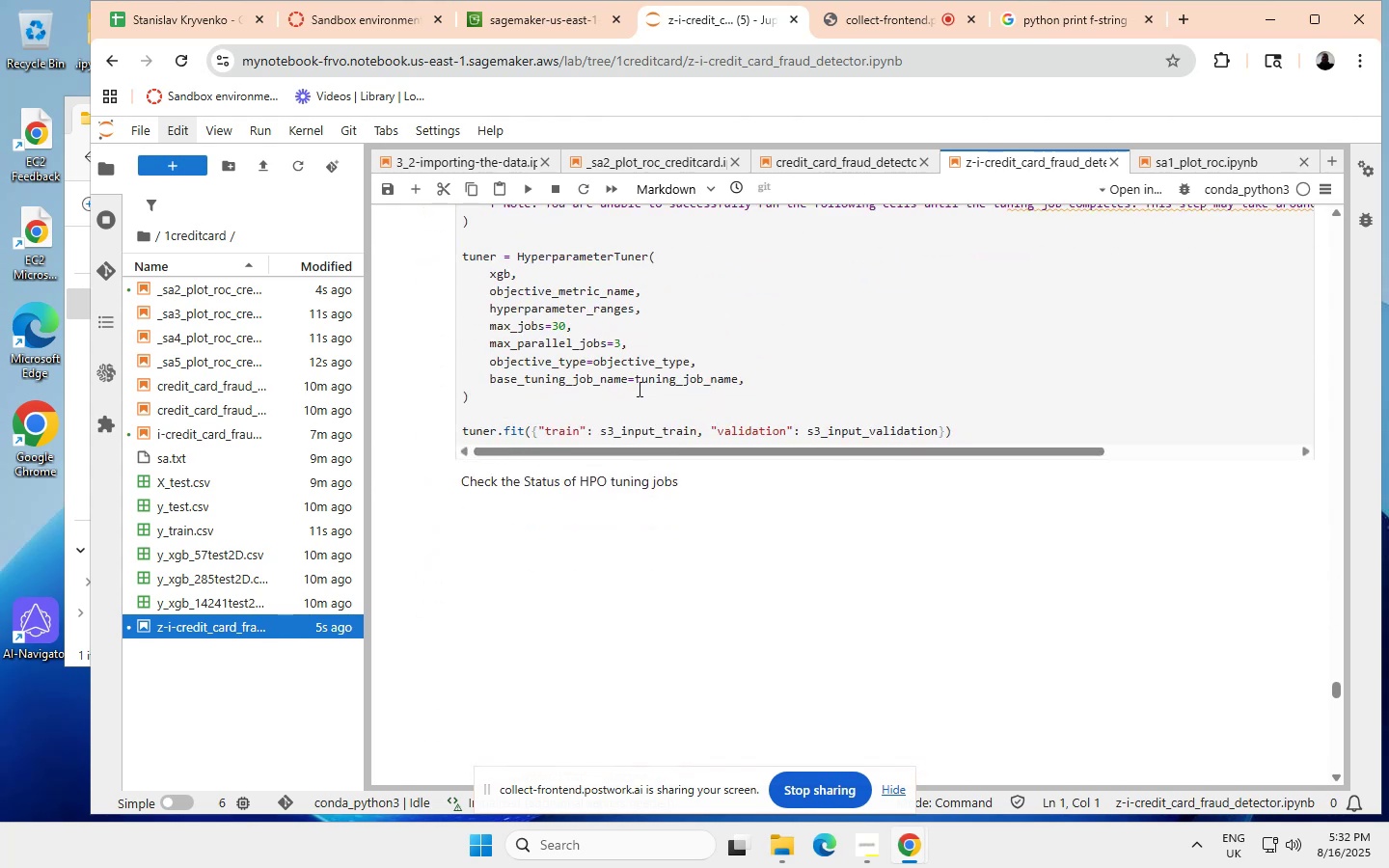 
scroll: coordinate [667, 372], scroll_direction: up, amount: 5.0
 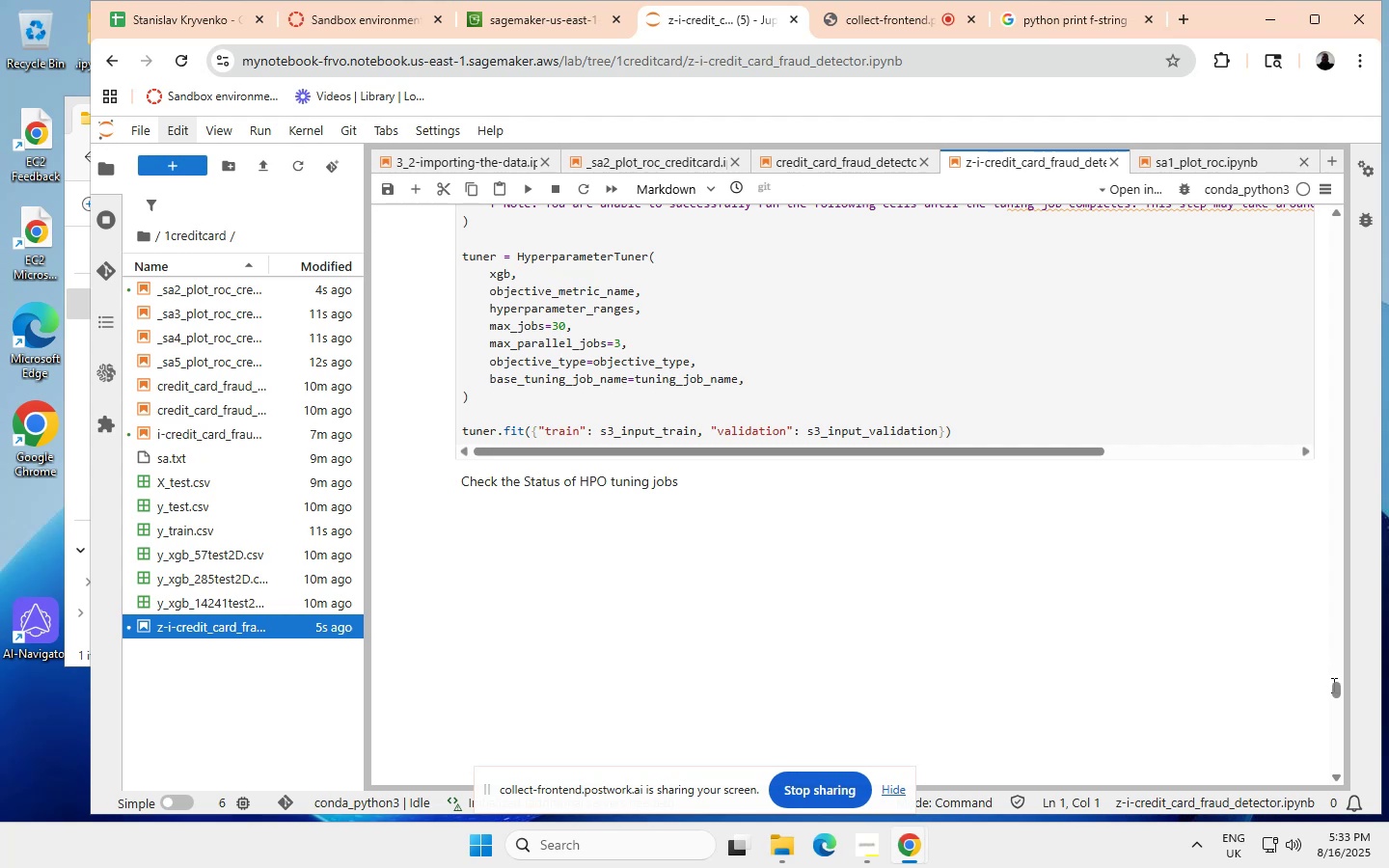 
left_click([1333, 688])
 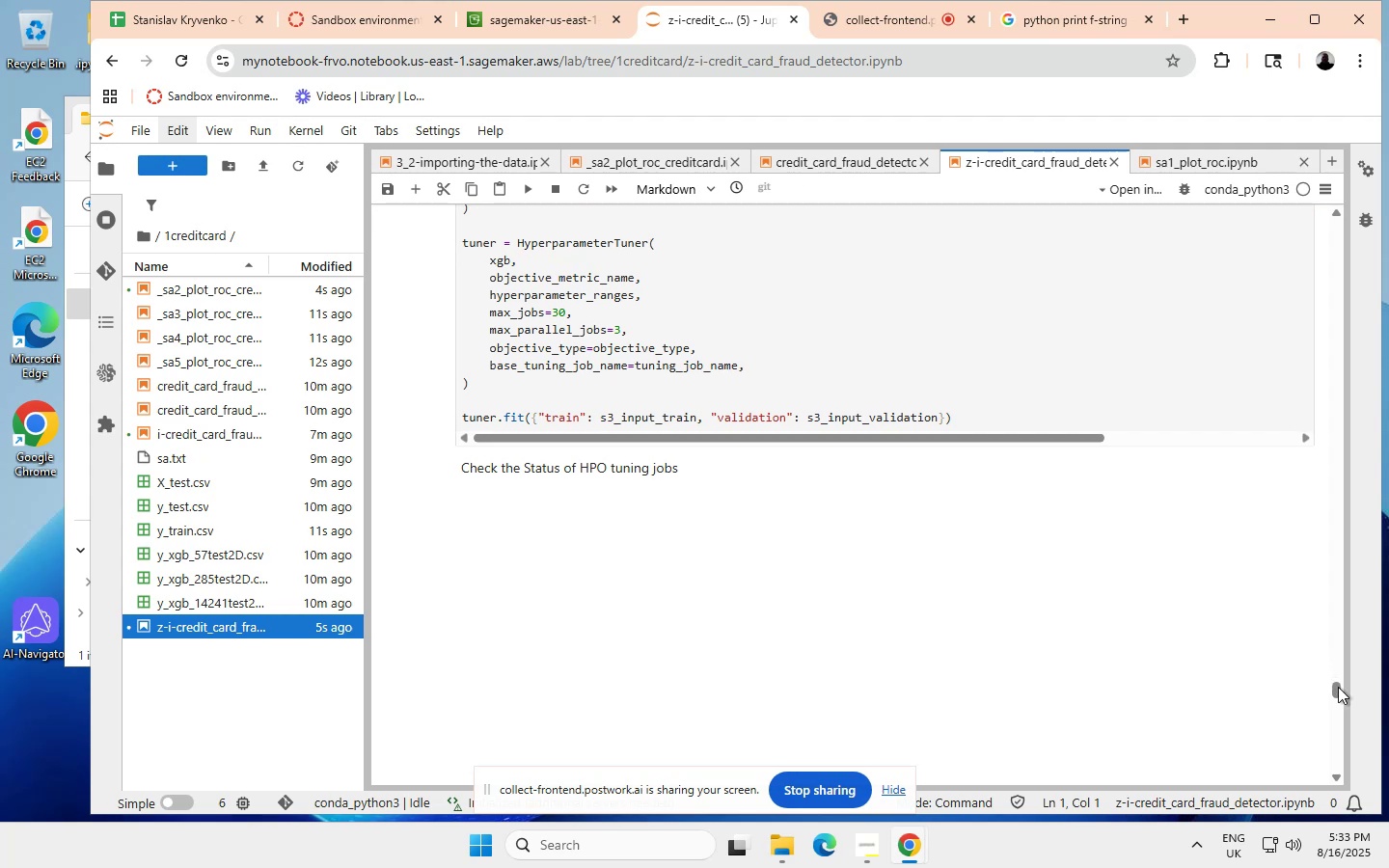 
left_click_drag(start_coordinate=[1335, 687], to_coordinate=[1337, 237])
 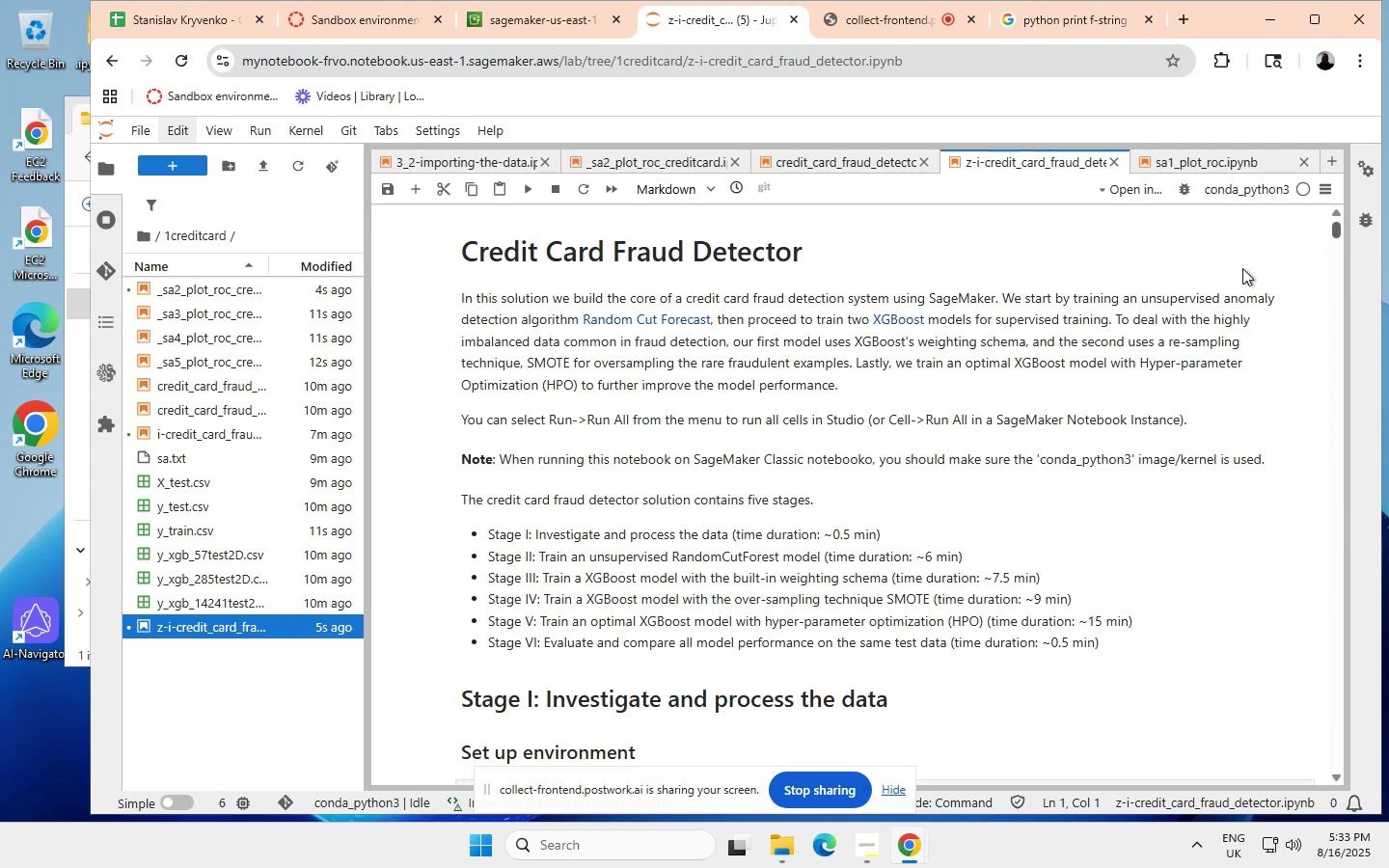 
scroll: coordinate [805, 482], scroll_direction: down, amount: 3.0
 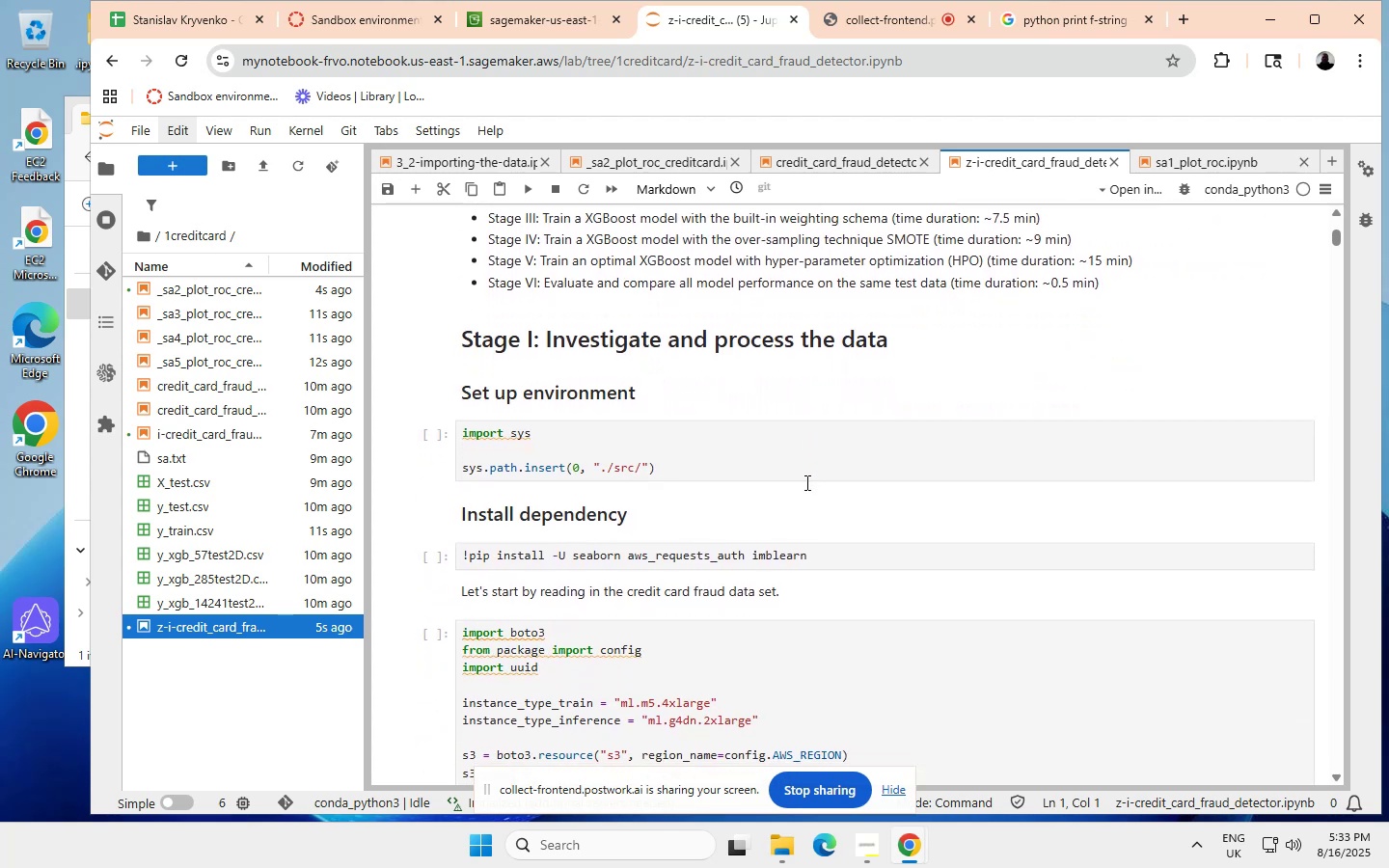 
scroll: coordinate [619, 416], scroll_direction: none, amount: 0.0
 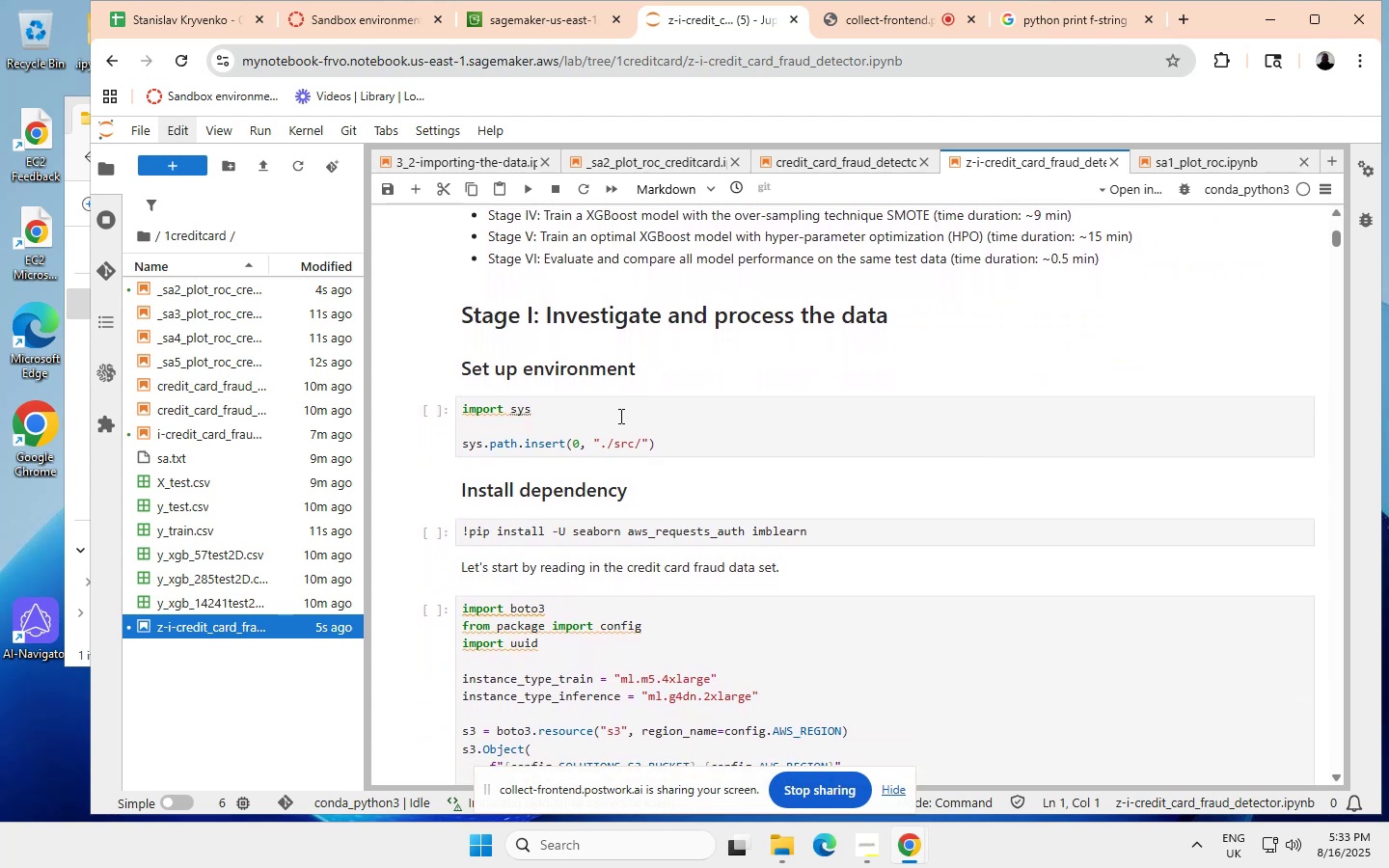 
left_click([619, 416])
 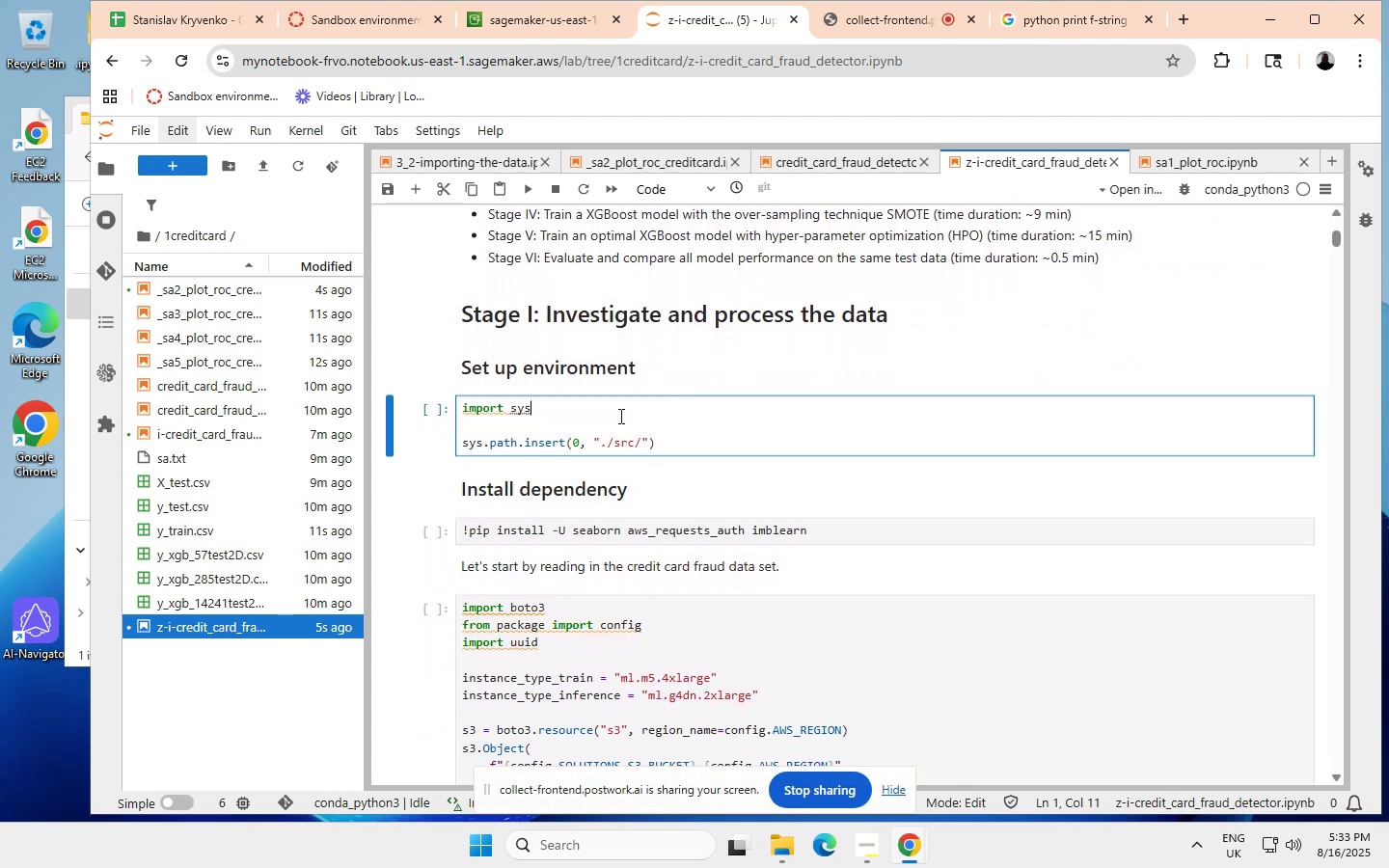 
scroll: coordinate [518, 189], scroll_direction: none, amount: 0.0
 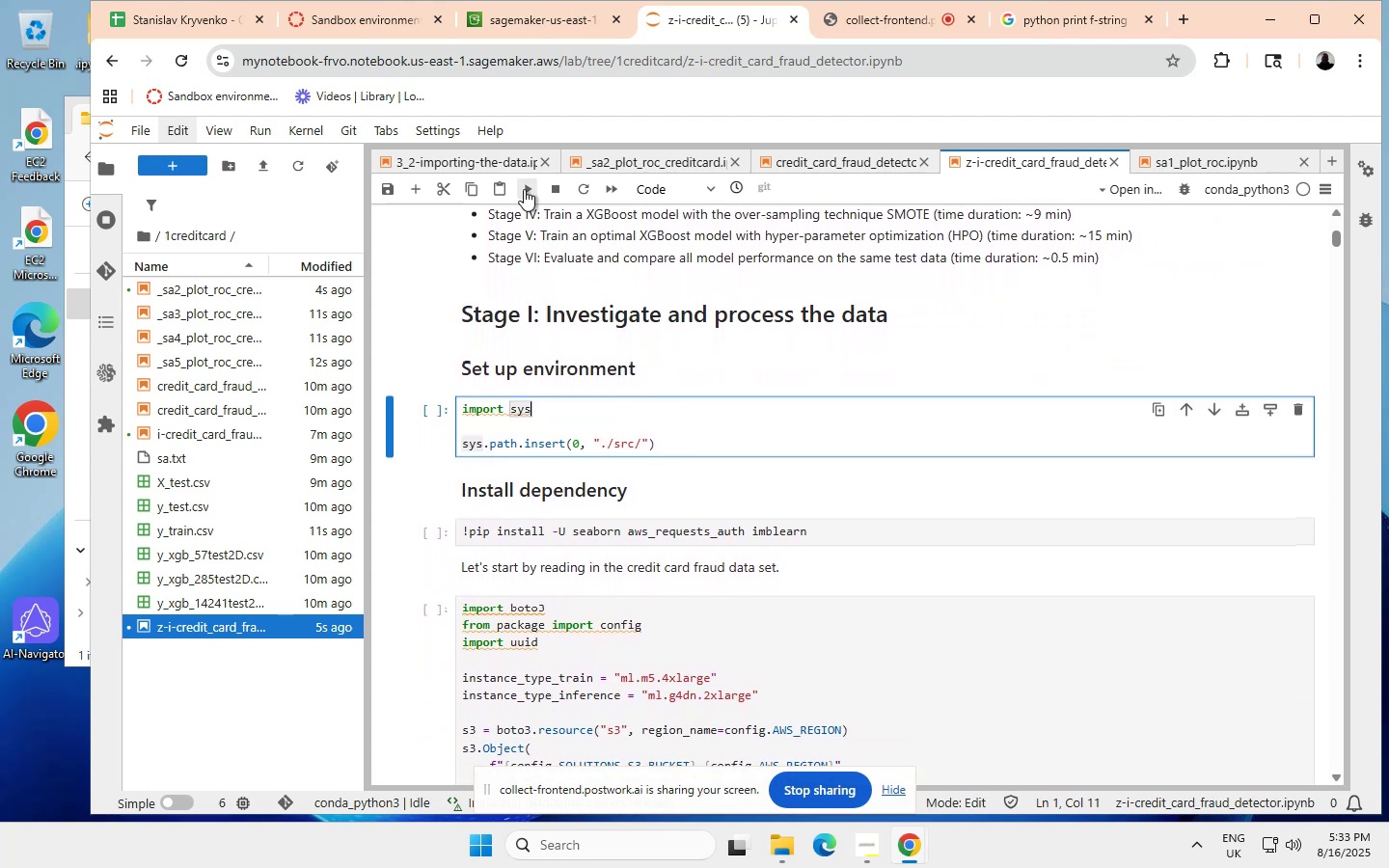 
left_click([528, 187])
 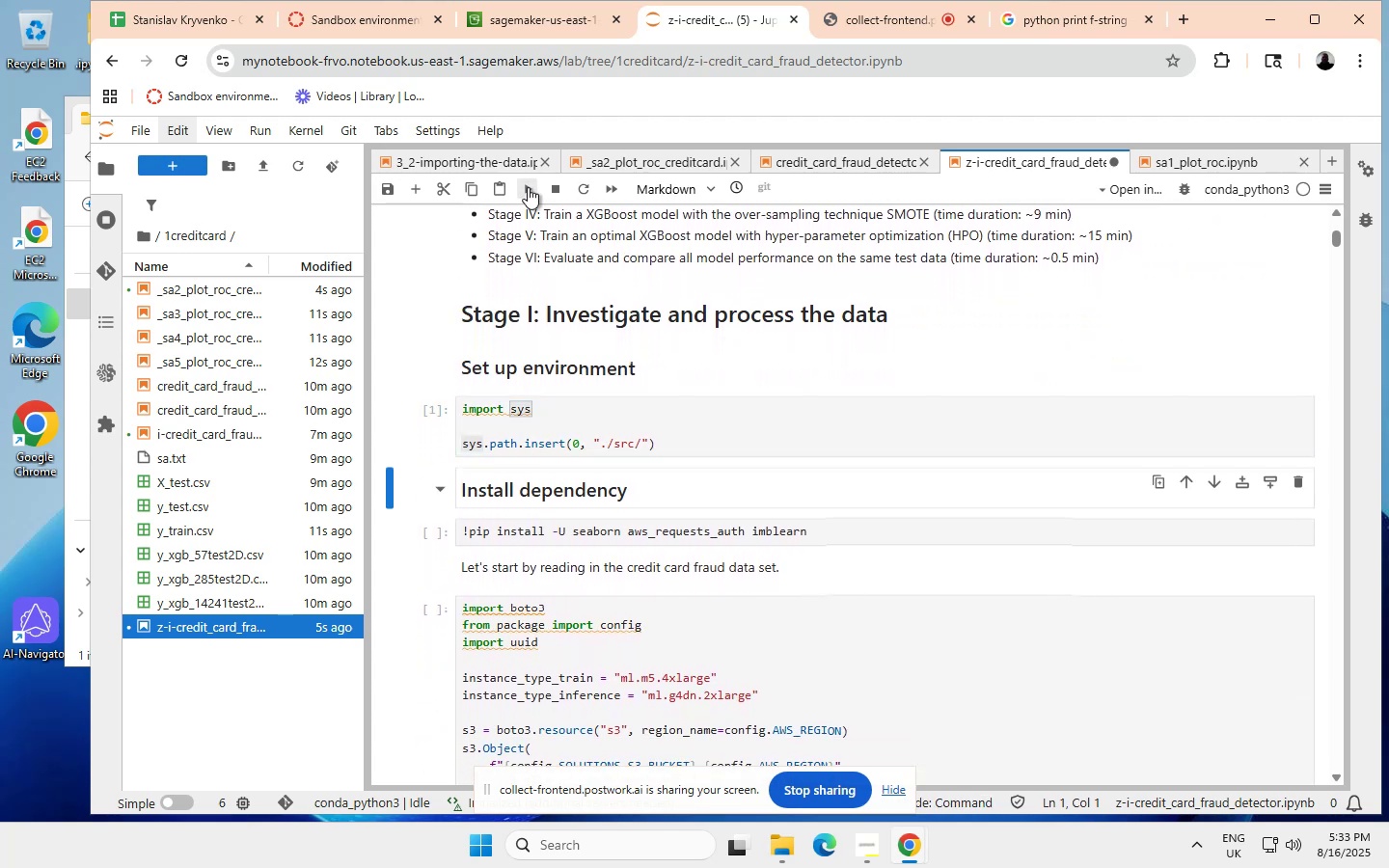 
left_click([528, 187])
 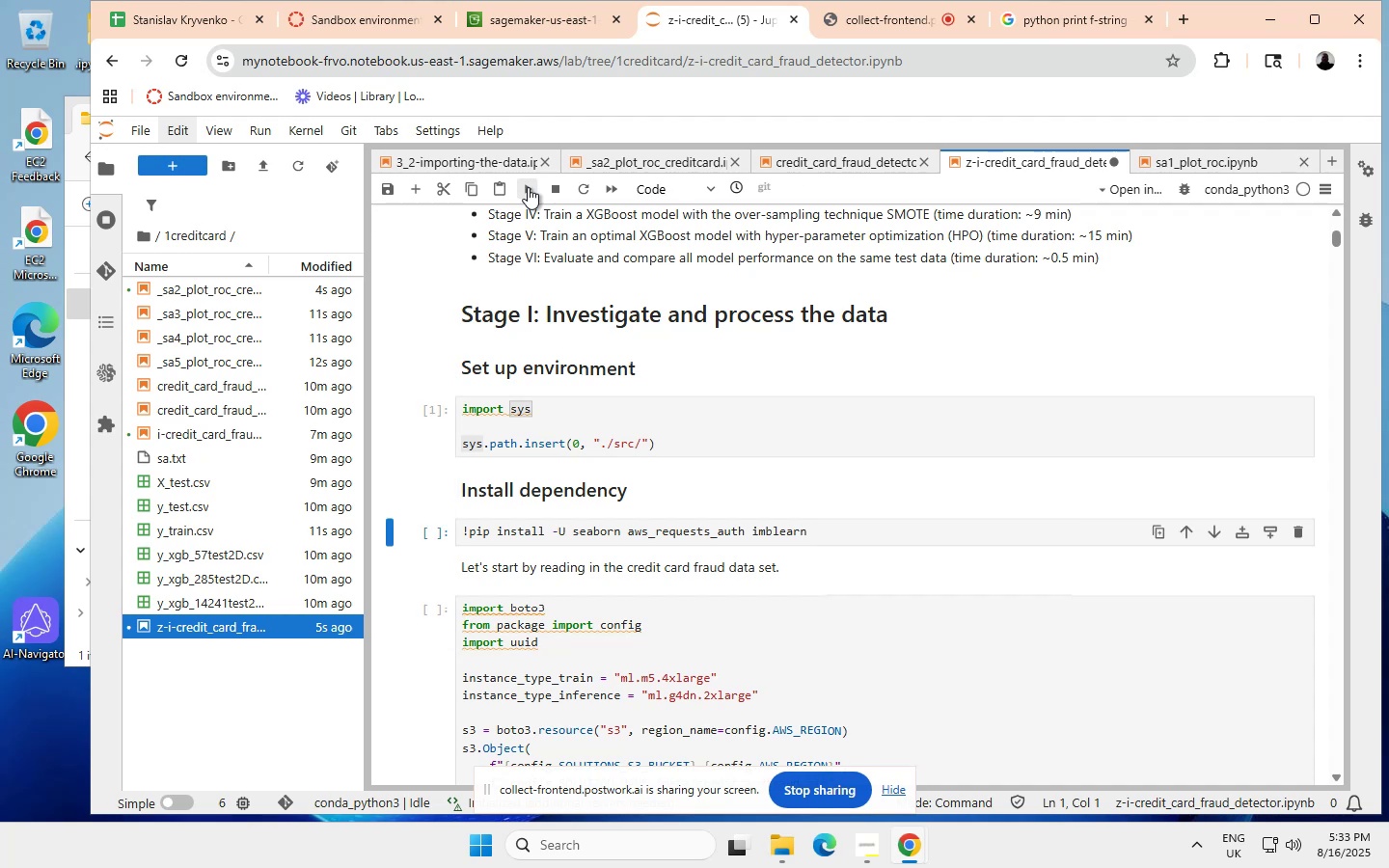 
left_click([528, 187])
 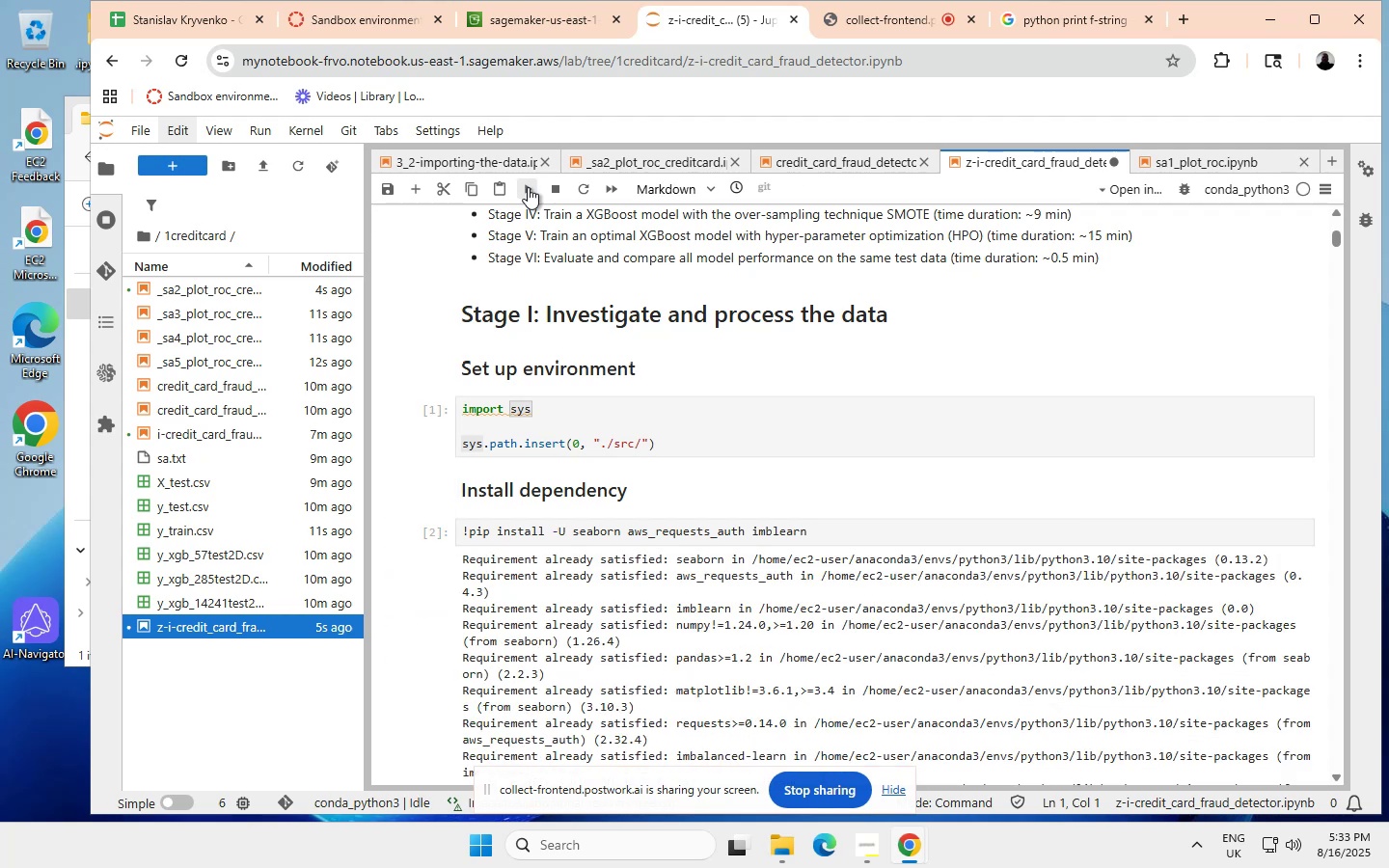 
left_click([528, 187])
 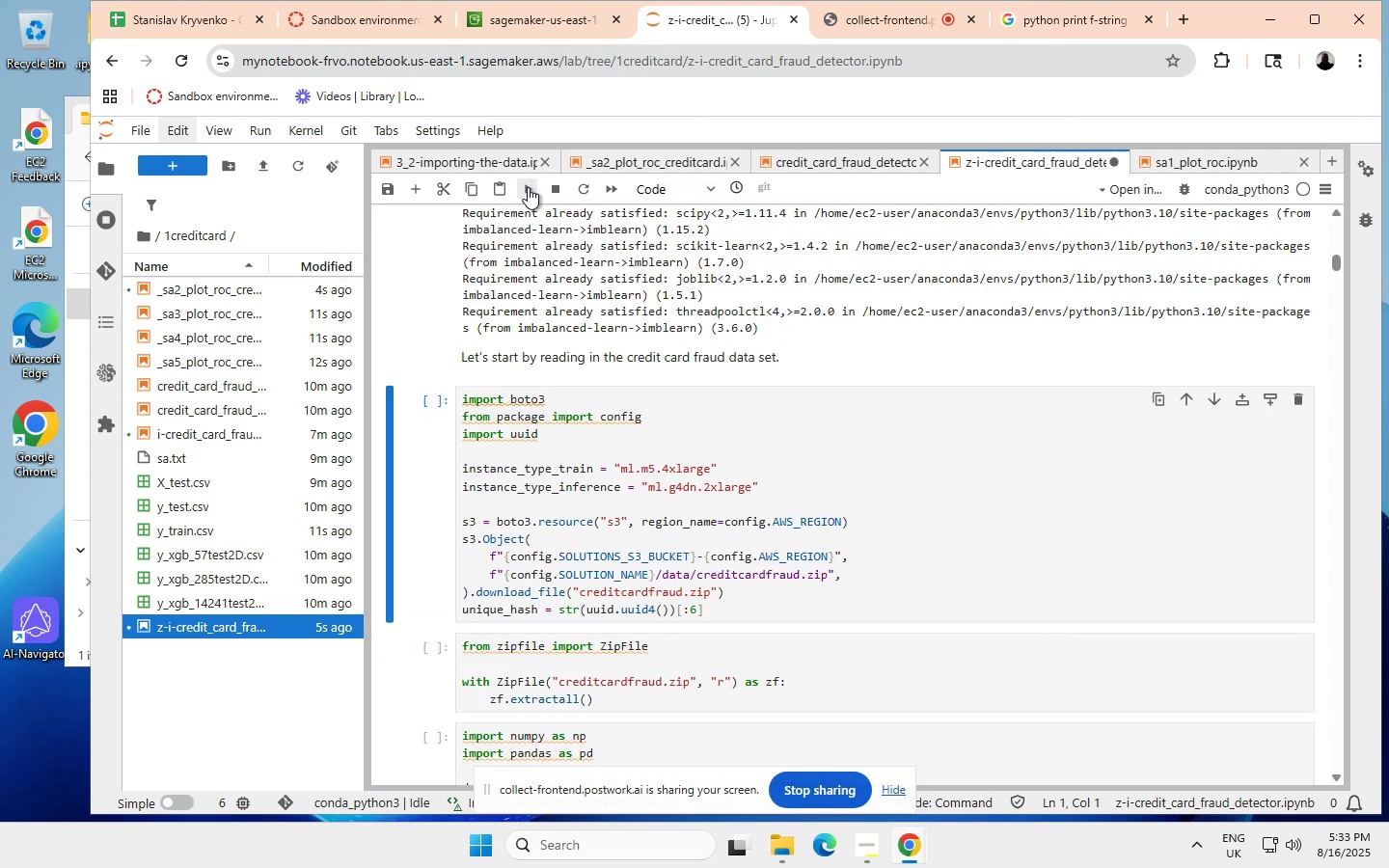 
left_click([528, 187])
 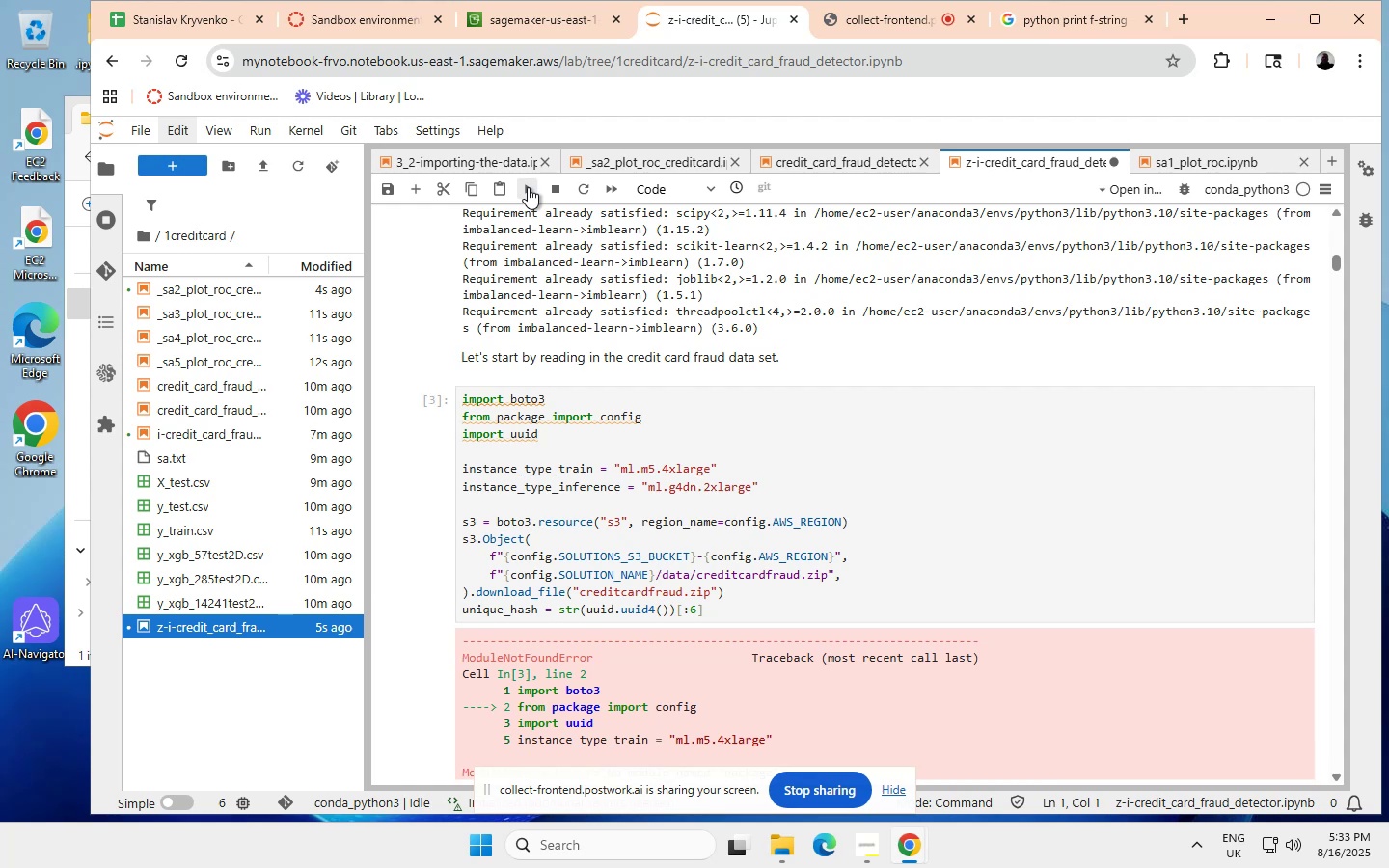 
wait(11.18)
 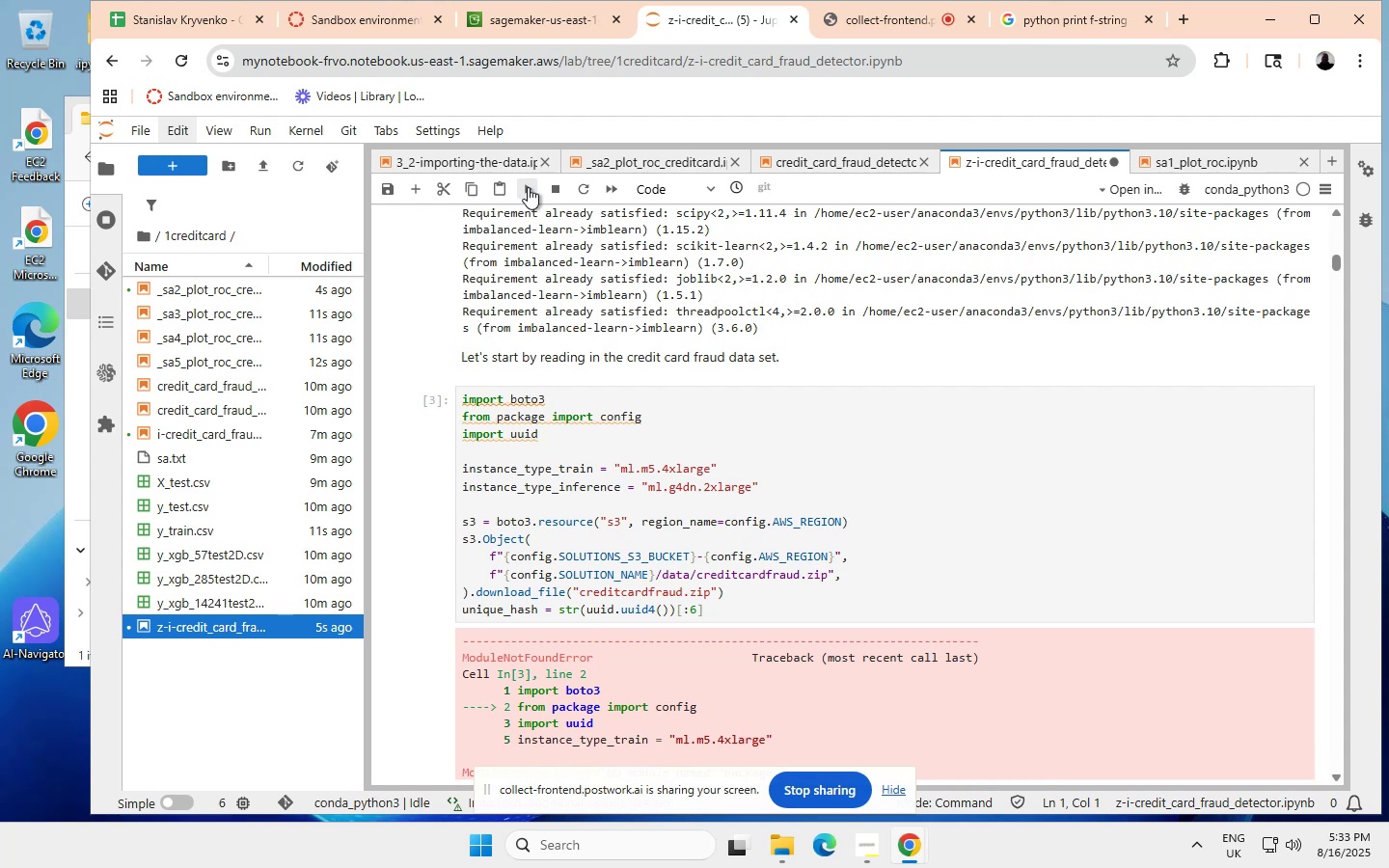 
scroll: coordinate [282, 386], scroll_direction: none, amount: 0.0
 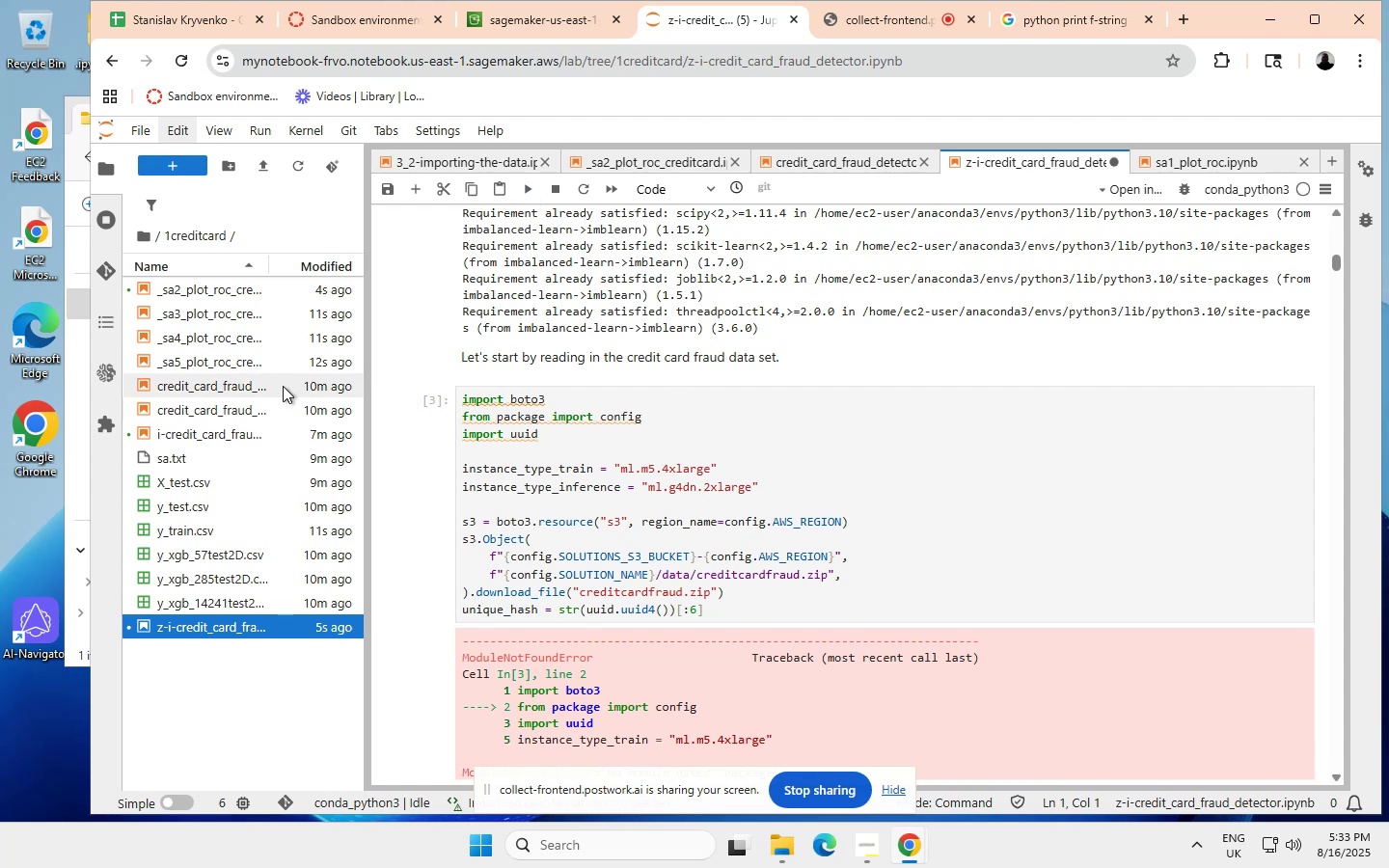 
mouse_move([300, 377])
 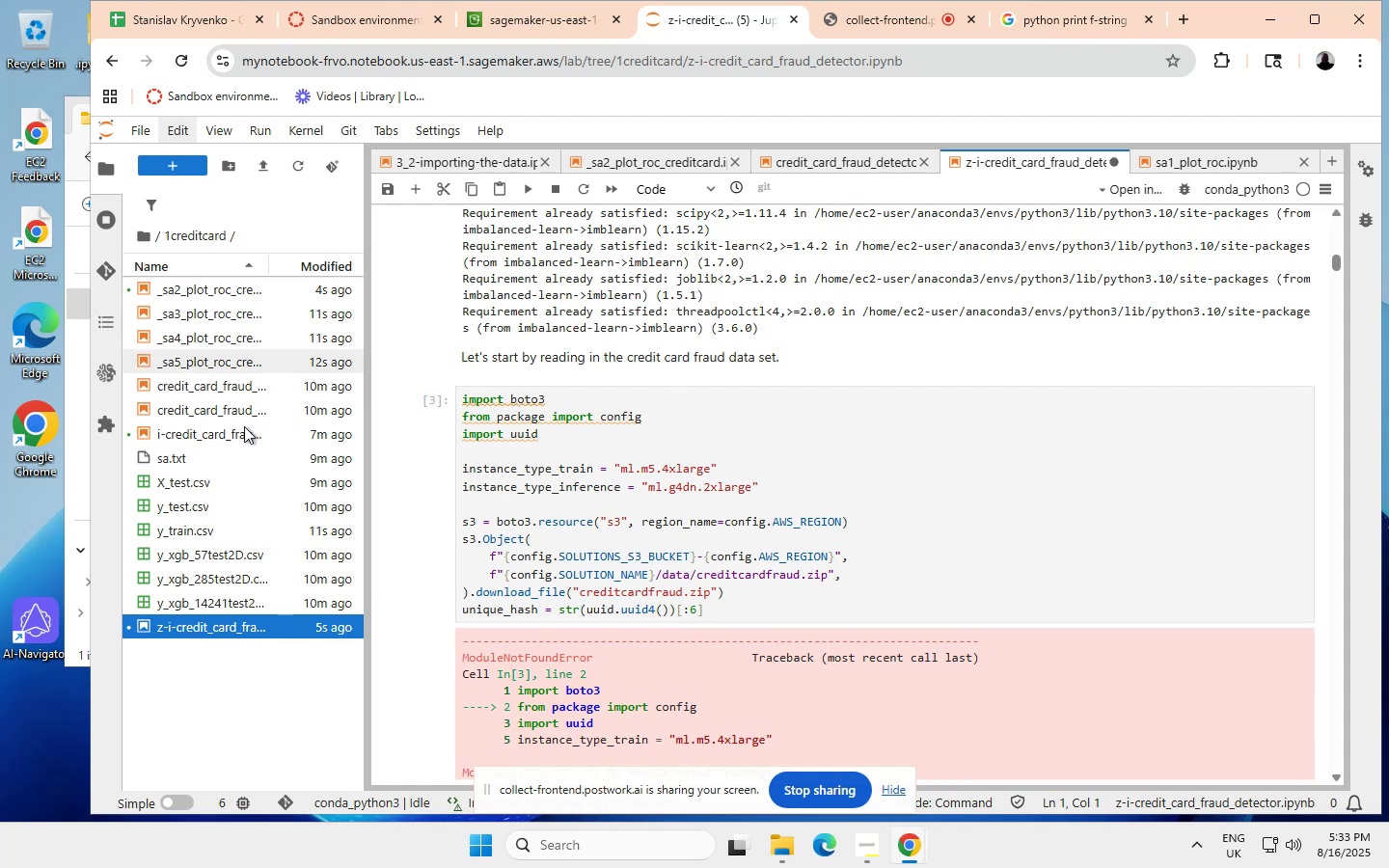 
scroll: coordinate [245, 424], scroll_direction: none, amount: 0.0
 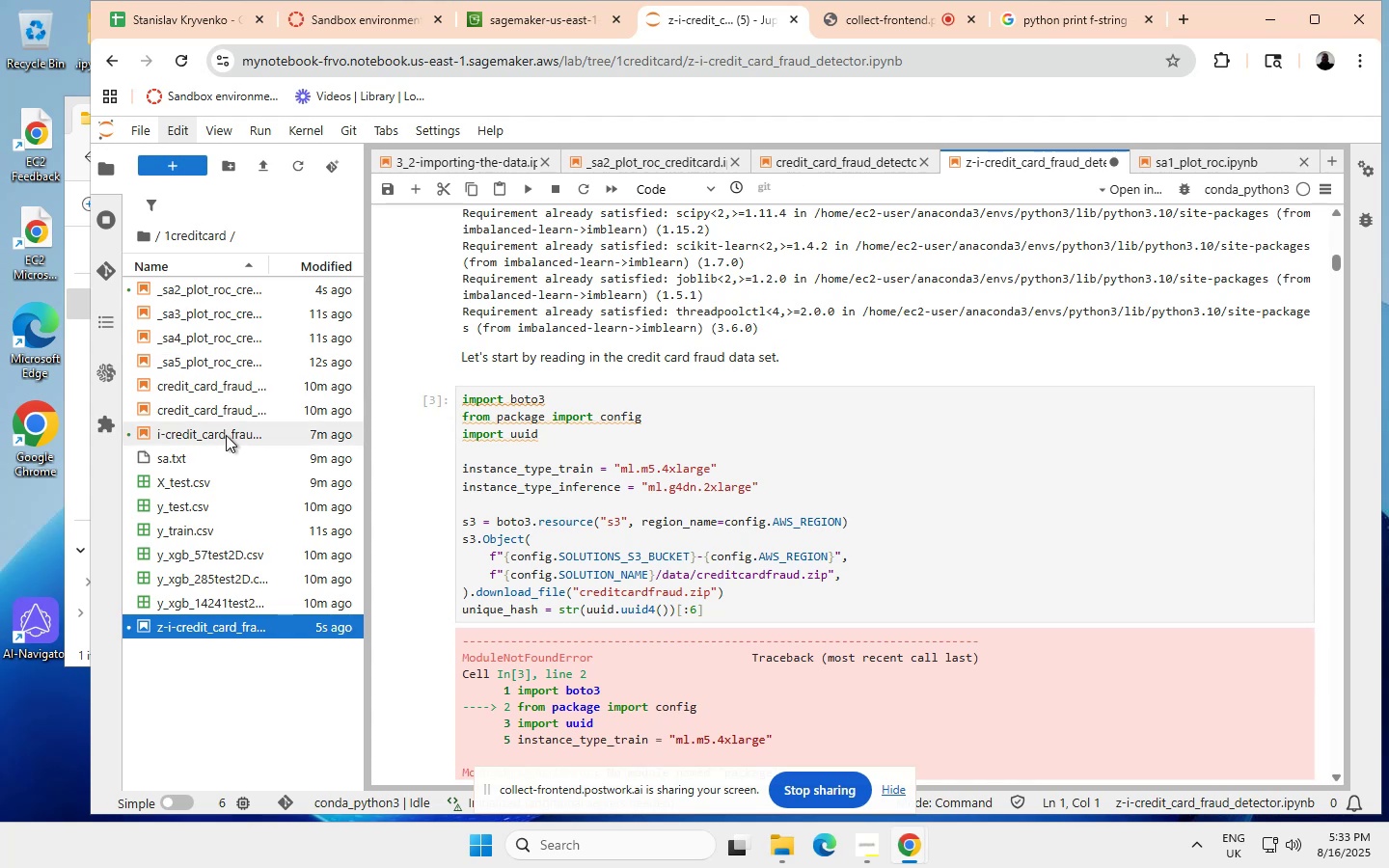 
wait(7.17)
 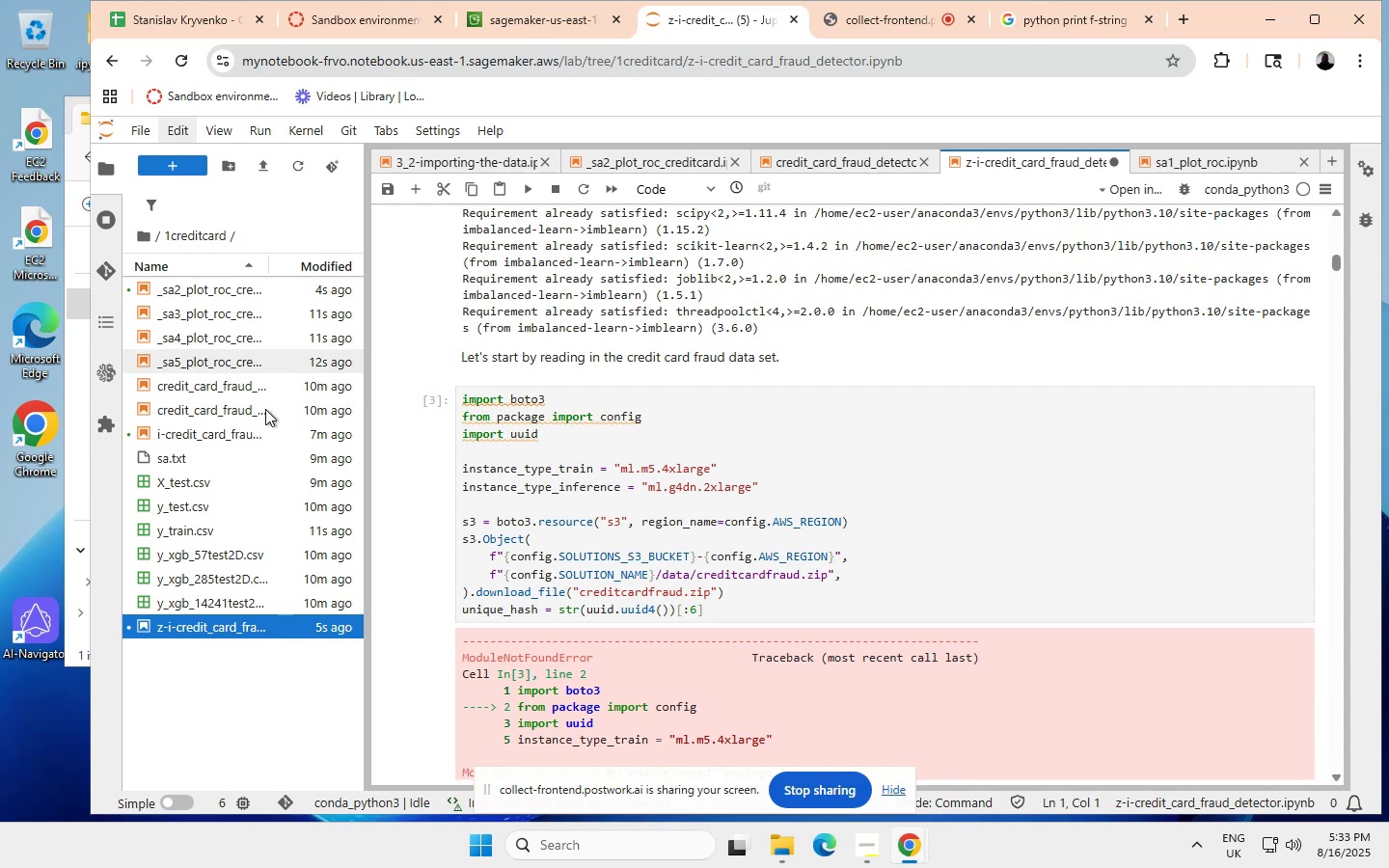 
left_click([144, 233])
 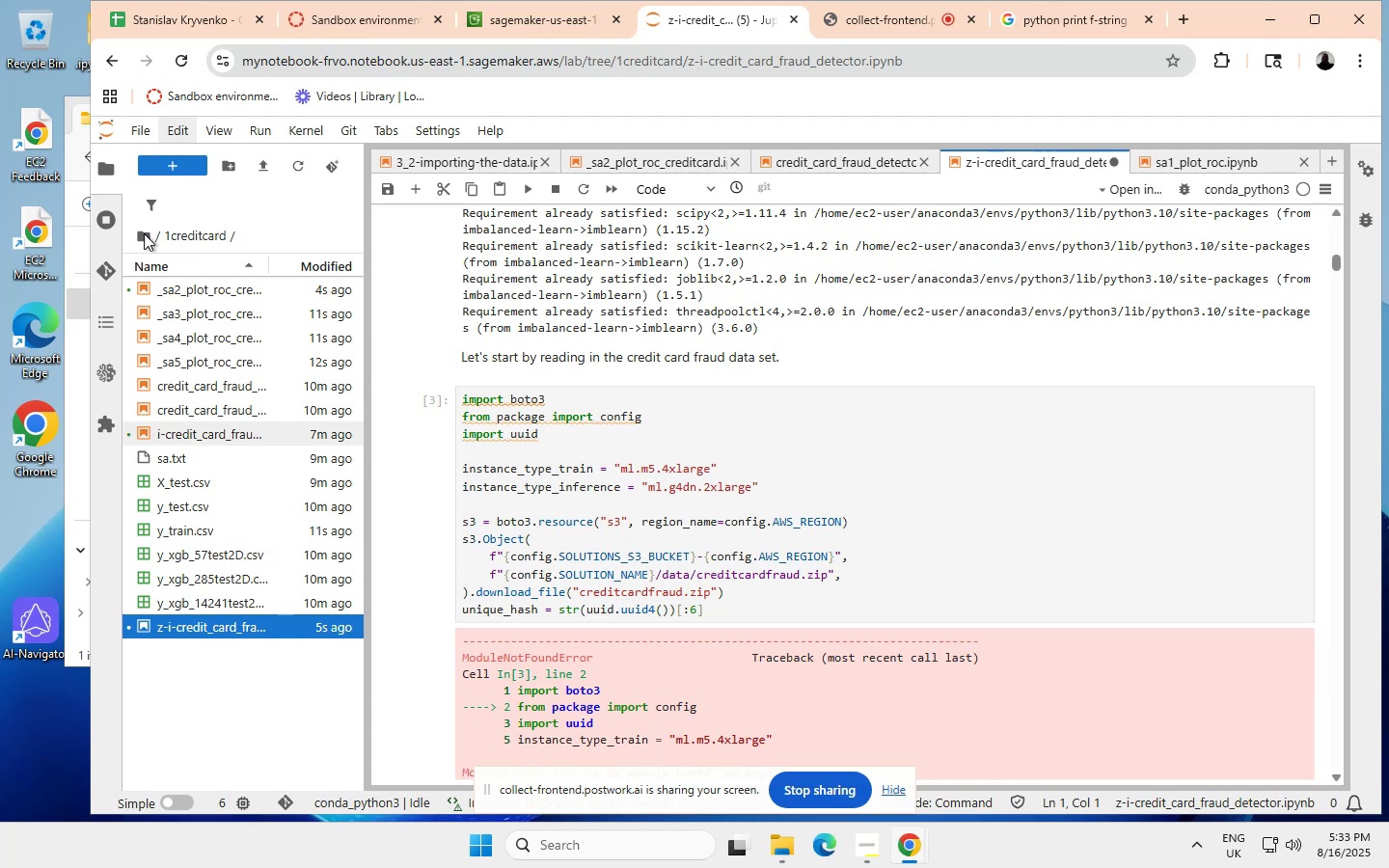 
left_click([144, 233])
 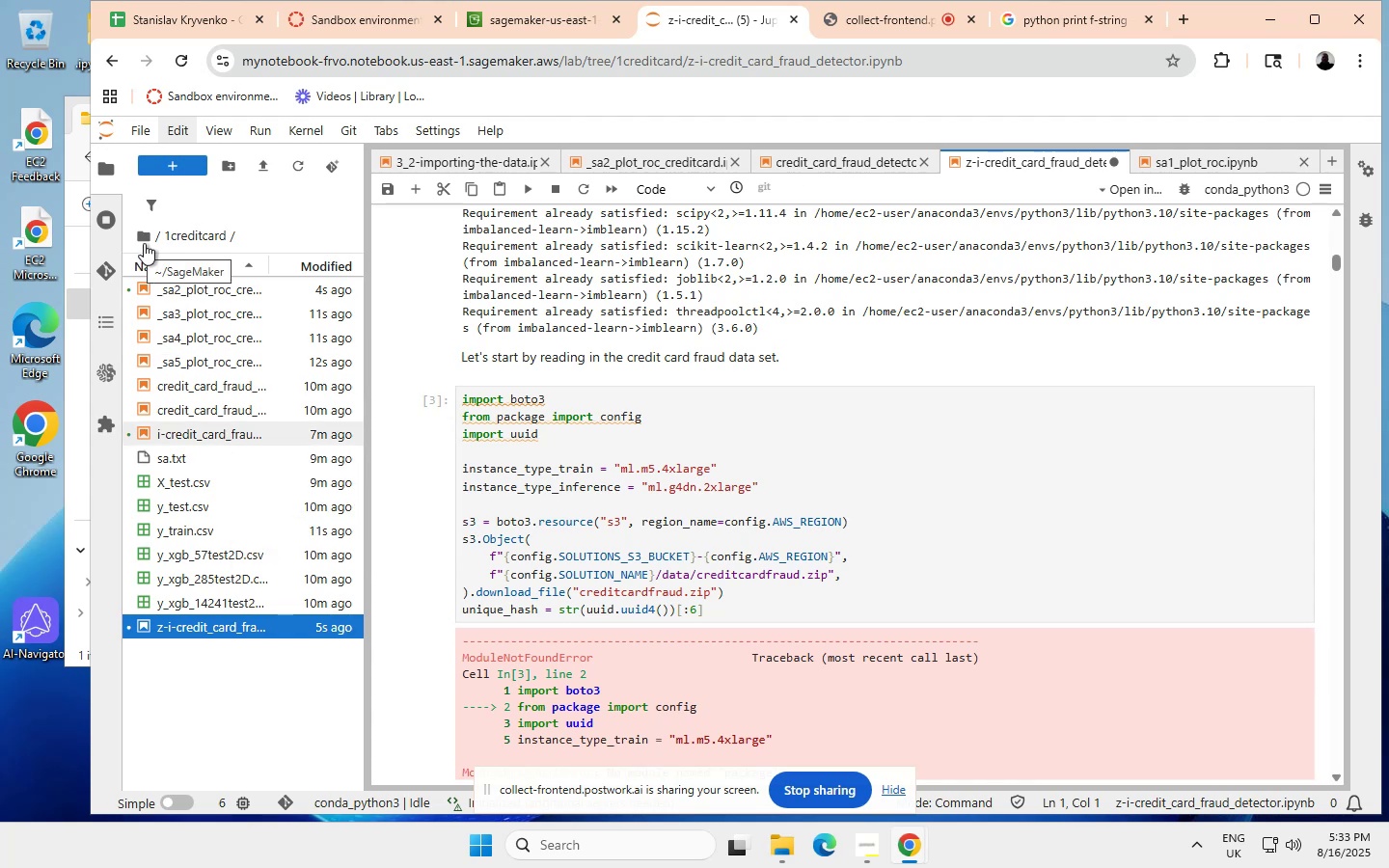 
double_click([143, 234])
 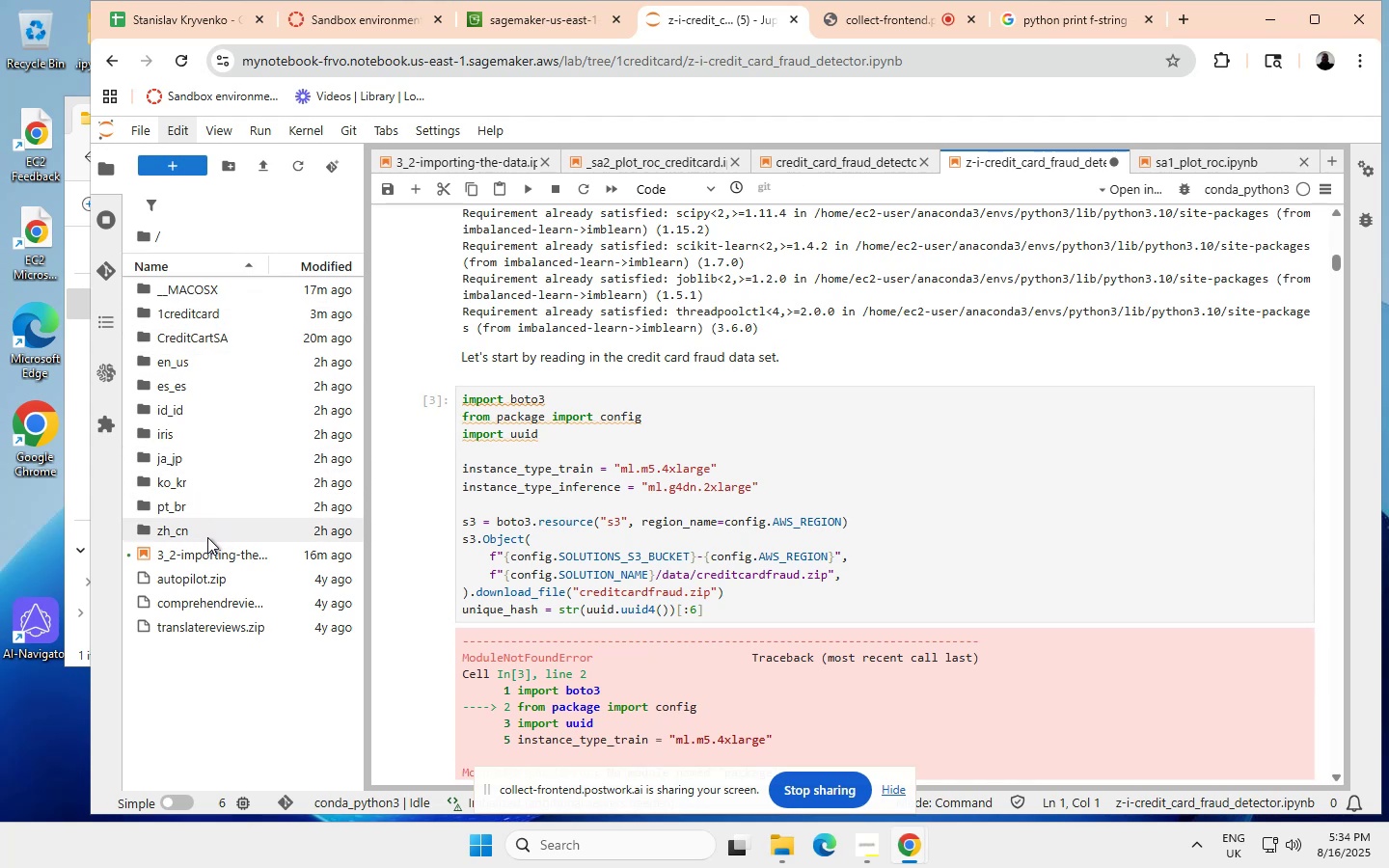 
wait(18.34)
 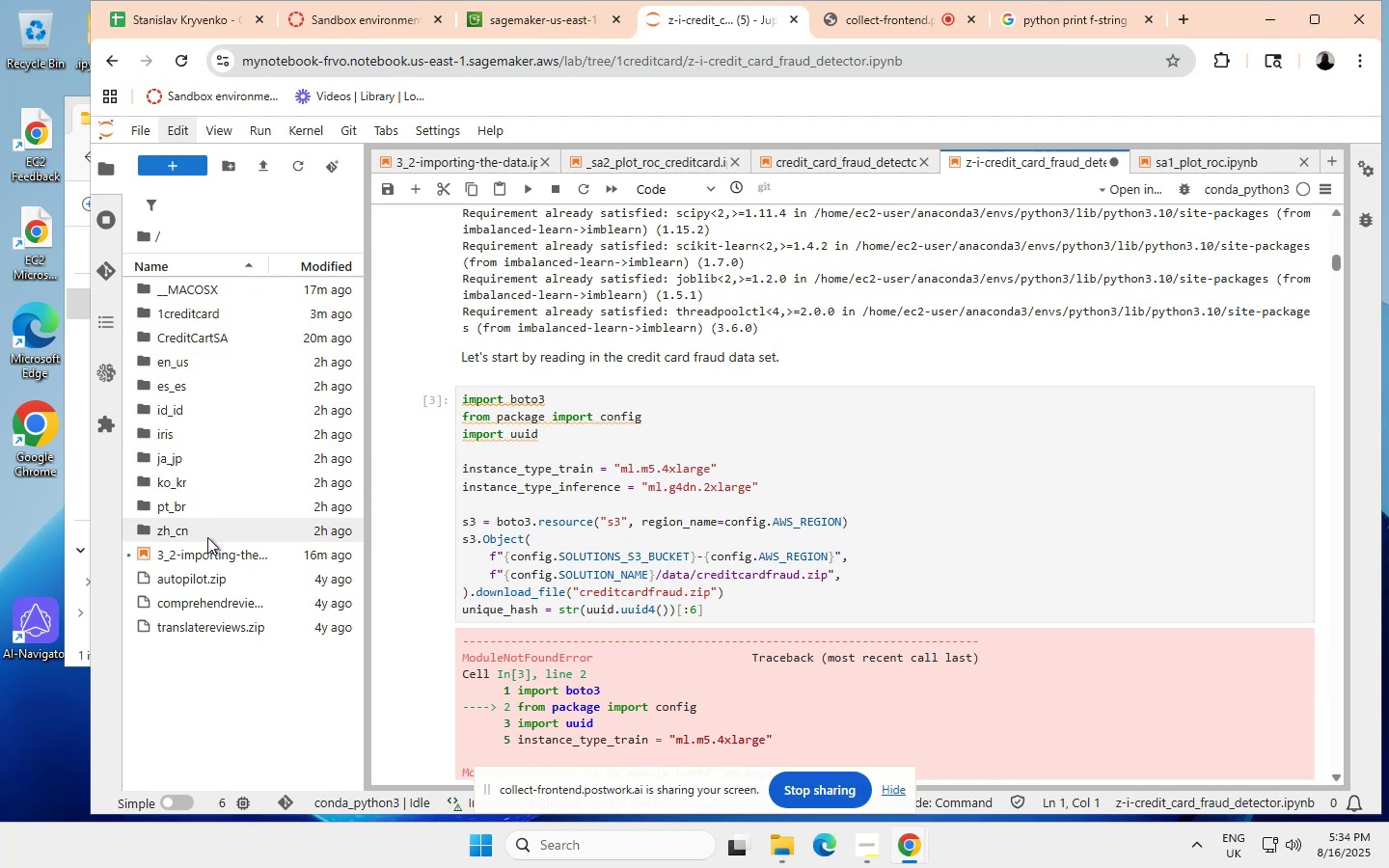 
mouse_move([177, 517])
 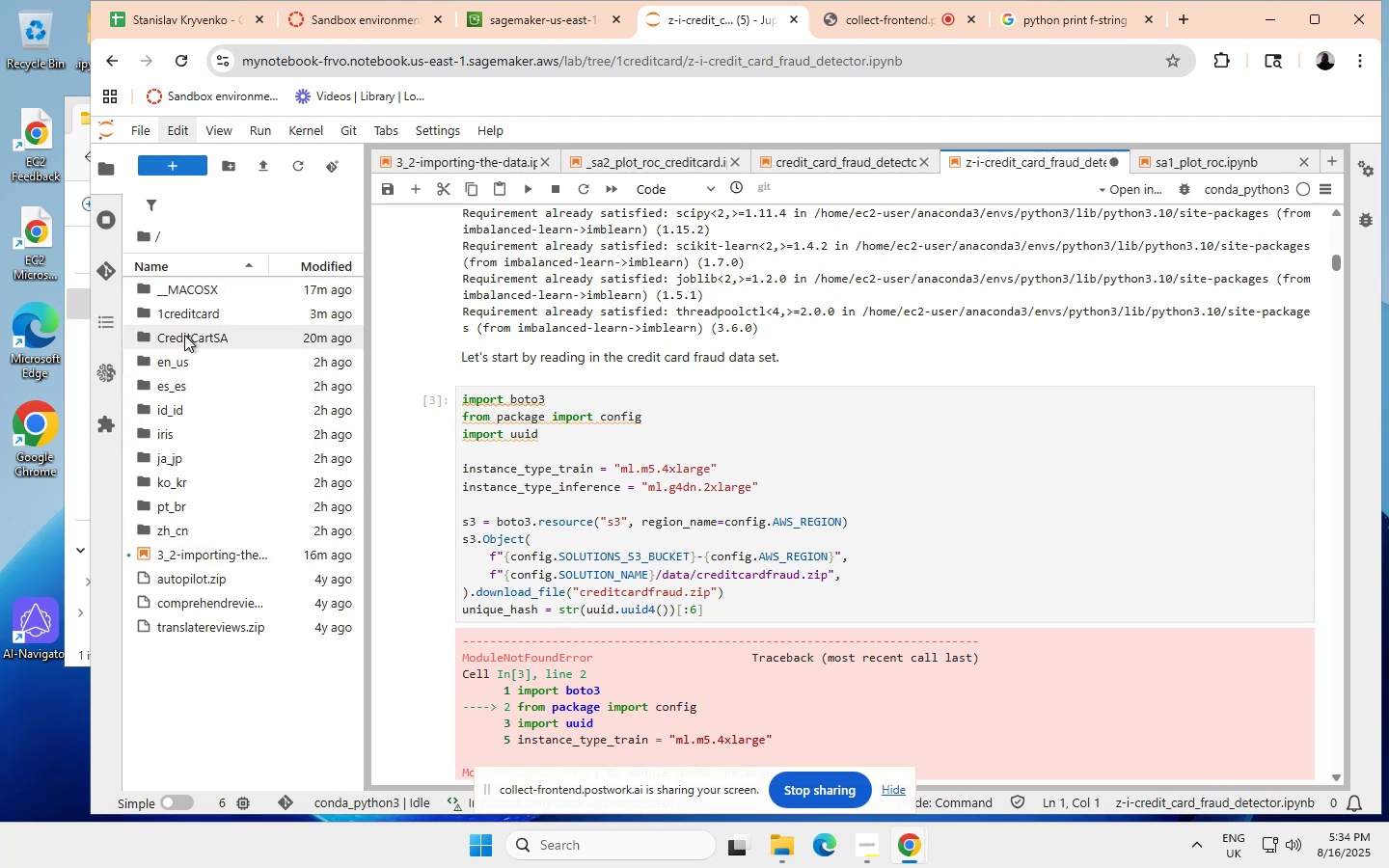 
double_click([184, 335])
 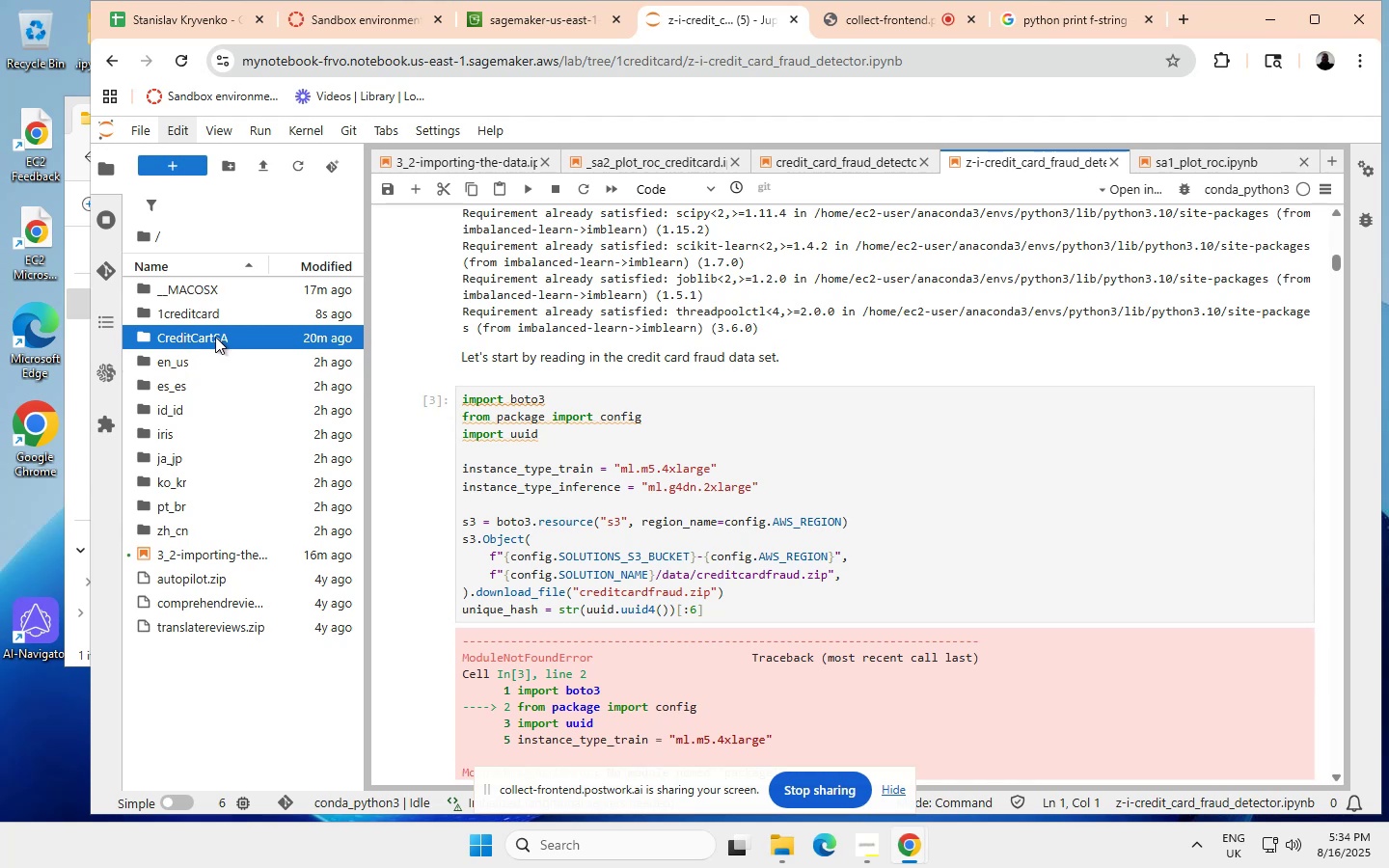 
wait(20.58)
 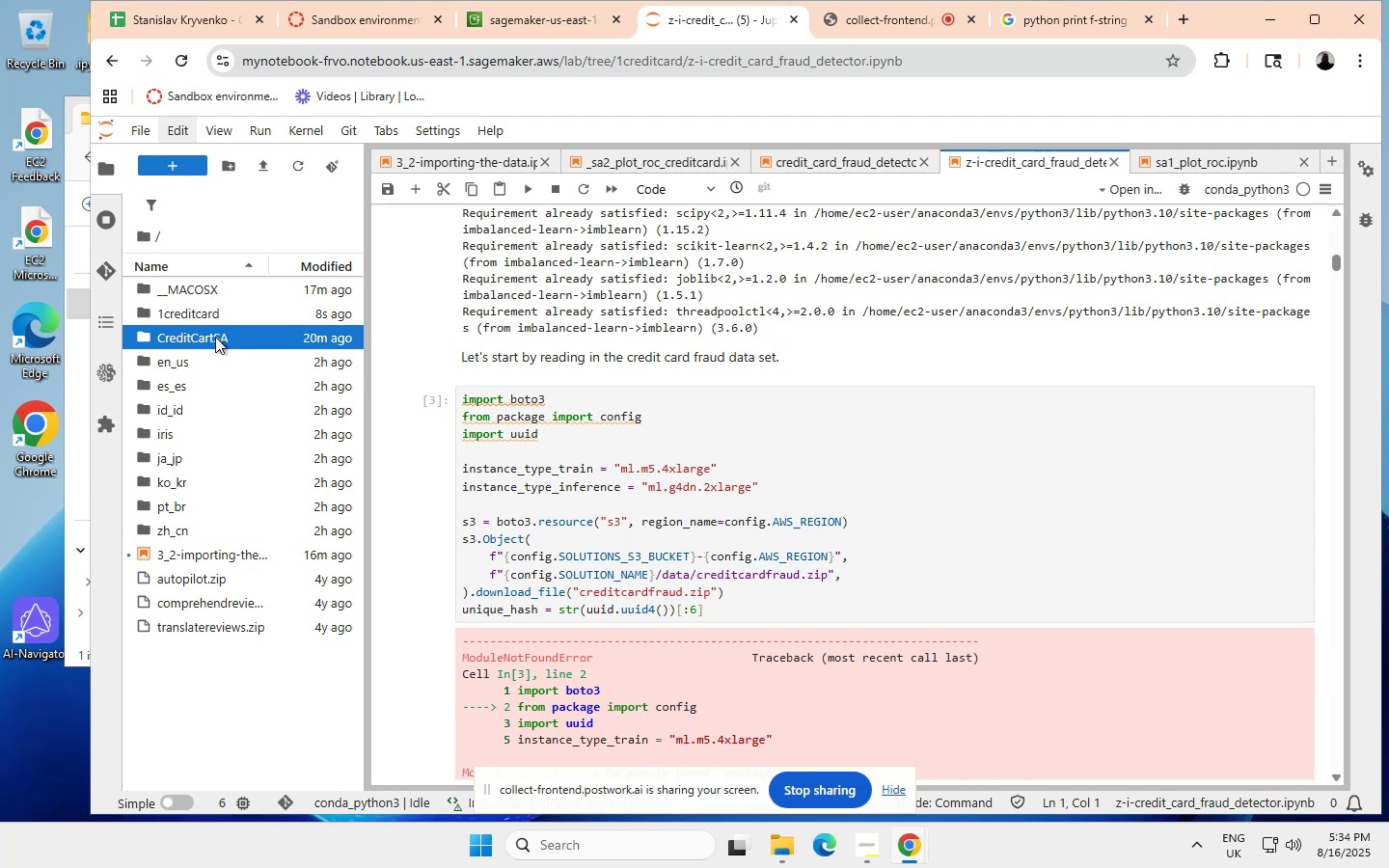 
double_click([215, 337])
 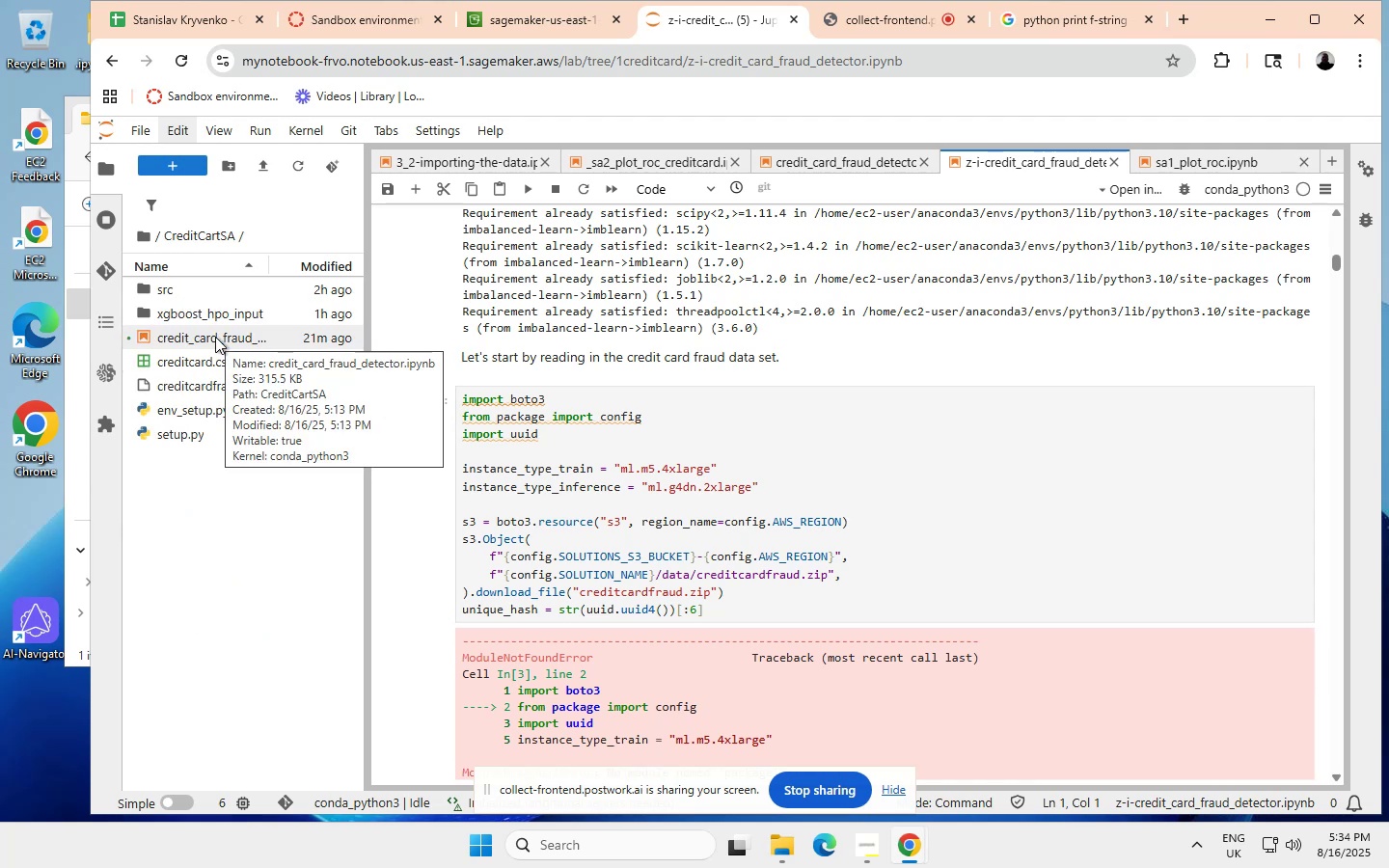 
scroll: coordinate [160, 432], scroll_direction: none, amount: 0.0
 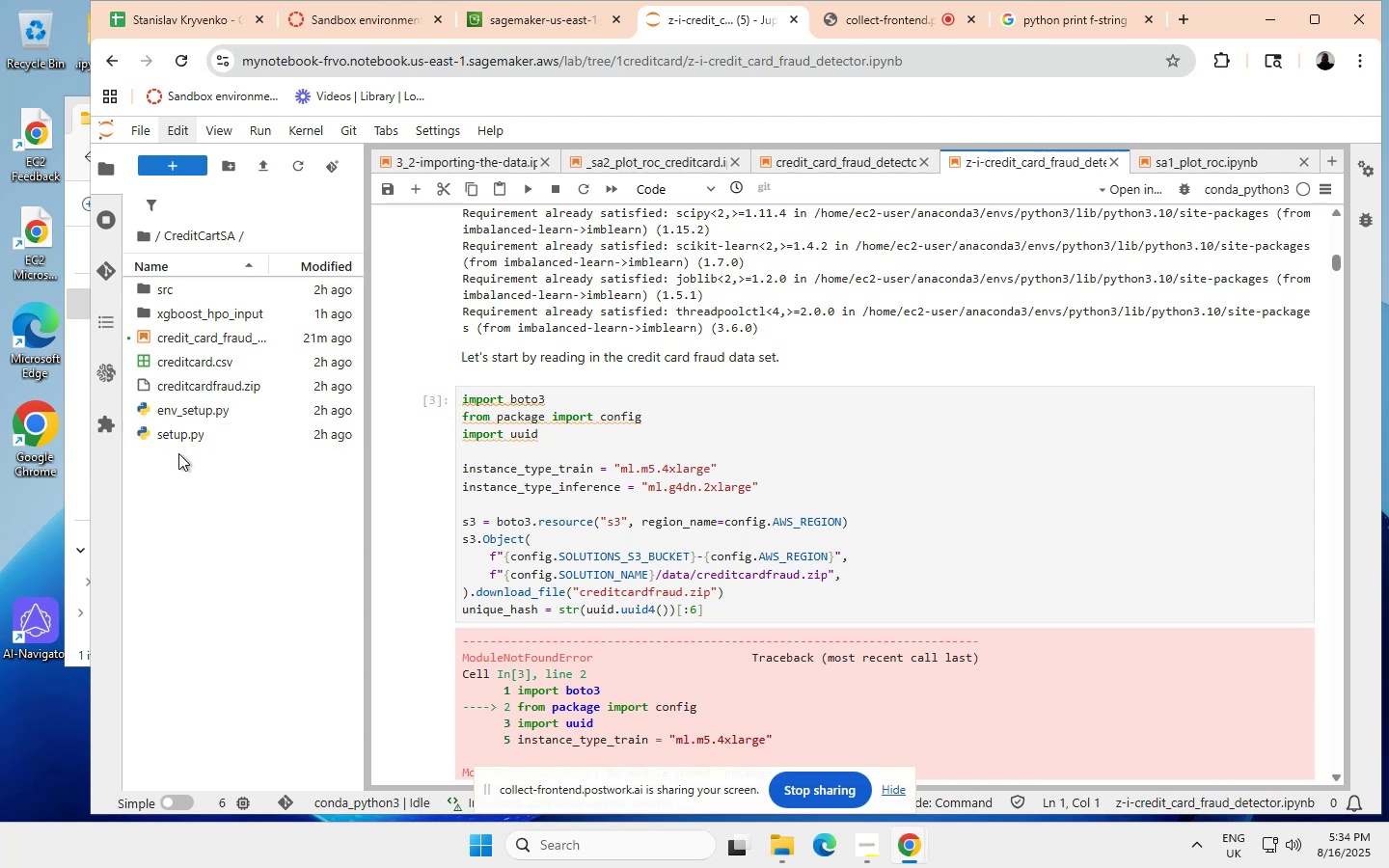 
mouse_move([209, 316])
 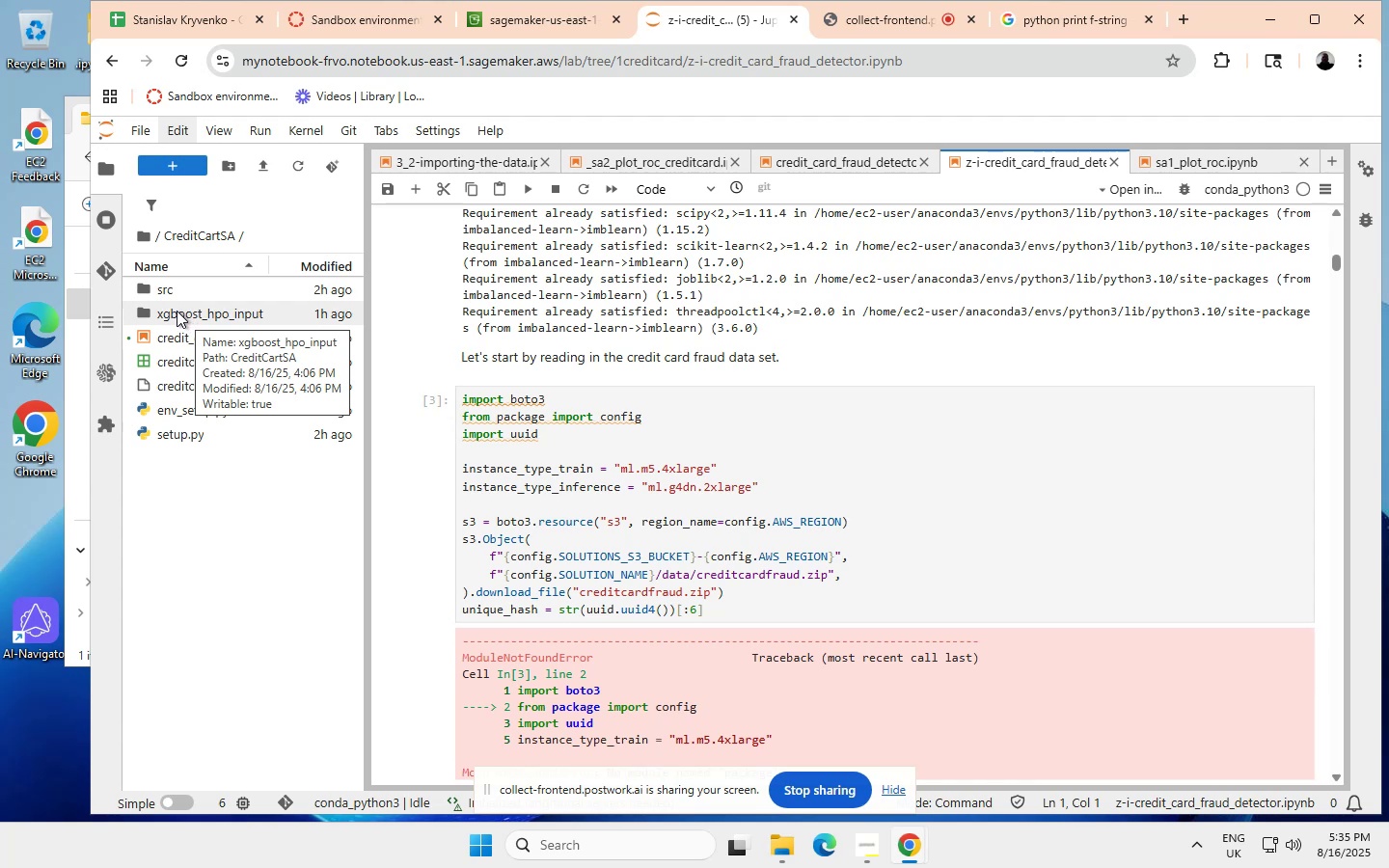 
left_click([163, 287])
 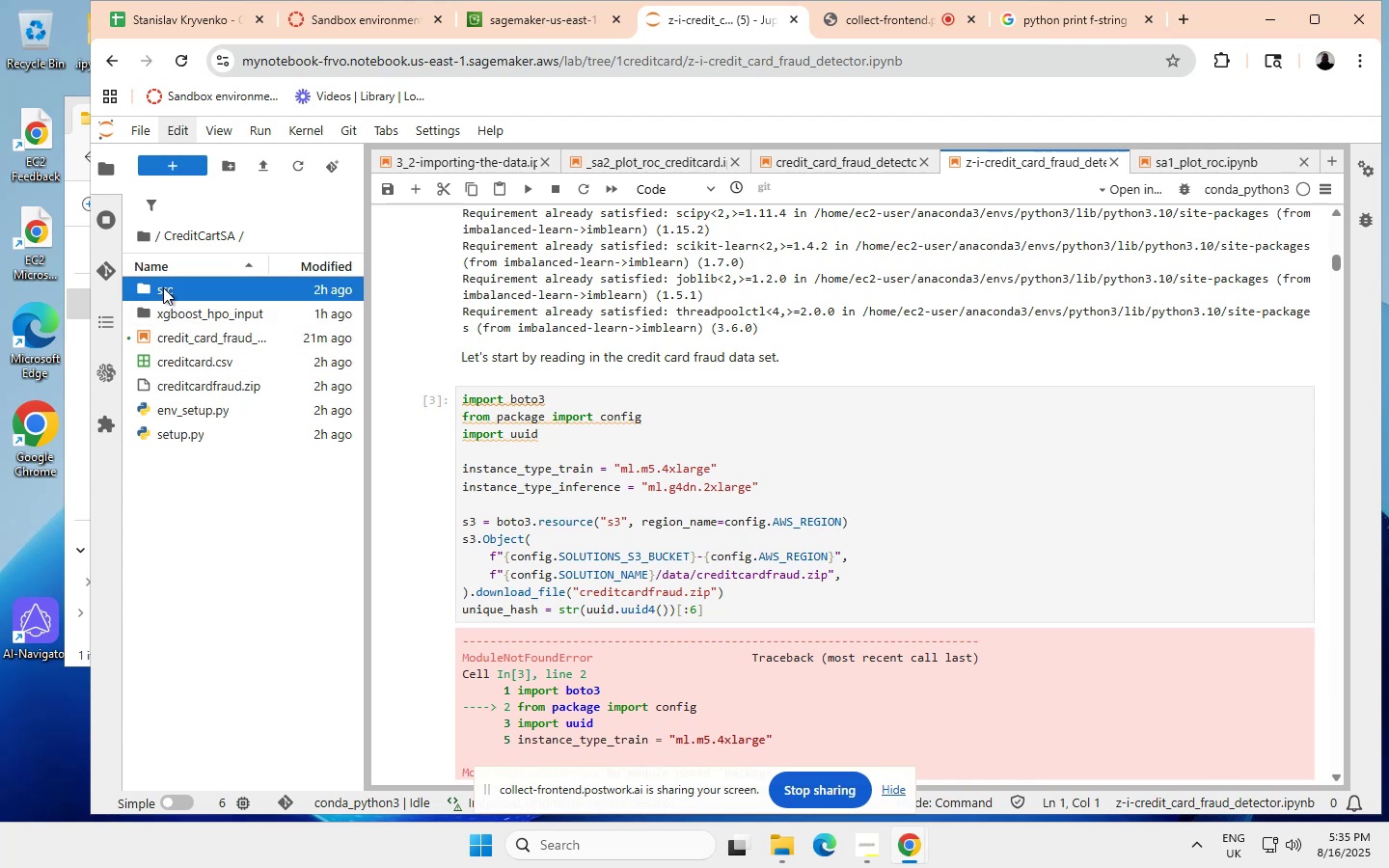 
scroll: coordinate [163, 287], scroll_direction: none, amount: 0.0
 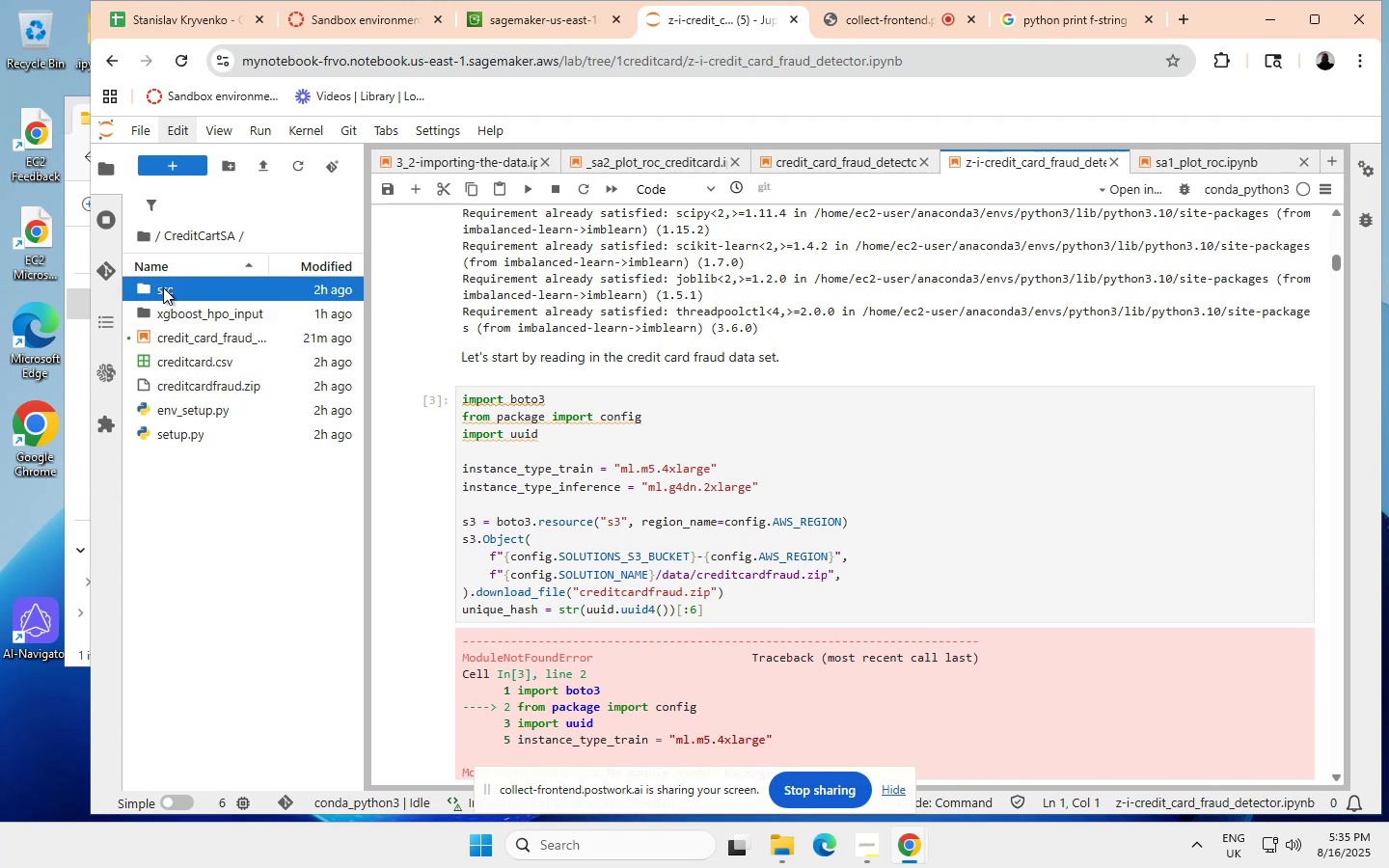 
right_click([163, 287])
 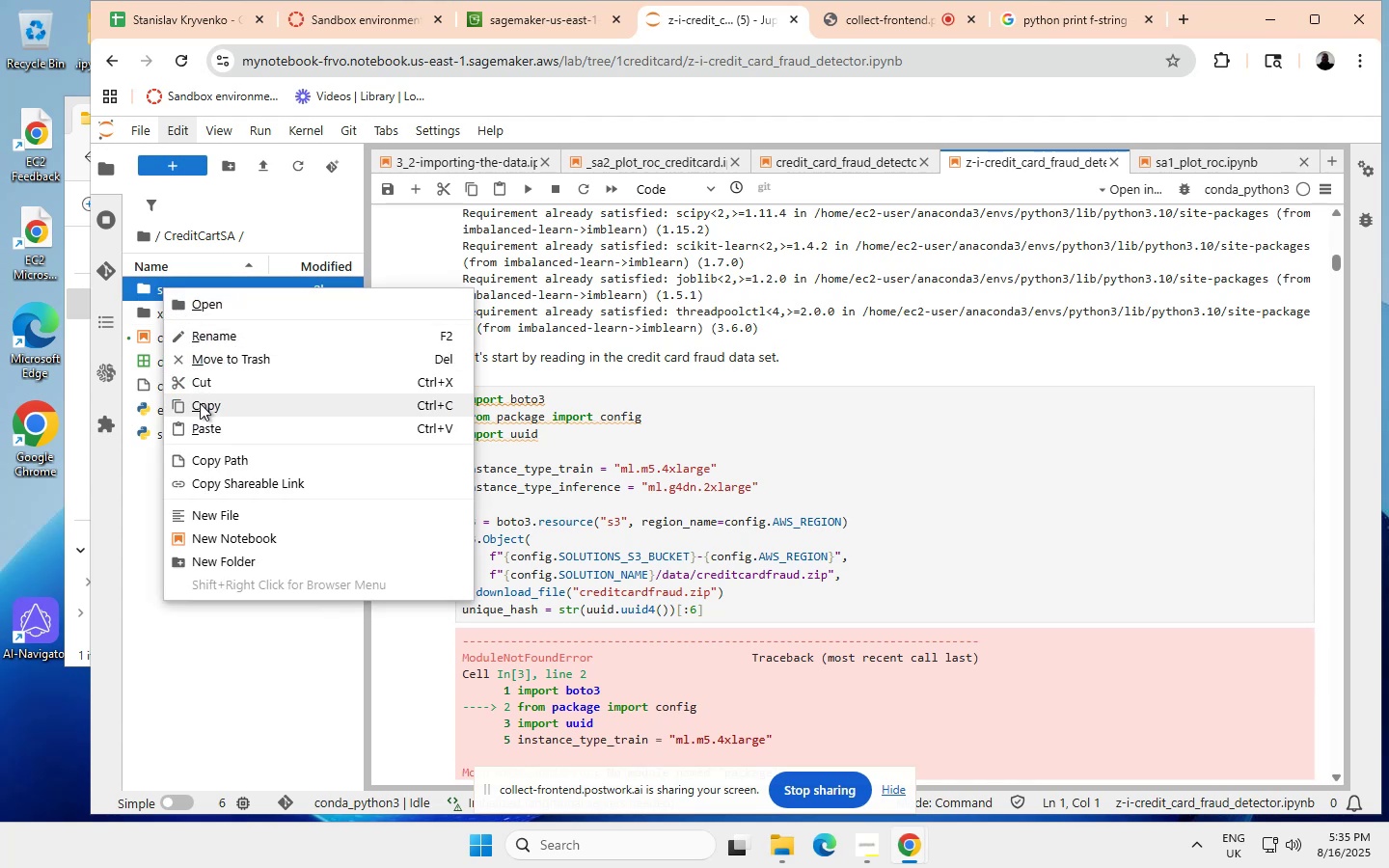 
left_click([200, 404])
 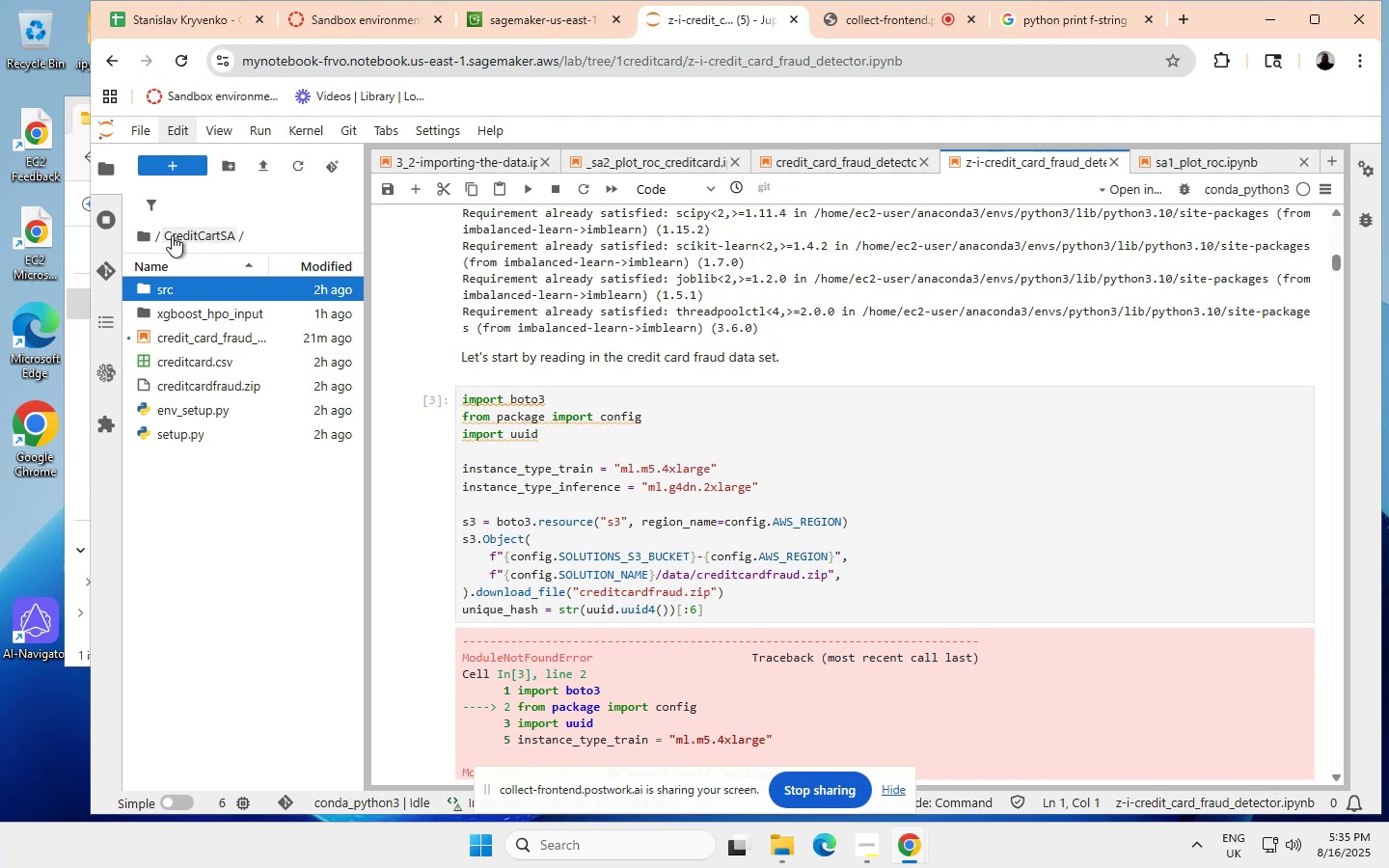 
left_click([141, 233])
 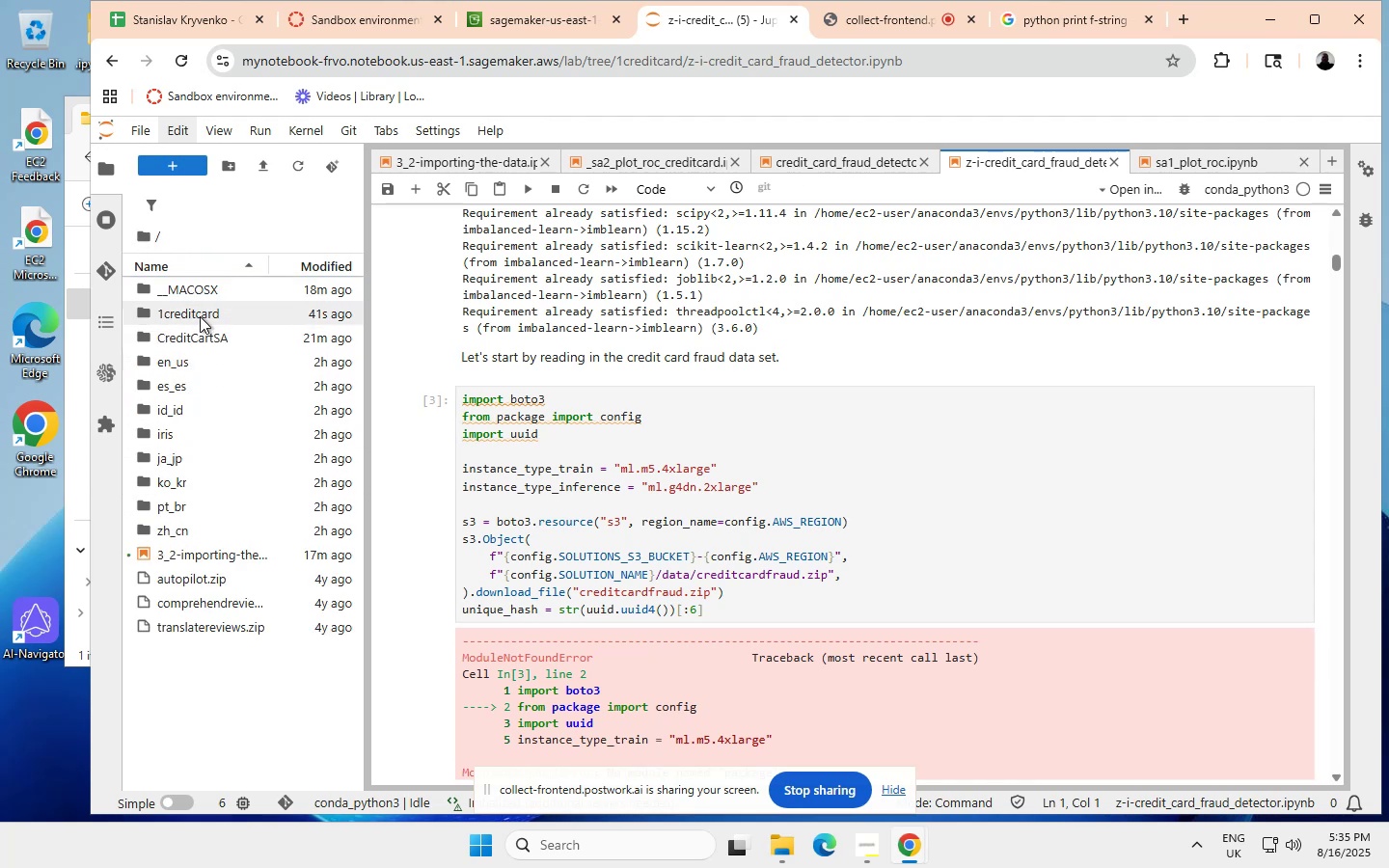 
double_click([197, 312])
 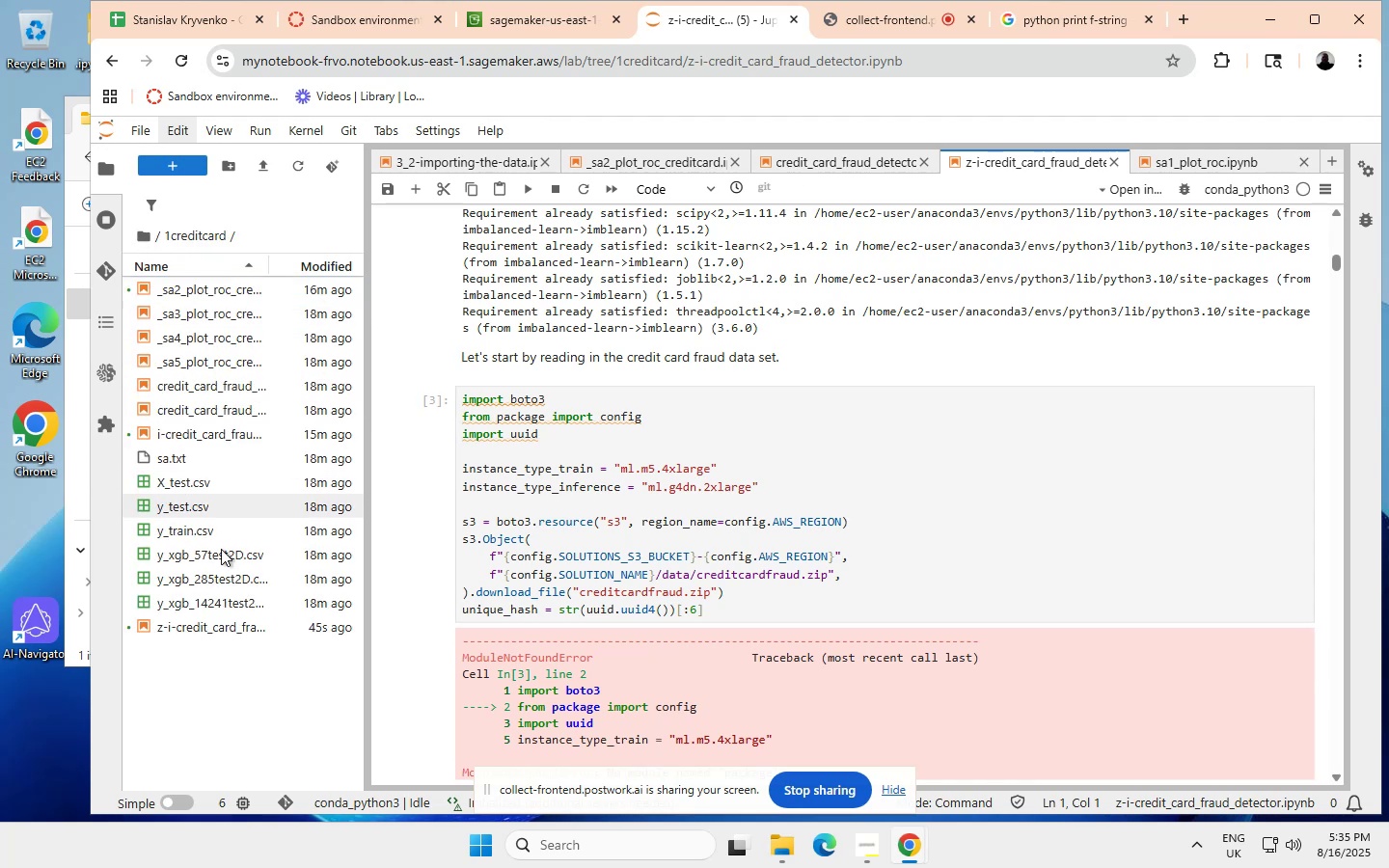 
right_click([182, 687])
 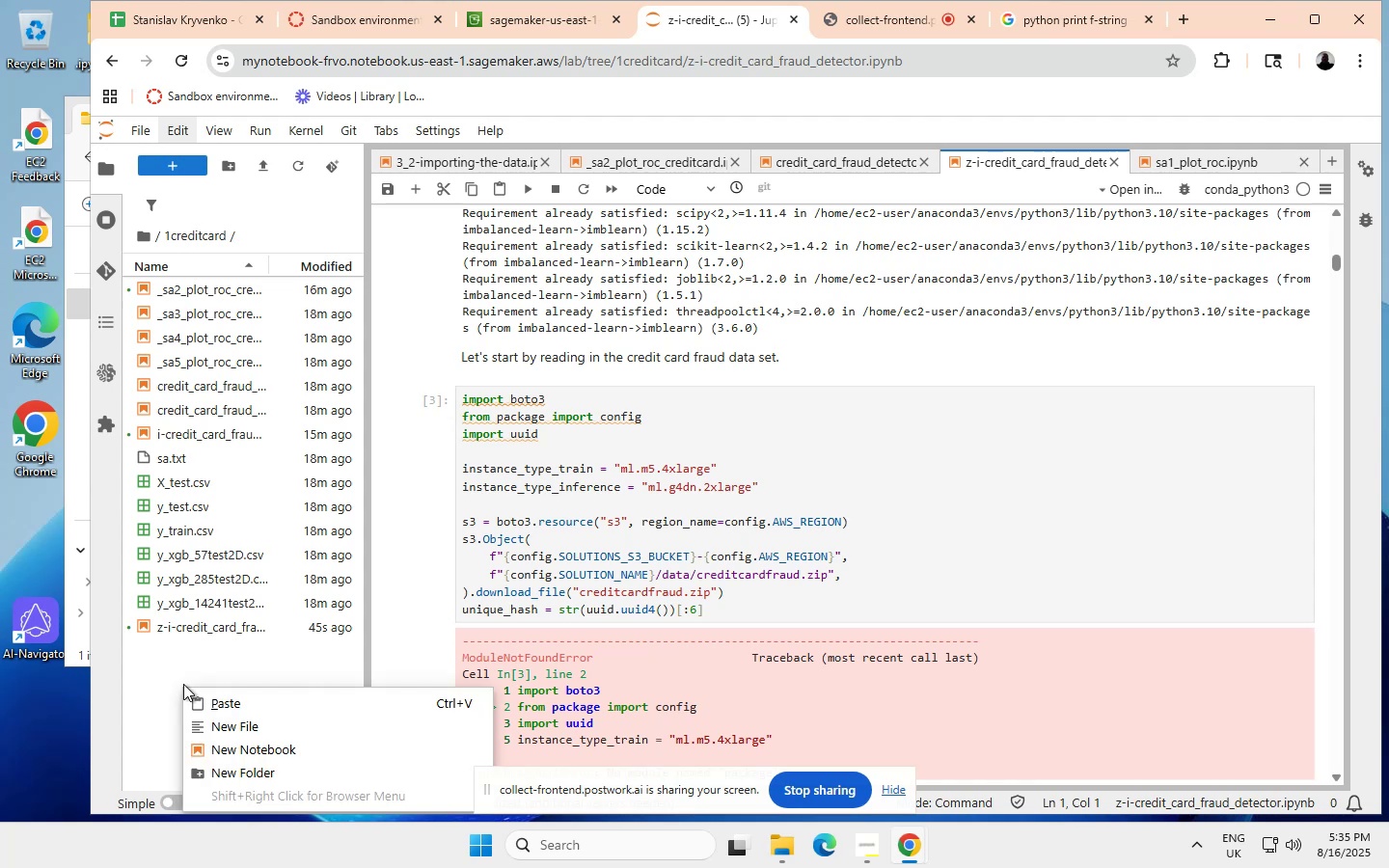 
wait(5.43)
 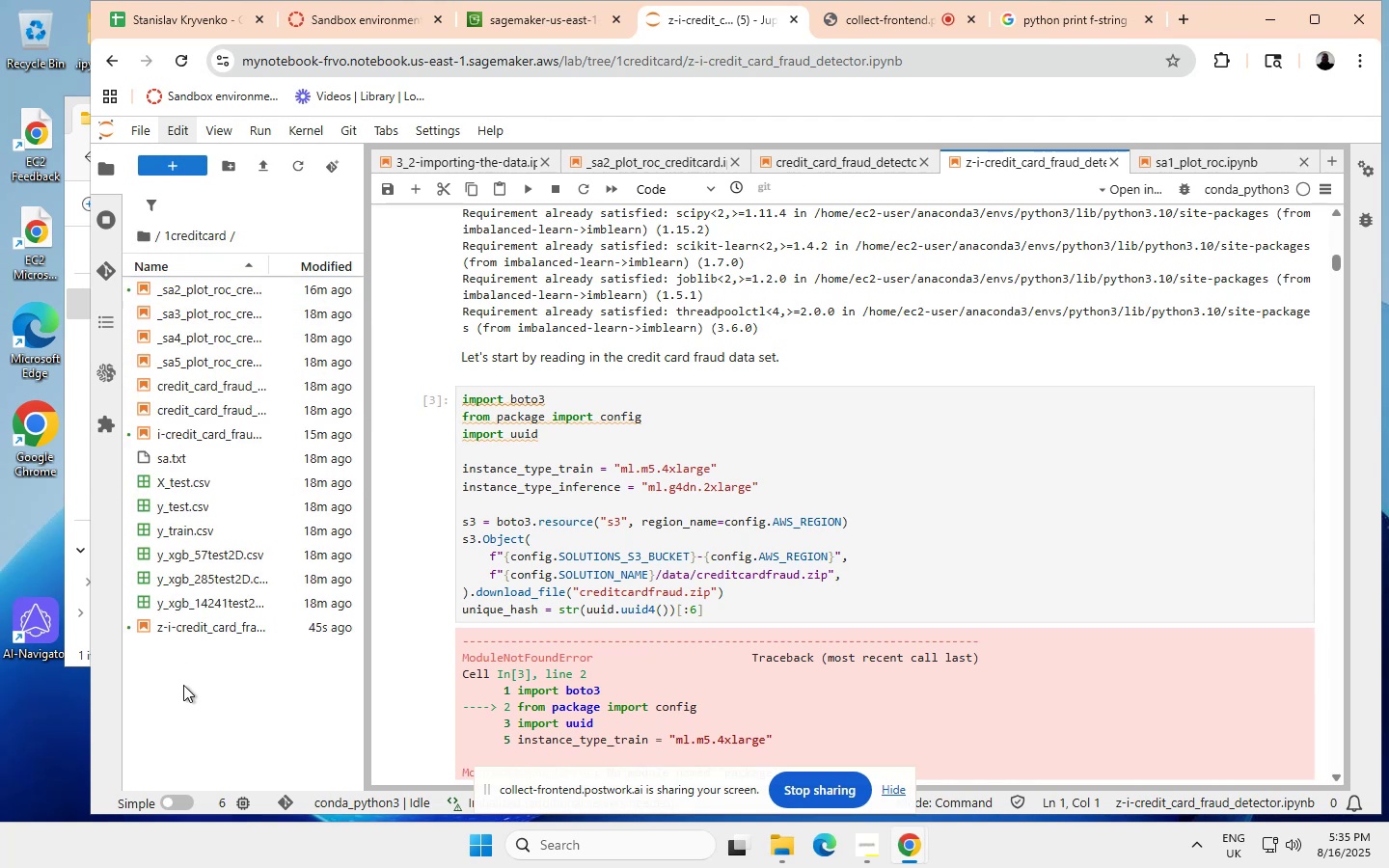 
left_click([230, 704])
 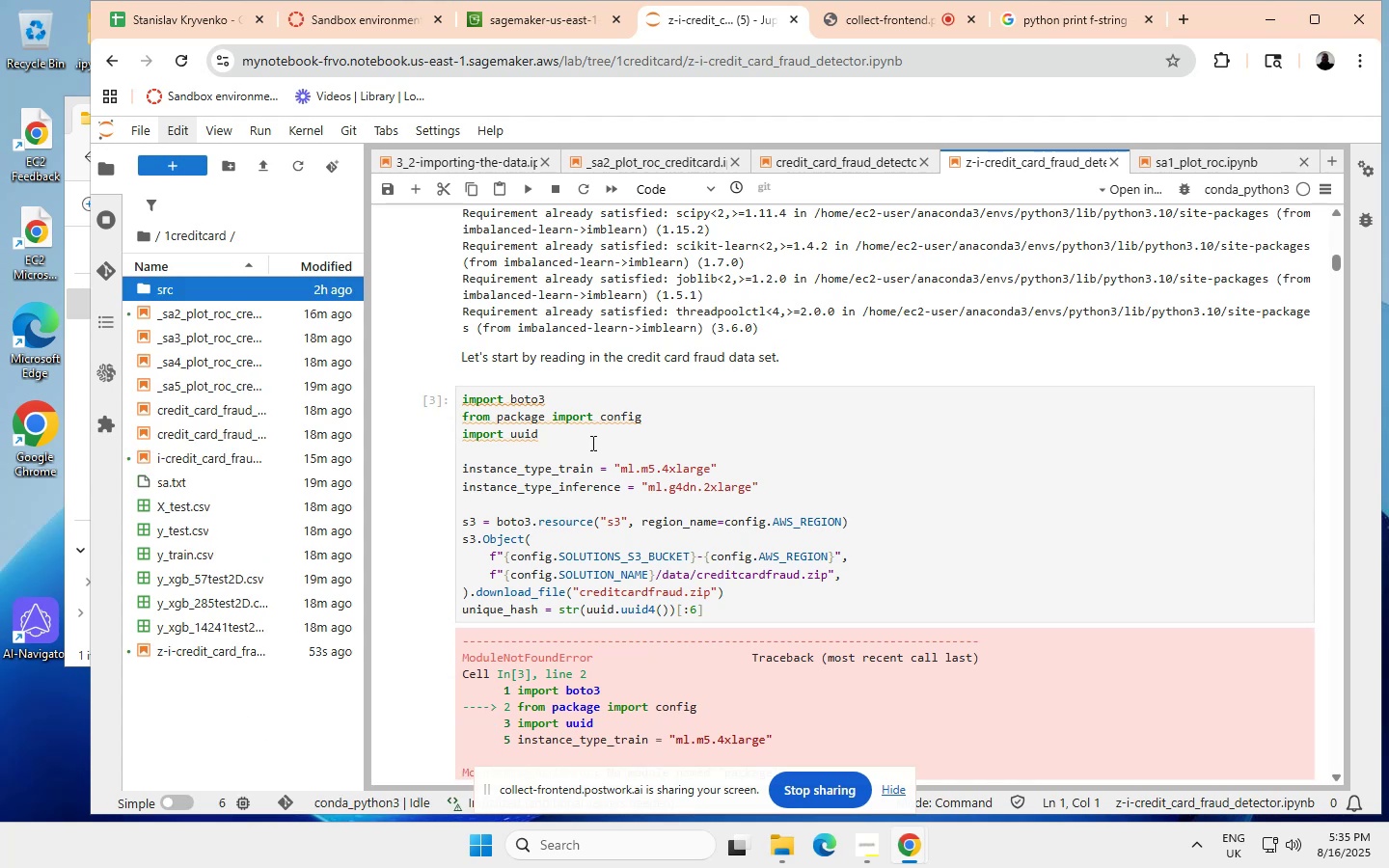 
left_click([596, 427])
 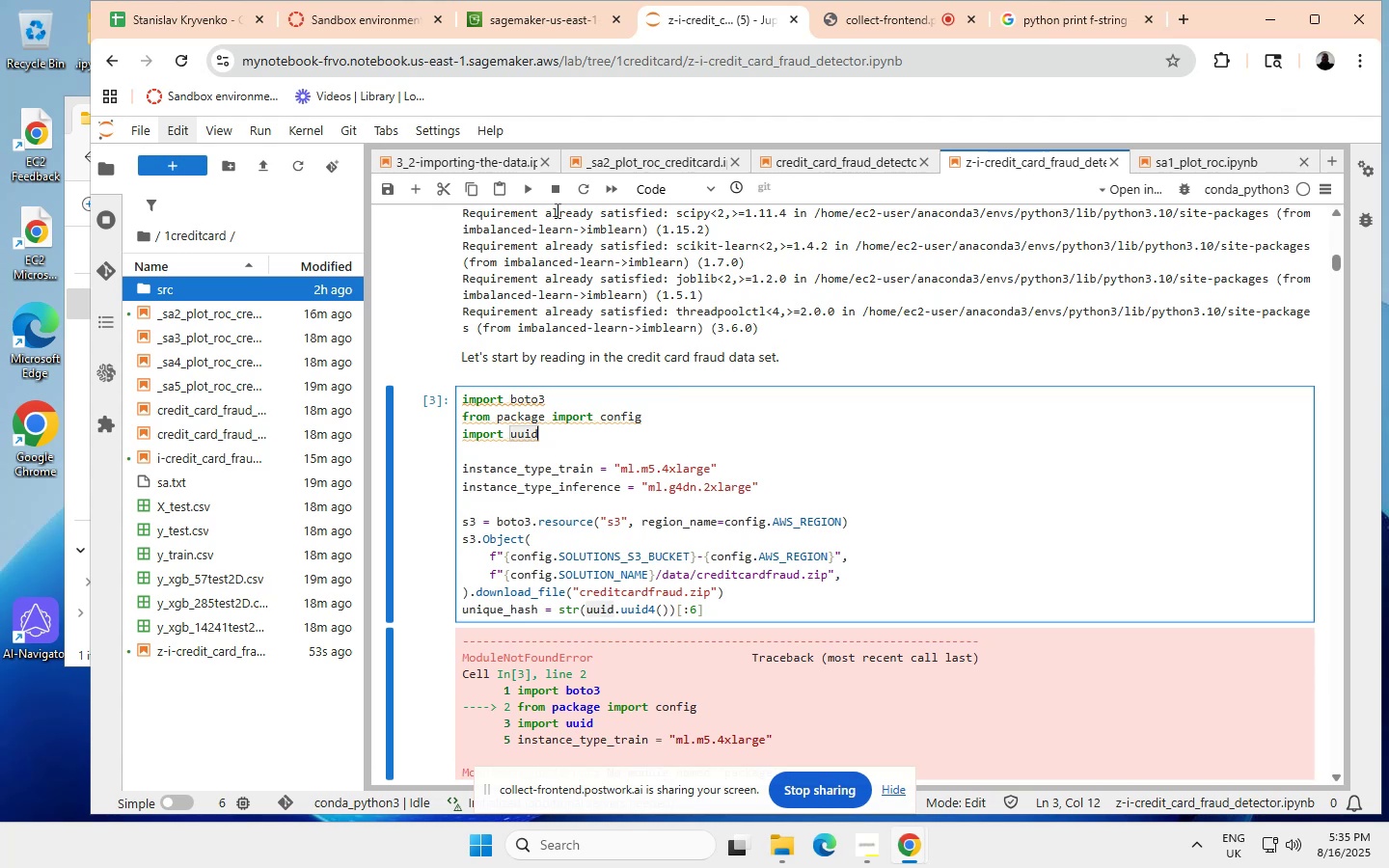 
left_click([530, 186])
 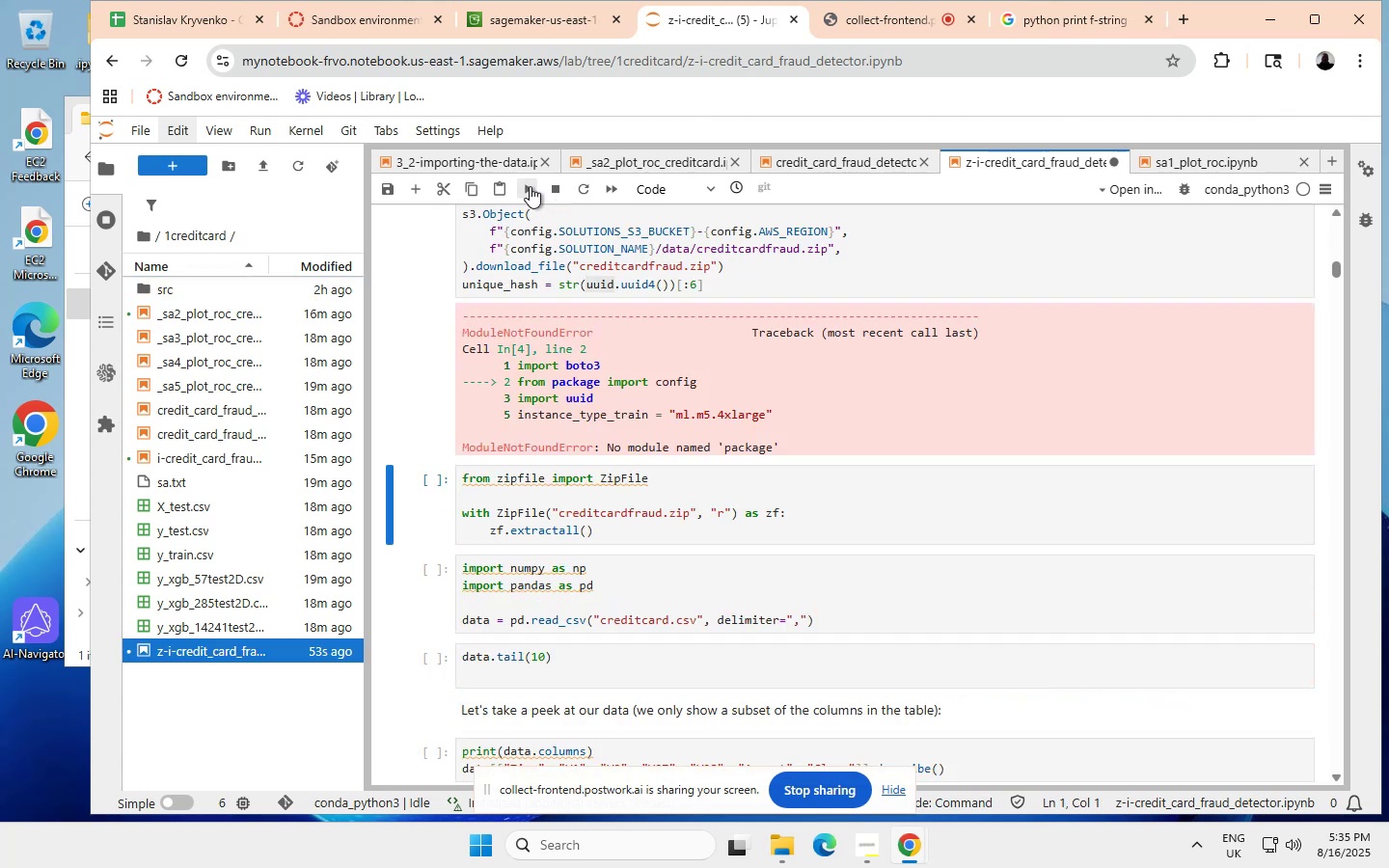 
wait(9.8)
 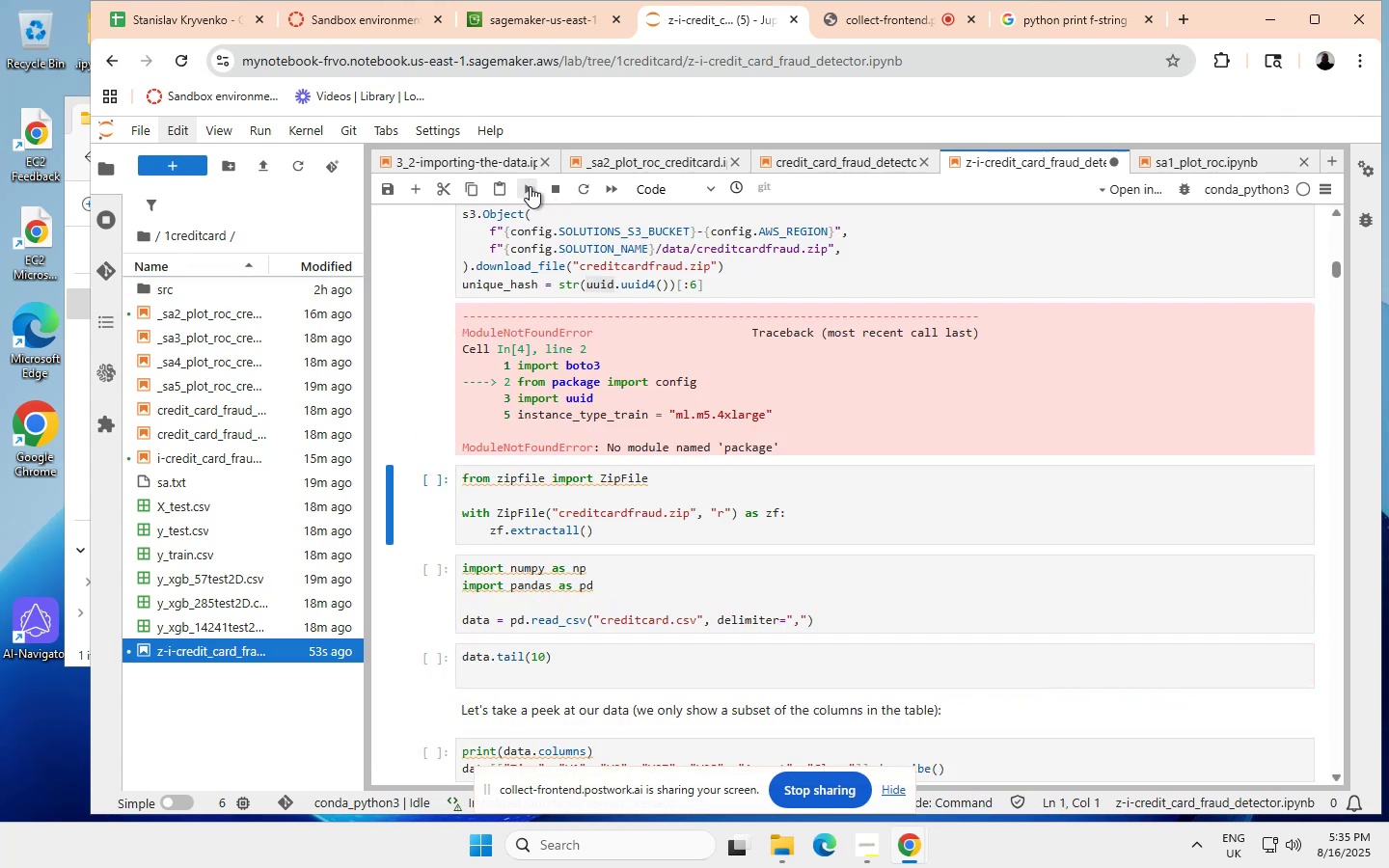 
scroll: coordinate [512, 410], scroll_direction: none, amount: 0.0
 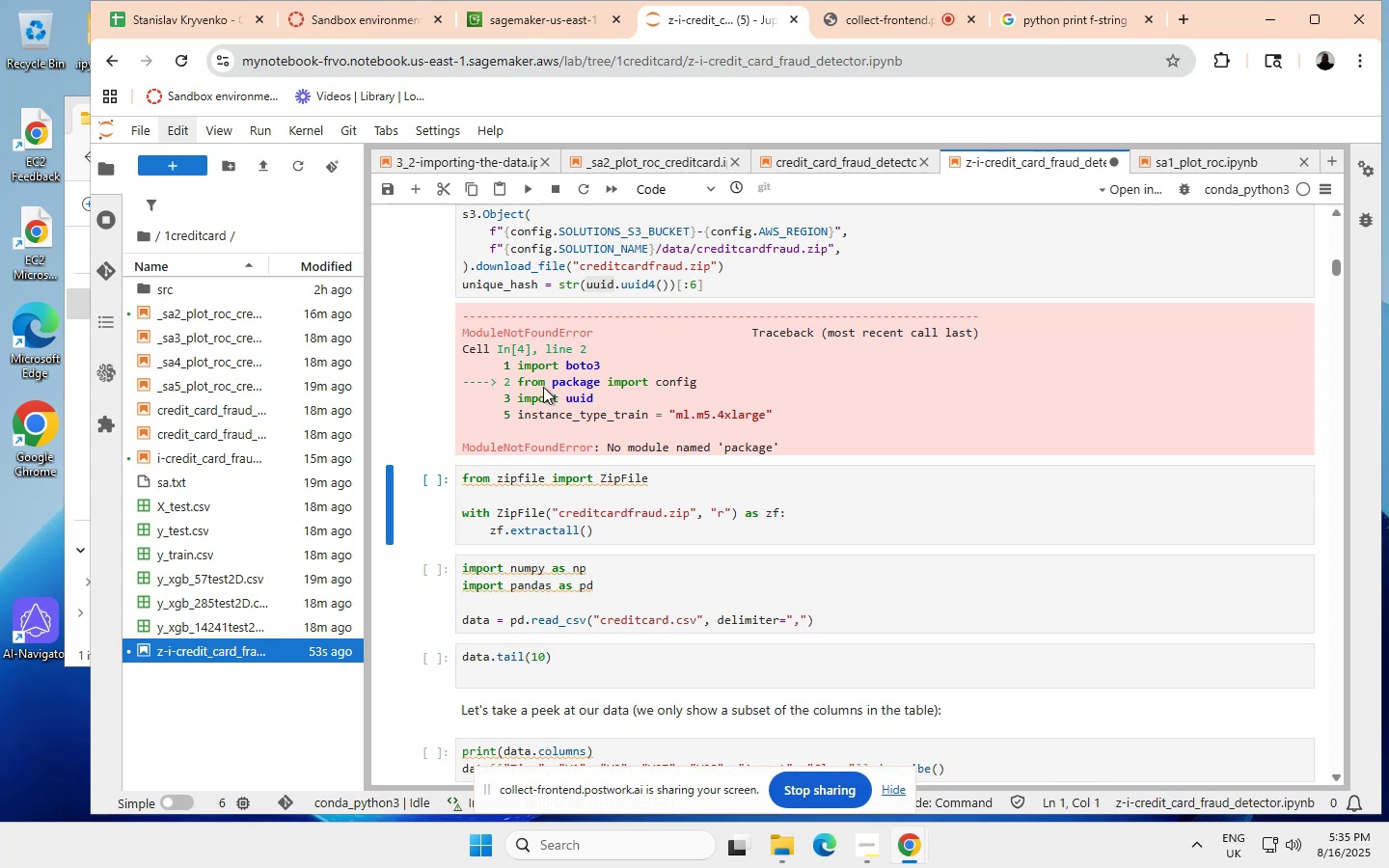 
scroll: coordinate [550, 380], scroll_direction: up, amount: 1.0
 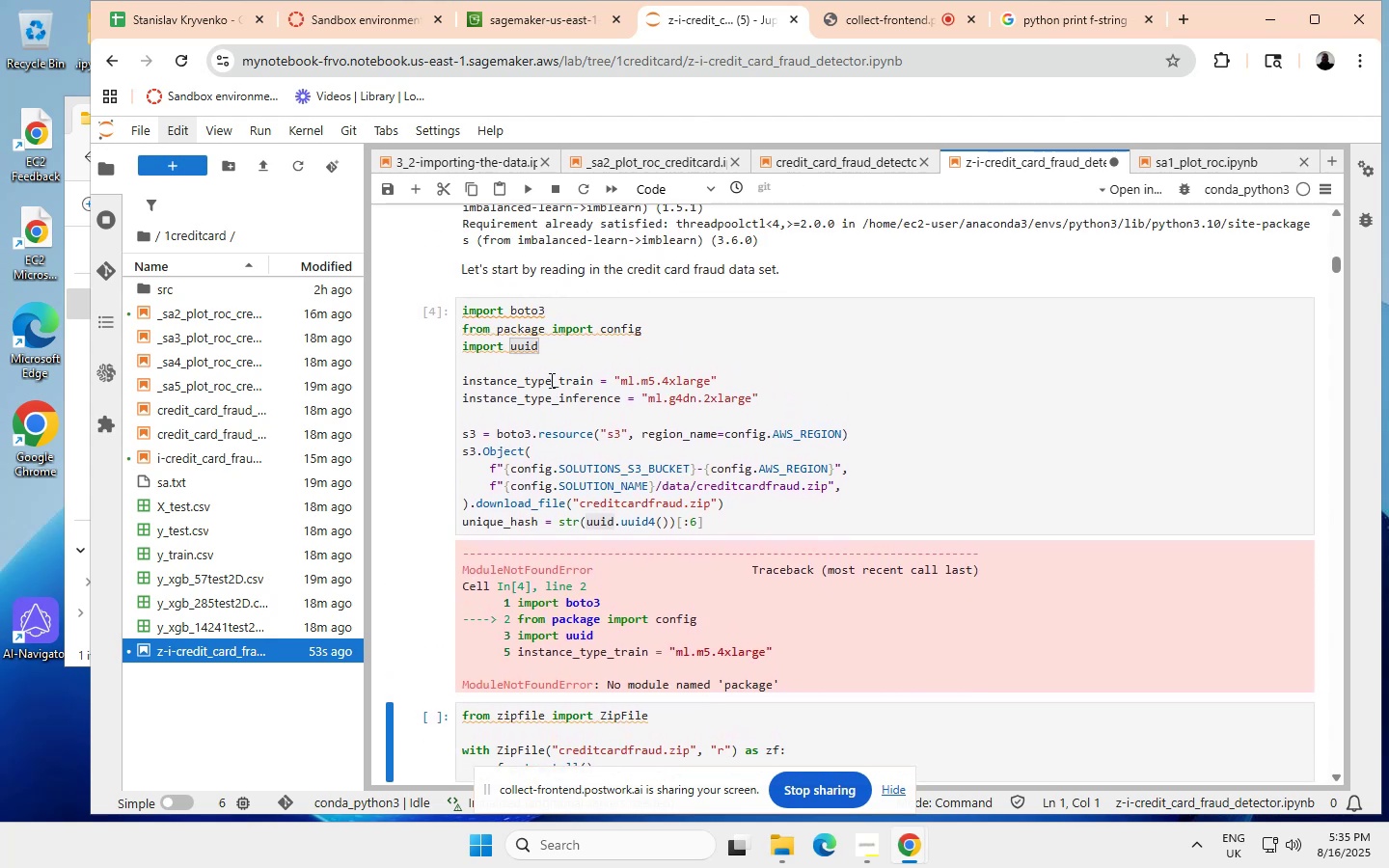 
scroll: coordinate [550, 380], scroll_direction: none, amount: 0.0
 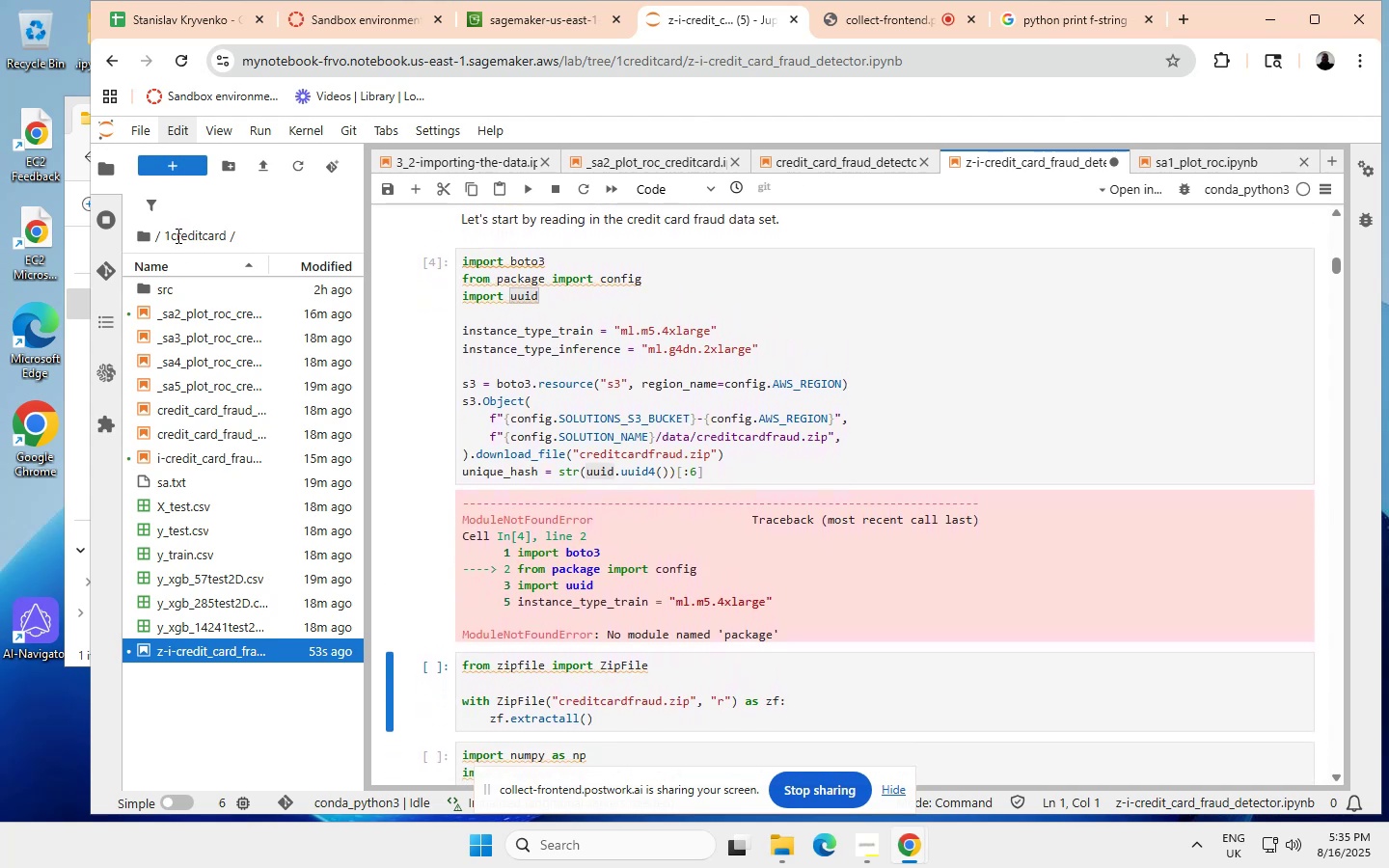 
left_click([147, 233])
 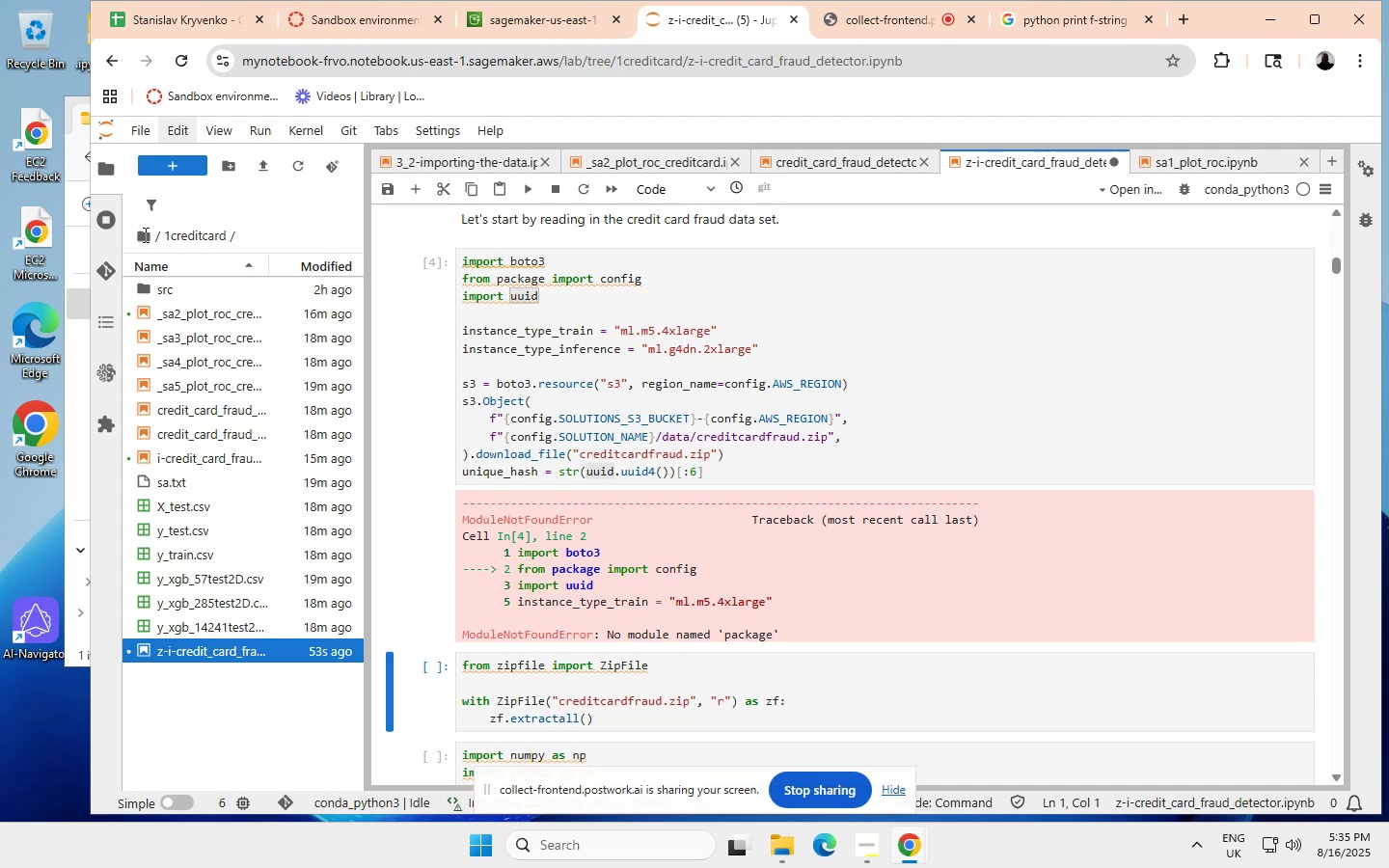 
left_click([144, 234])
 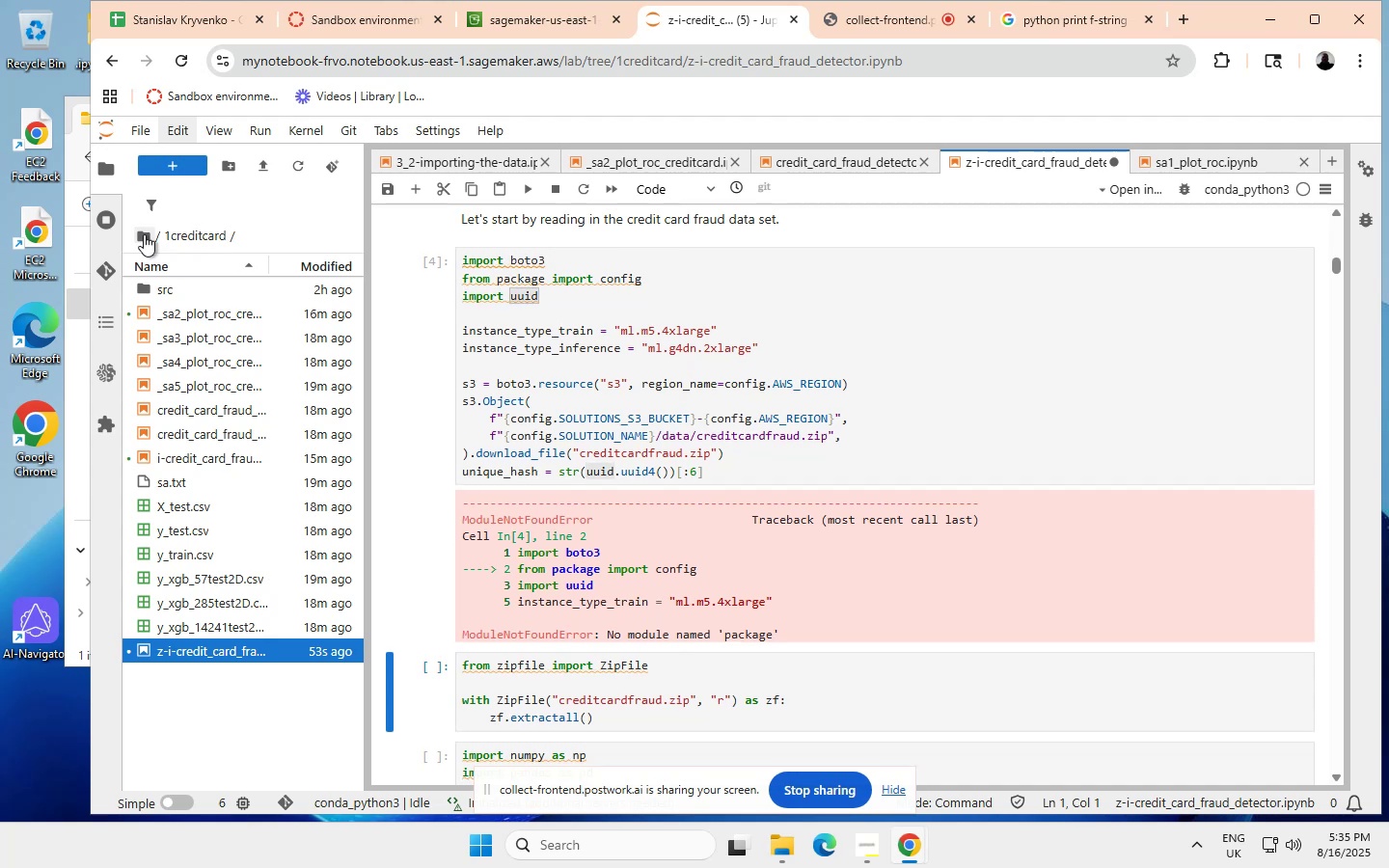 
wait(9.0)
 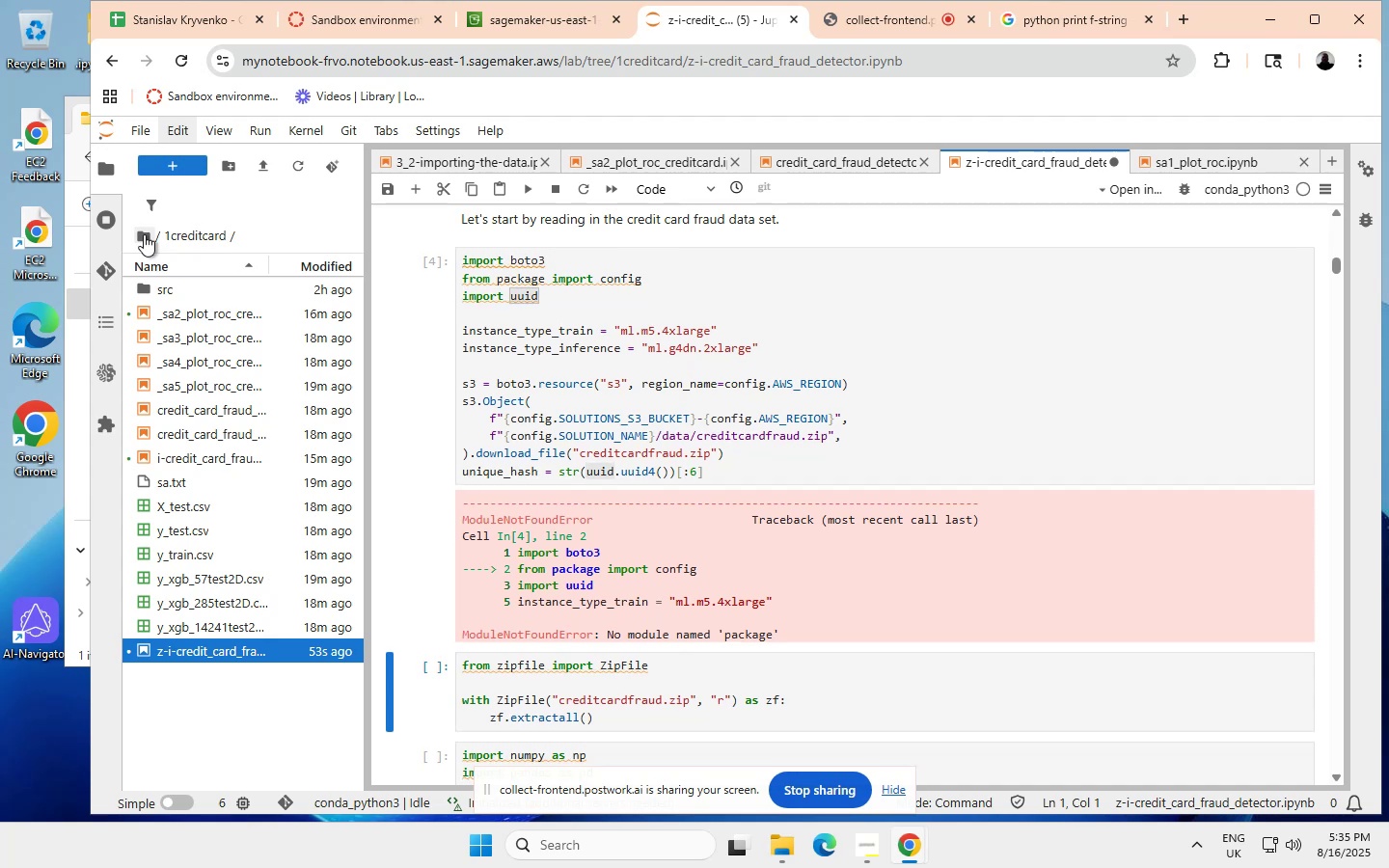 
left_click([142, 234])
 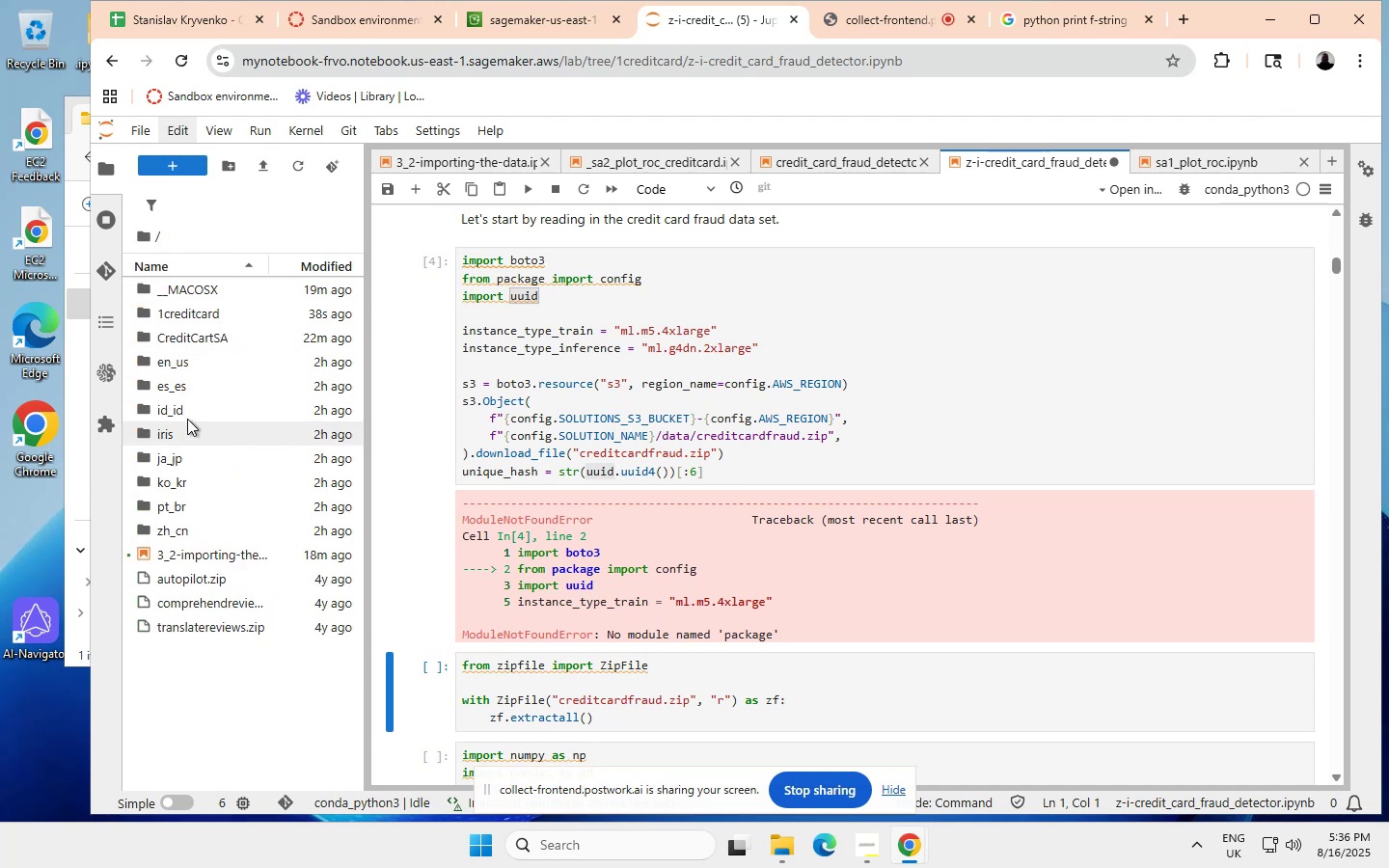 
wait(5.46)
 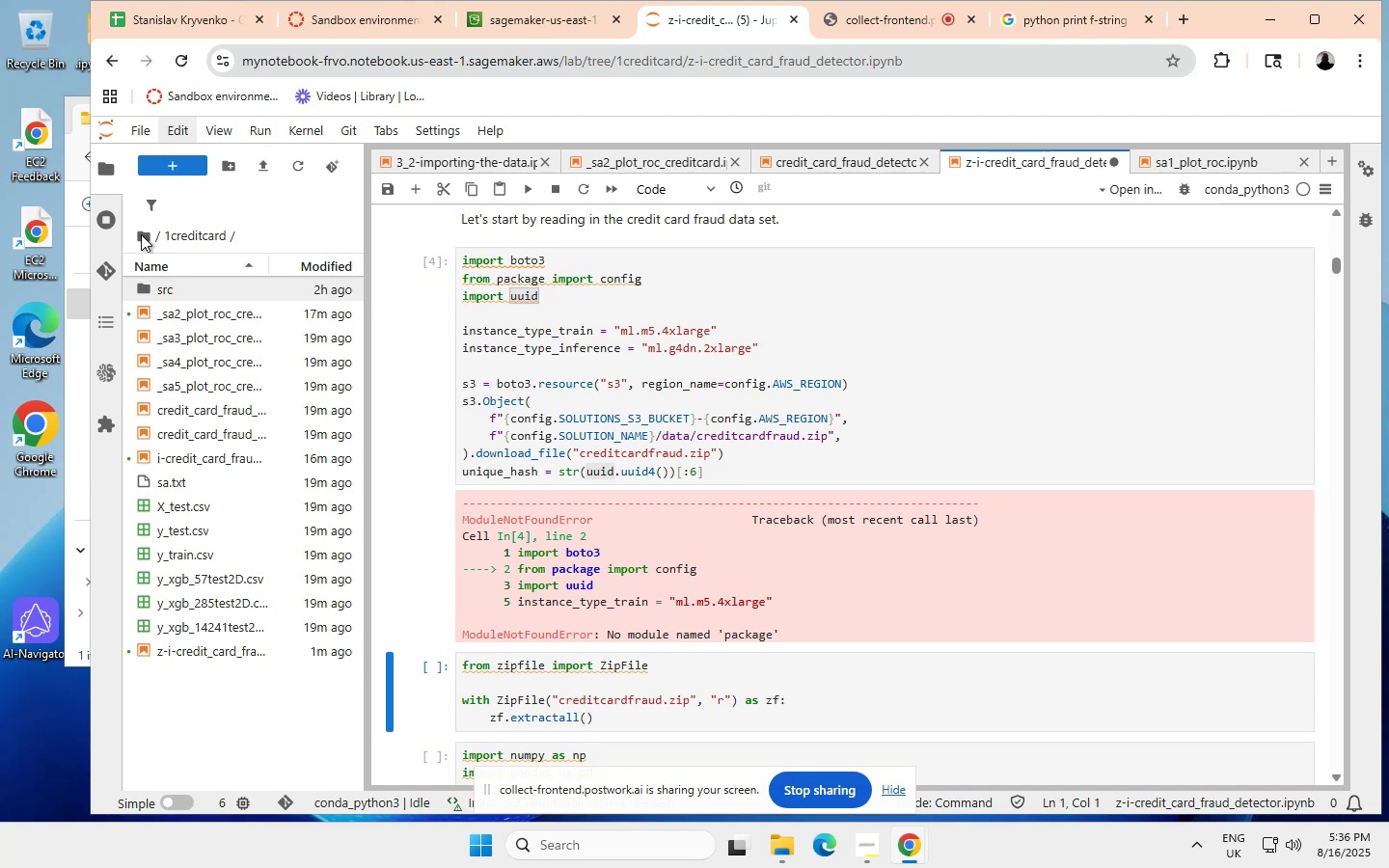 
double_click([189, 339])
 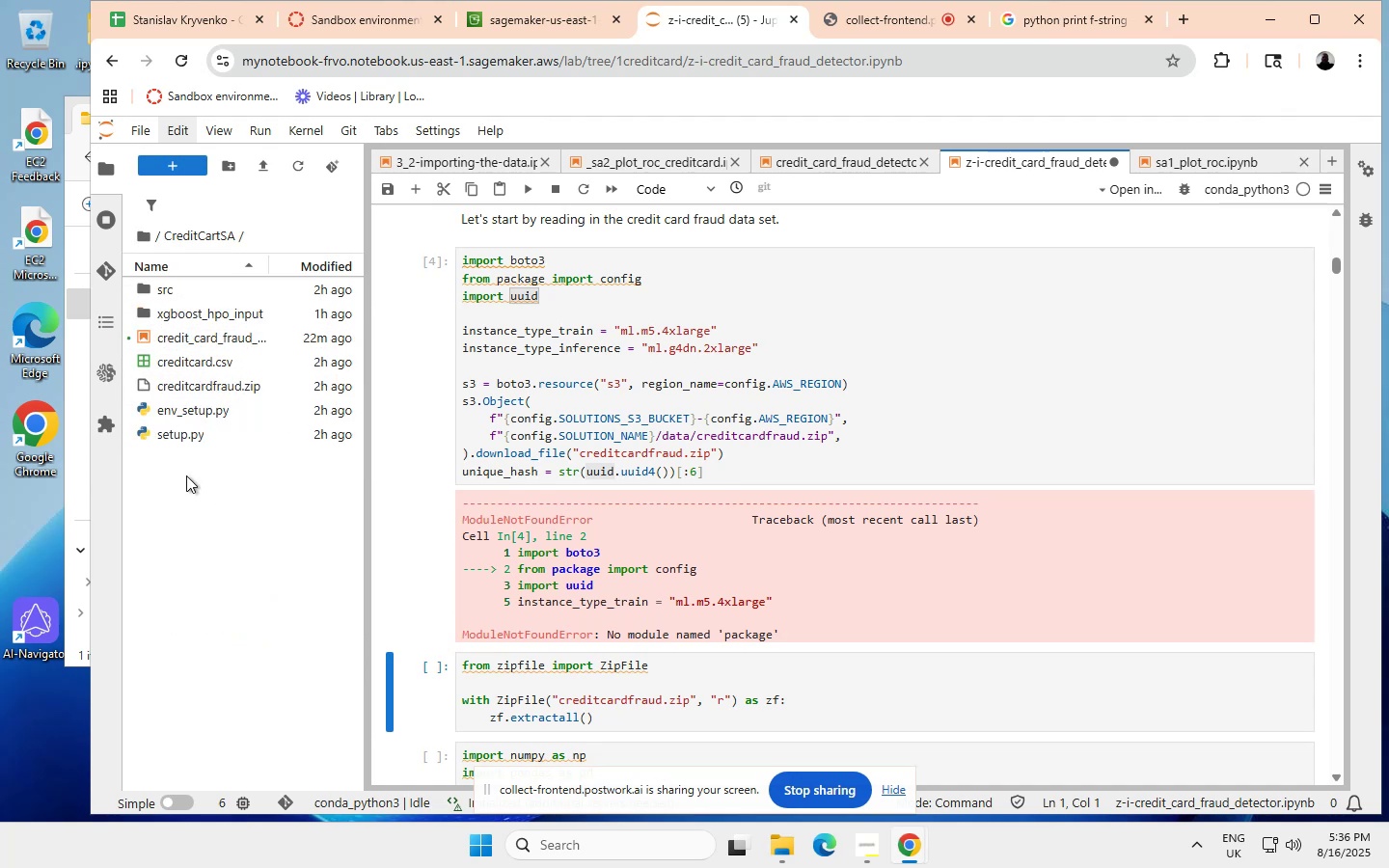 
wait(6.12)
 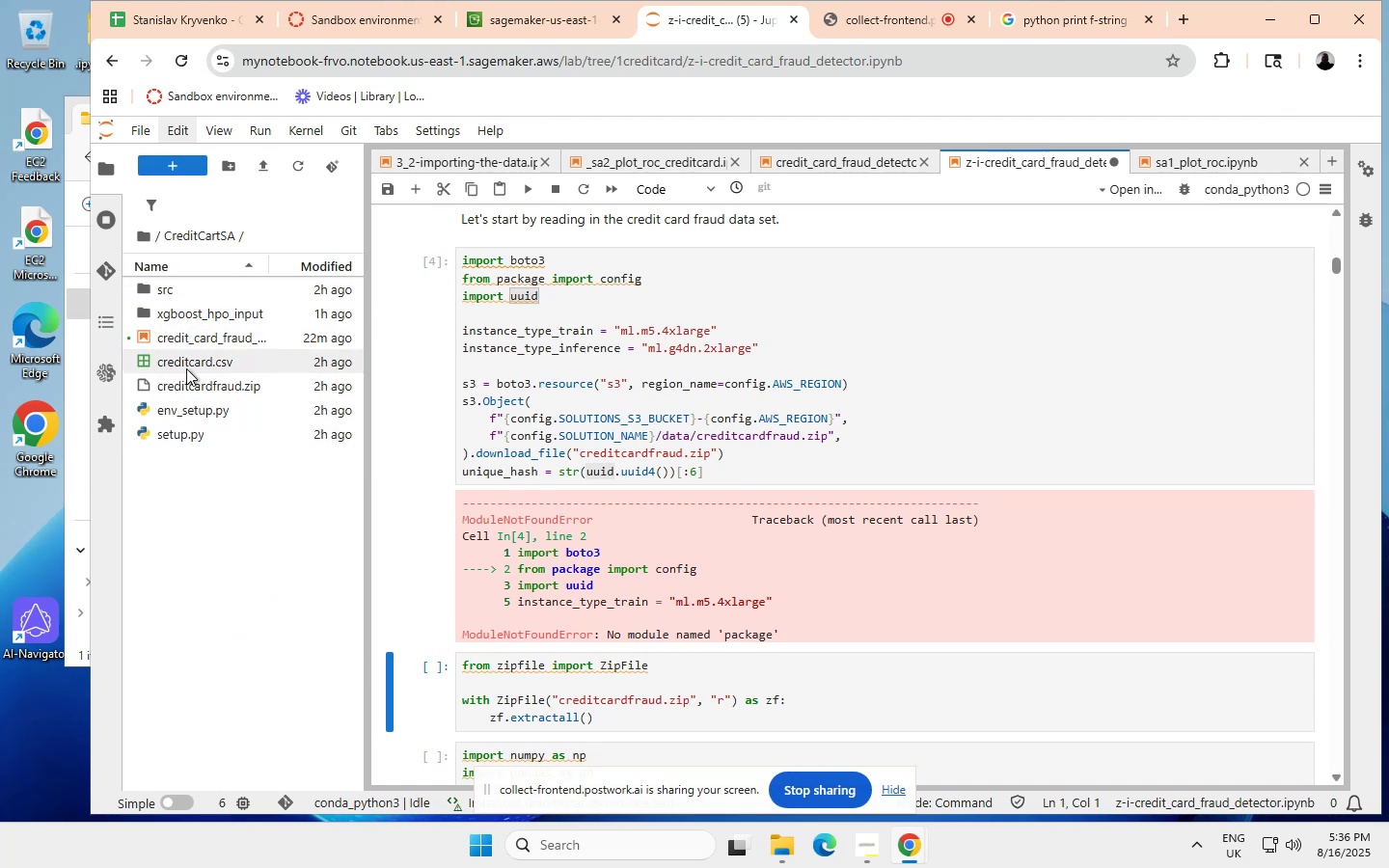 
left_click_drag(start_coordinate=[186, 475], to_coordinate=[185, 408])
 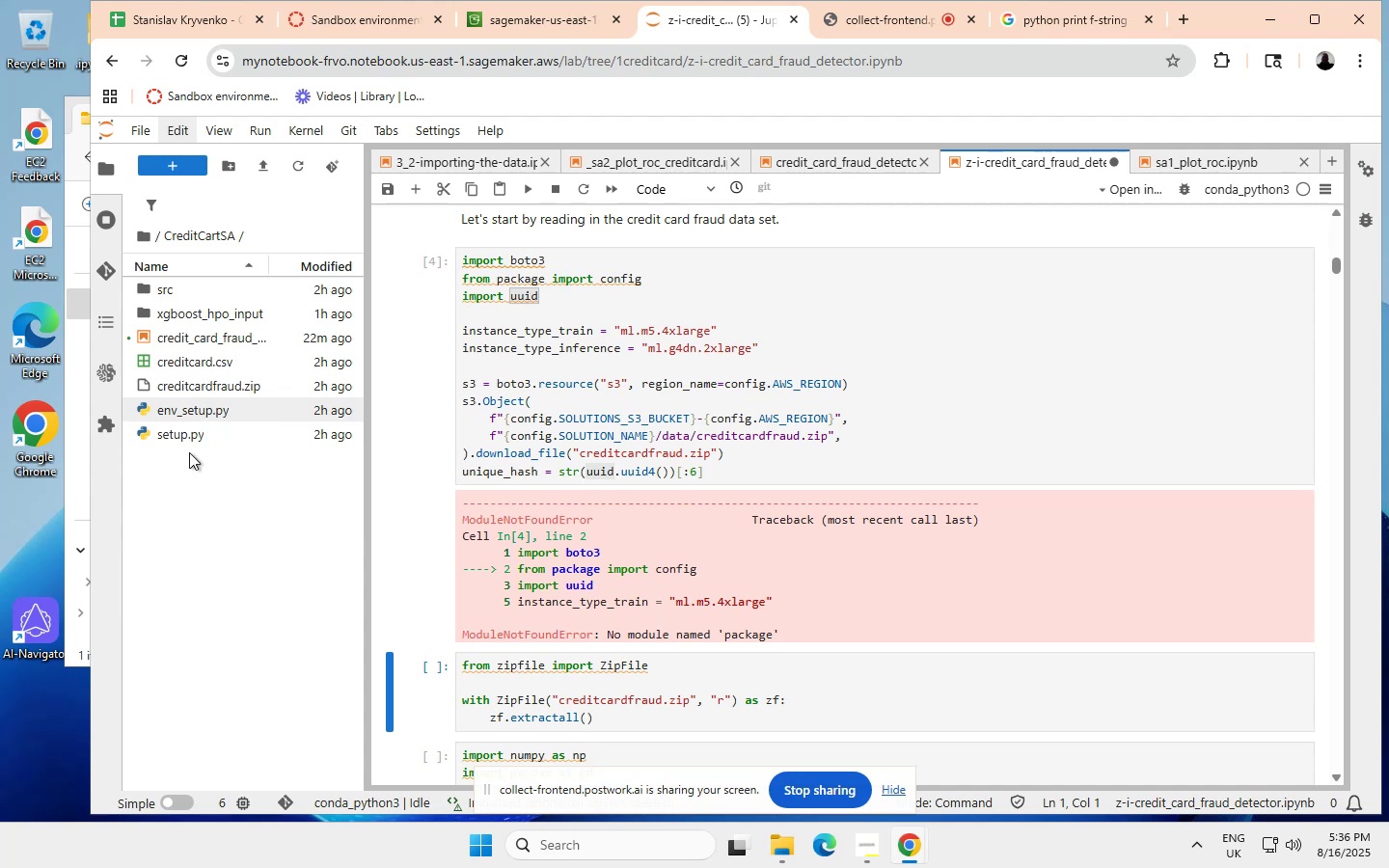 
right_click([196, 412])
 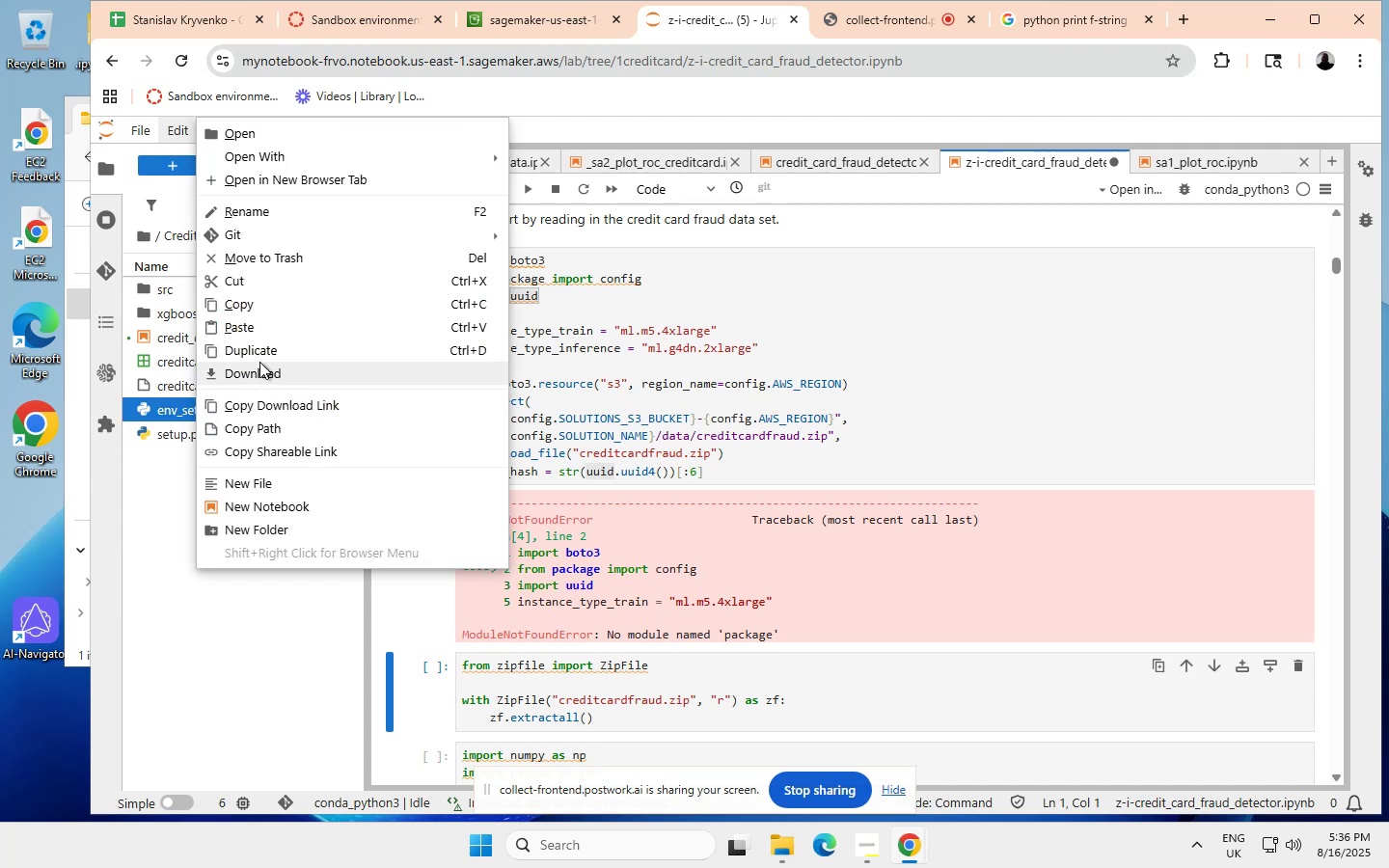 
wait(6.14)
 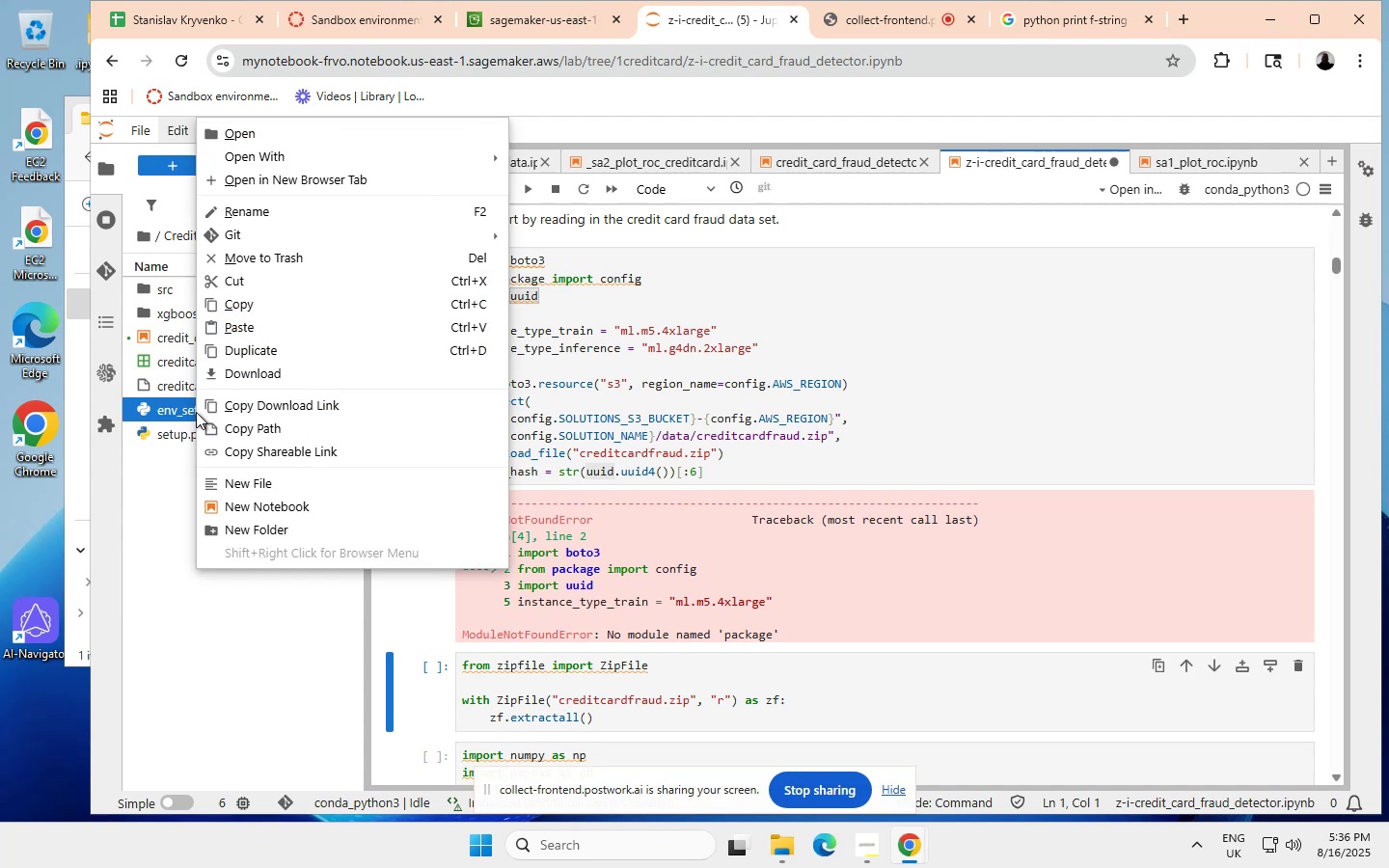 
left_click([239, 301])
 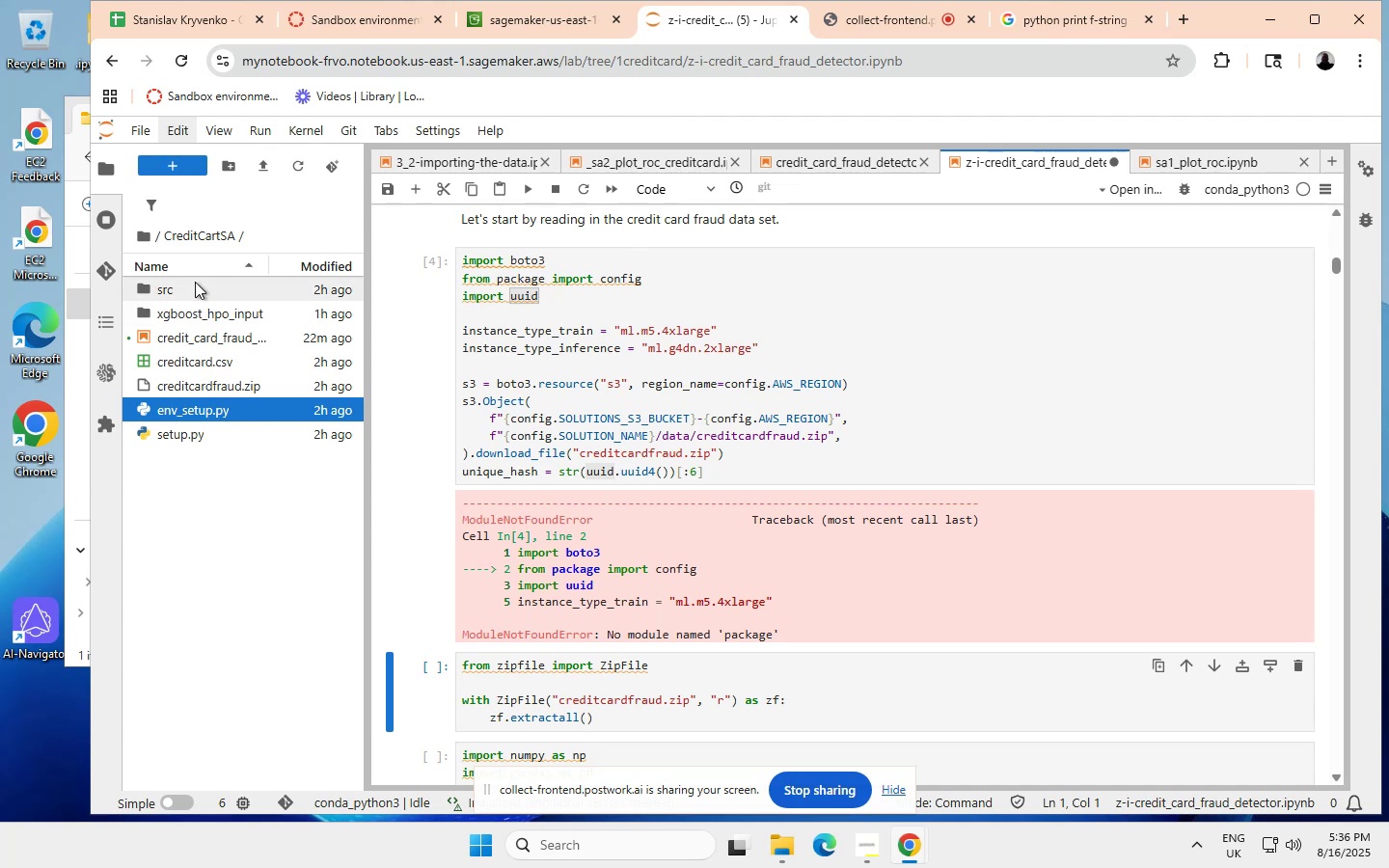 
mouse_move([162, 236])
 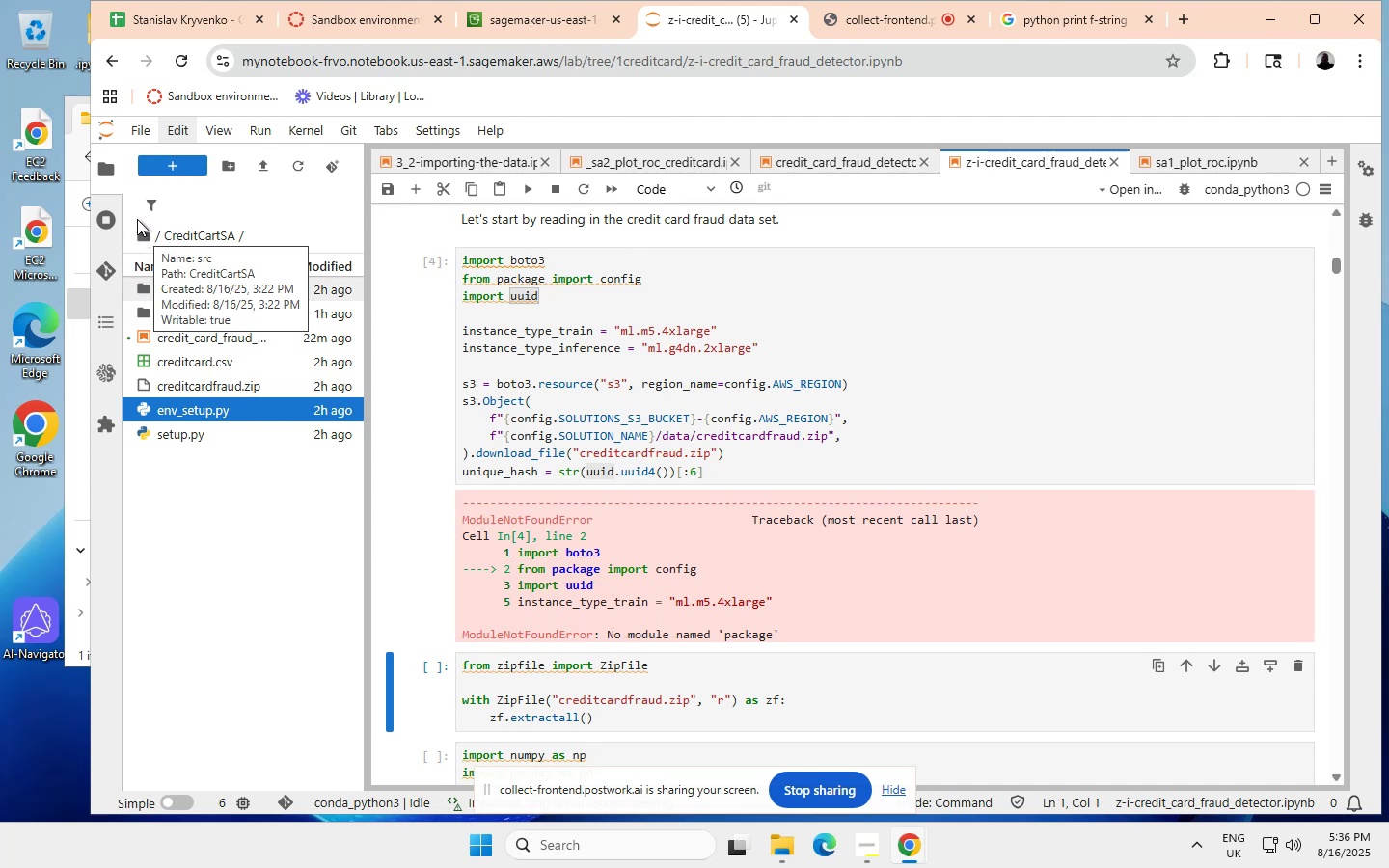 
left_click([144, 239])
 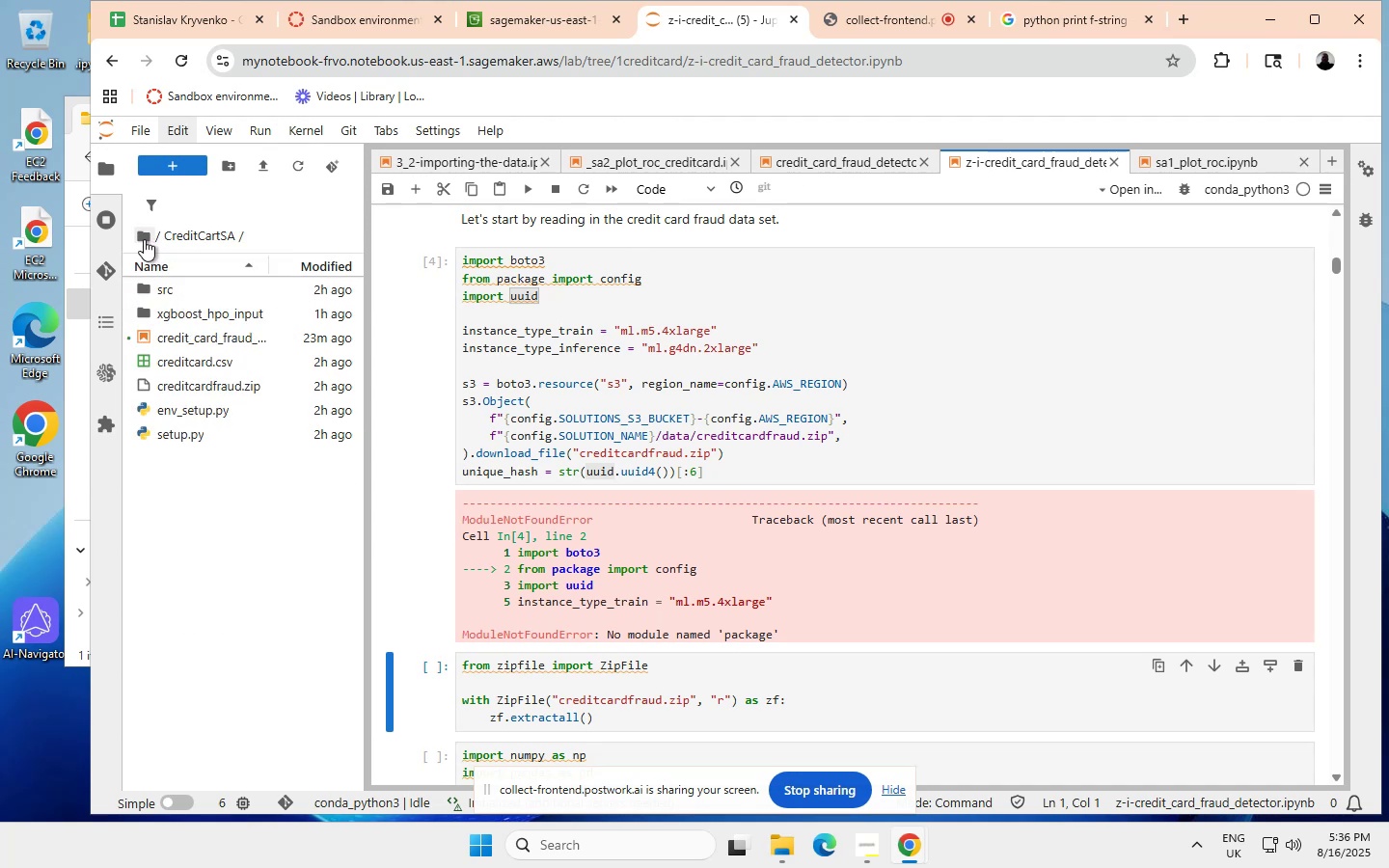 
mouse_move([160, 266])
 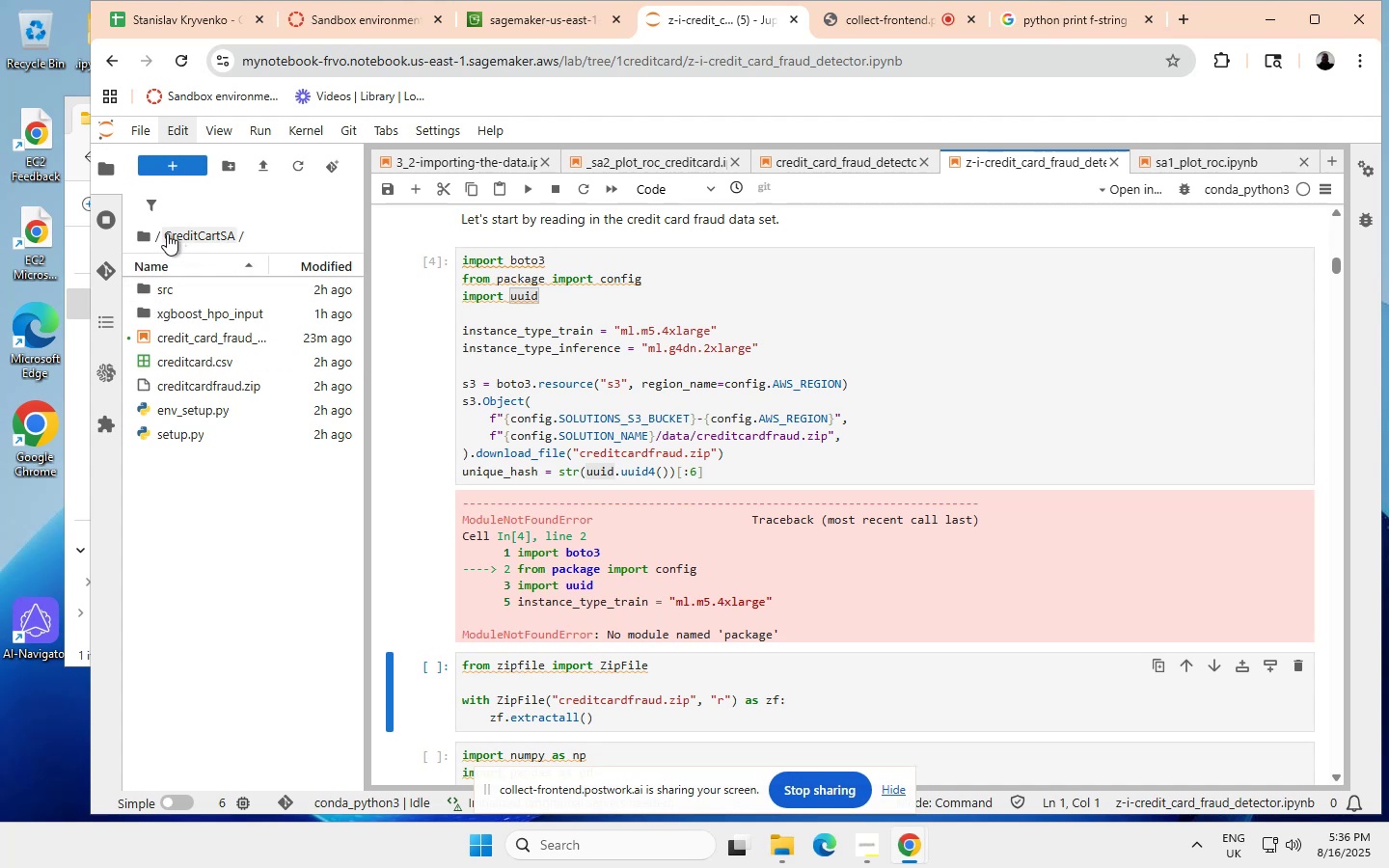 
left_click([140, 232])
 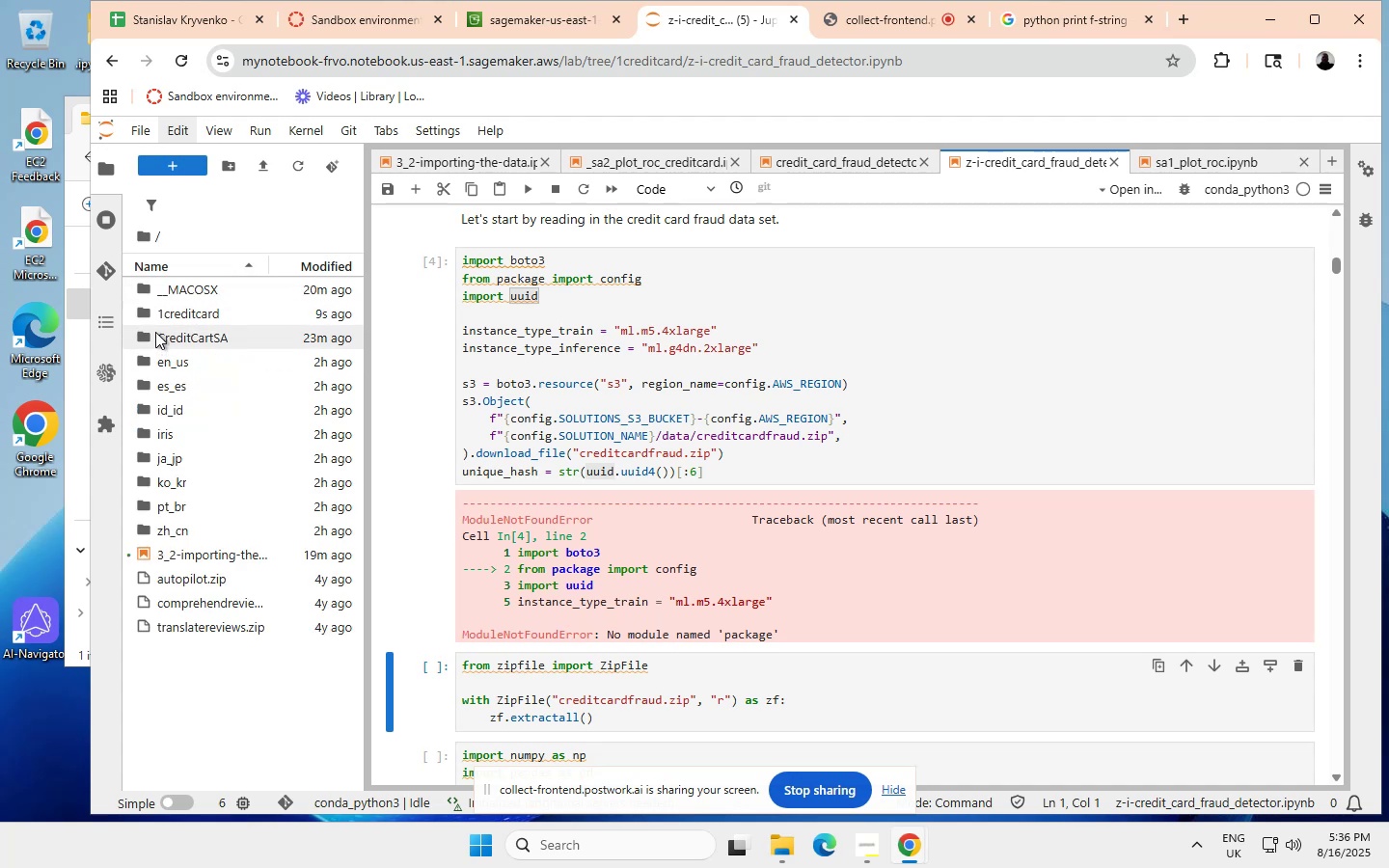 
double_click([150, 313])
 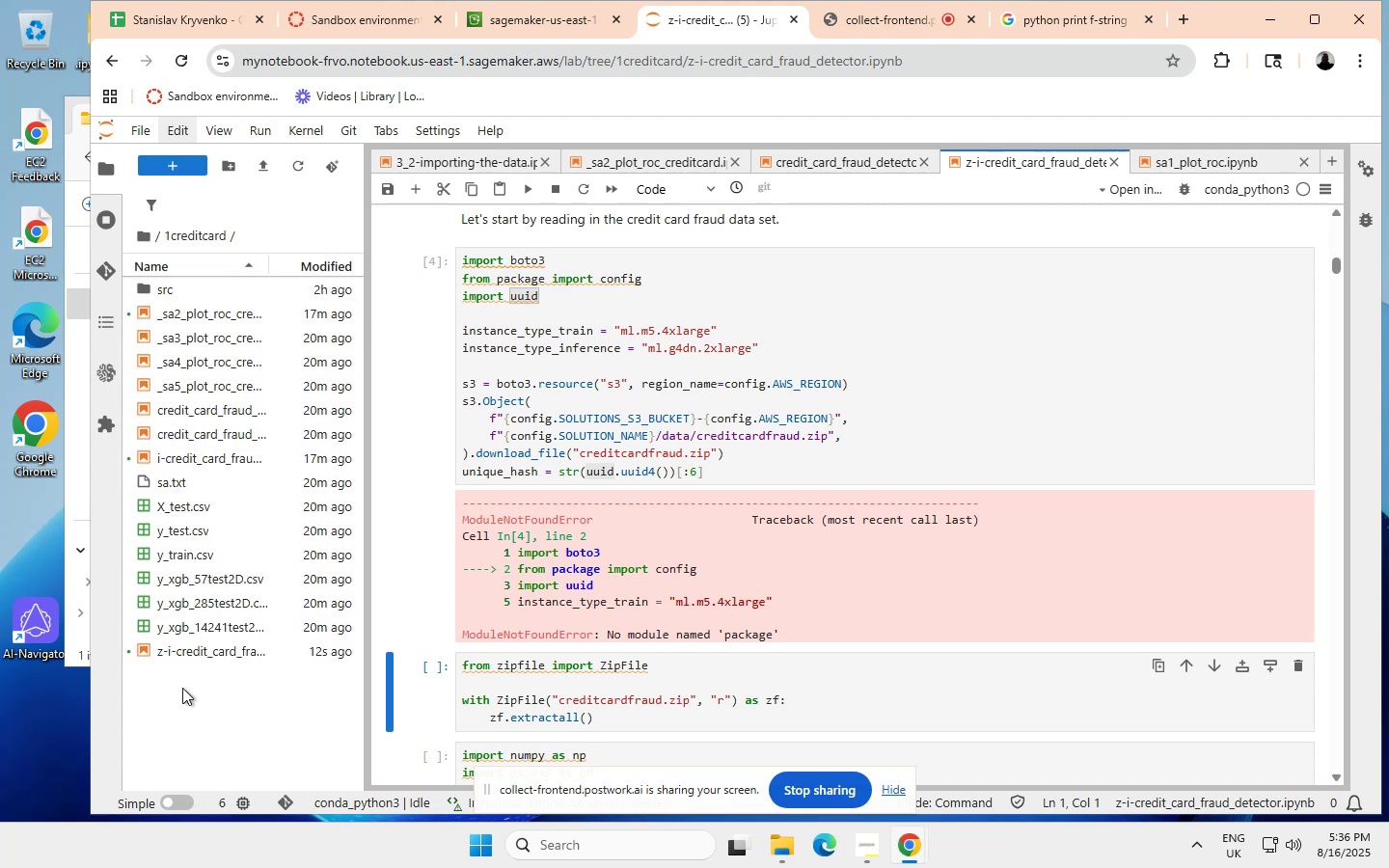 
right_click([182, 688])
 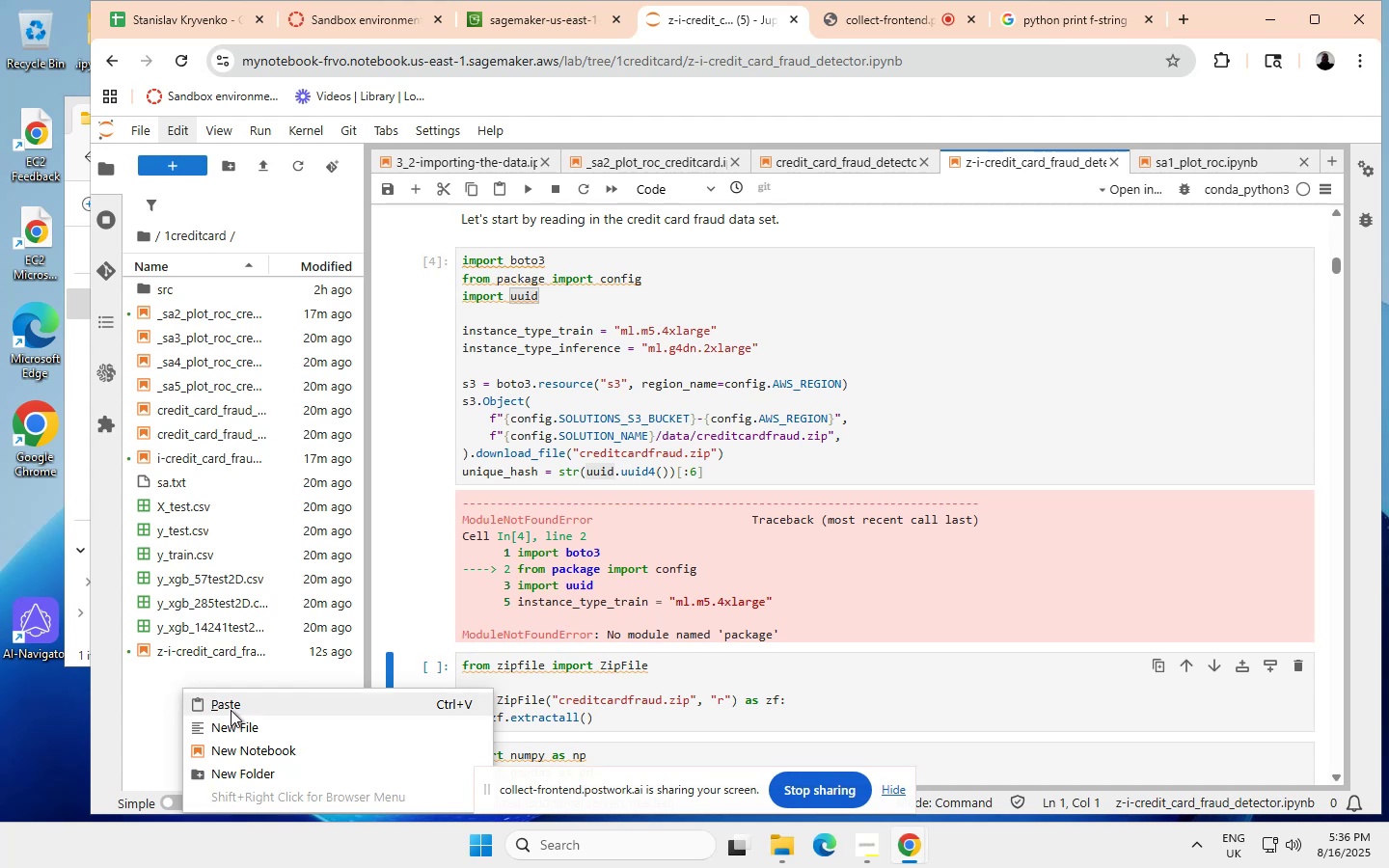 
left_click([227, 702])
 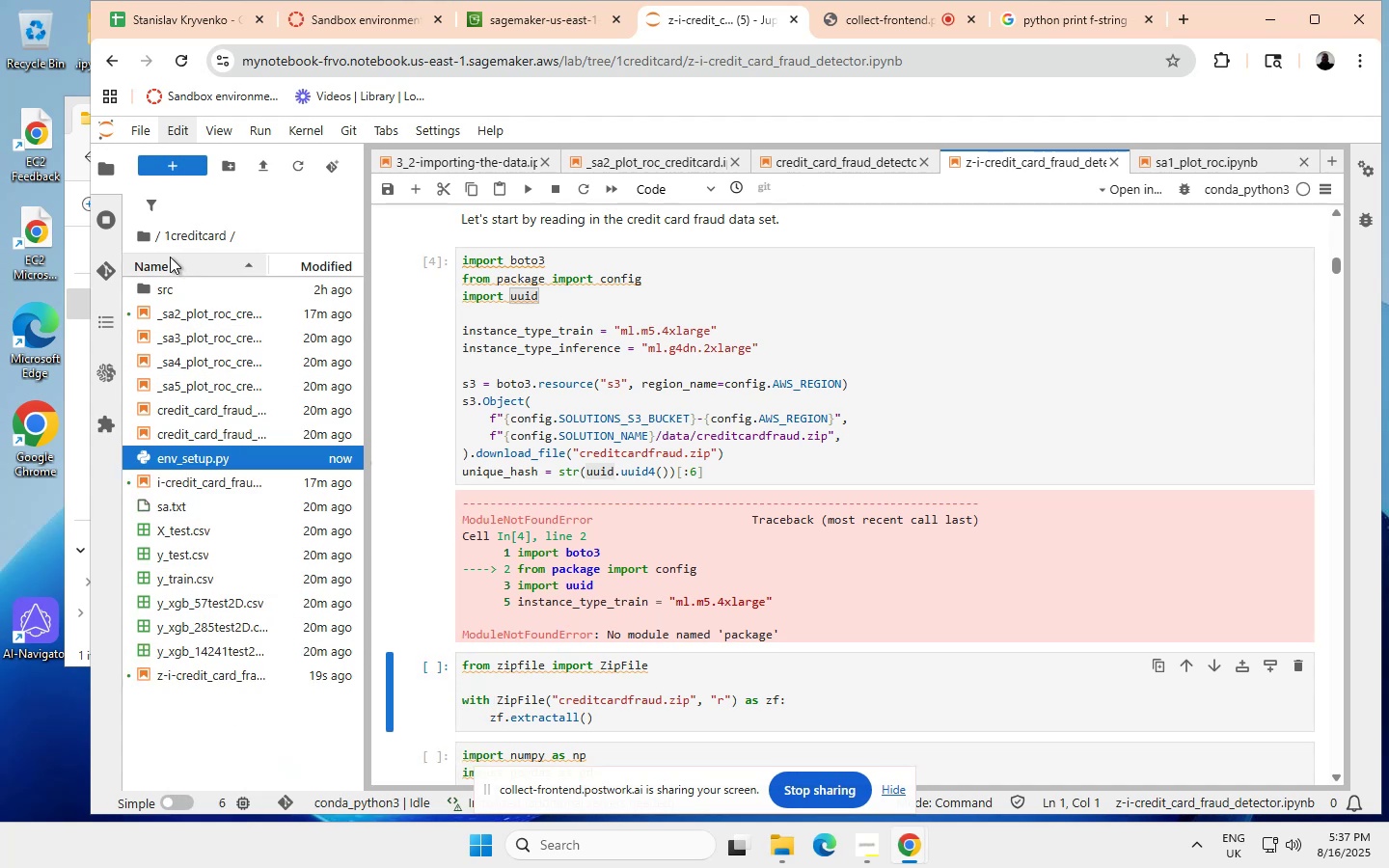 
left_click([137, 234])
 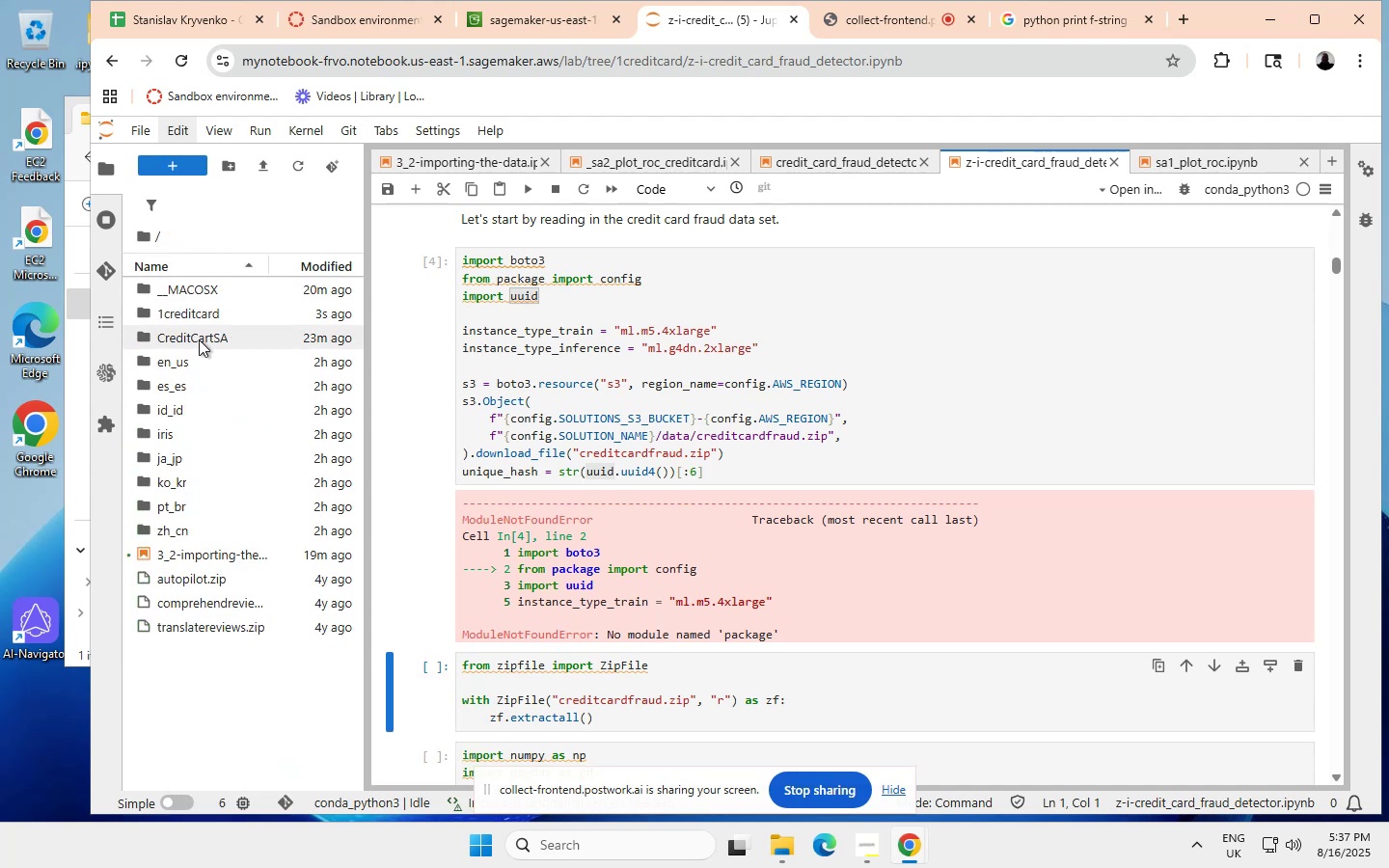 
left_click([192, 330])
 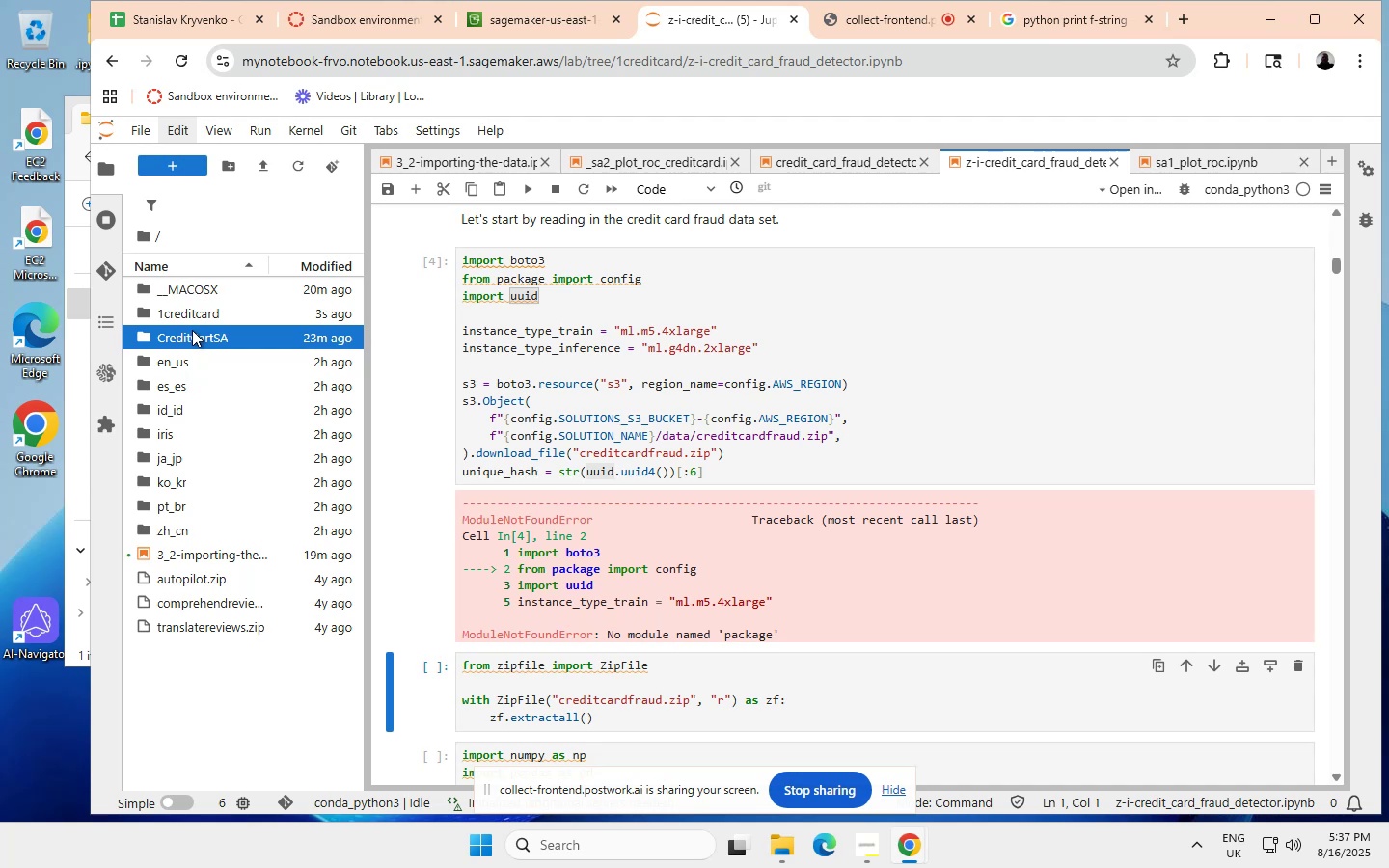 
double_click([192, 330])
 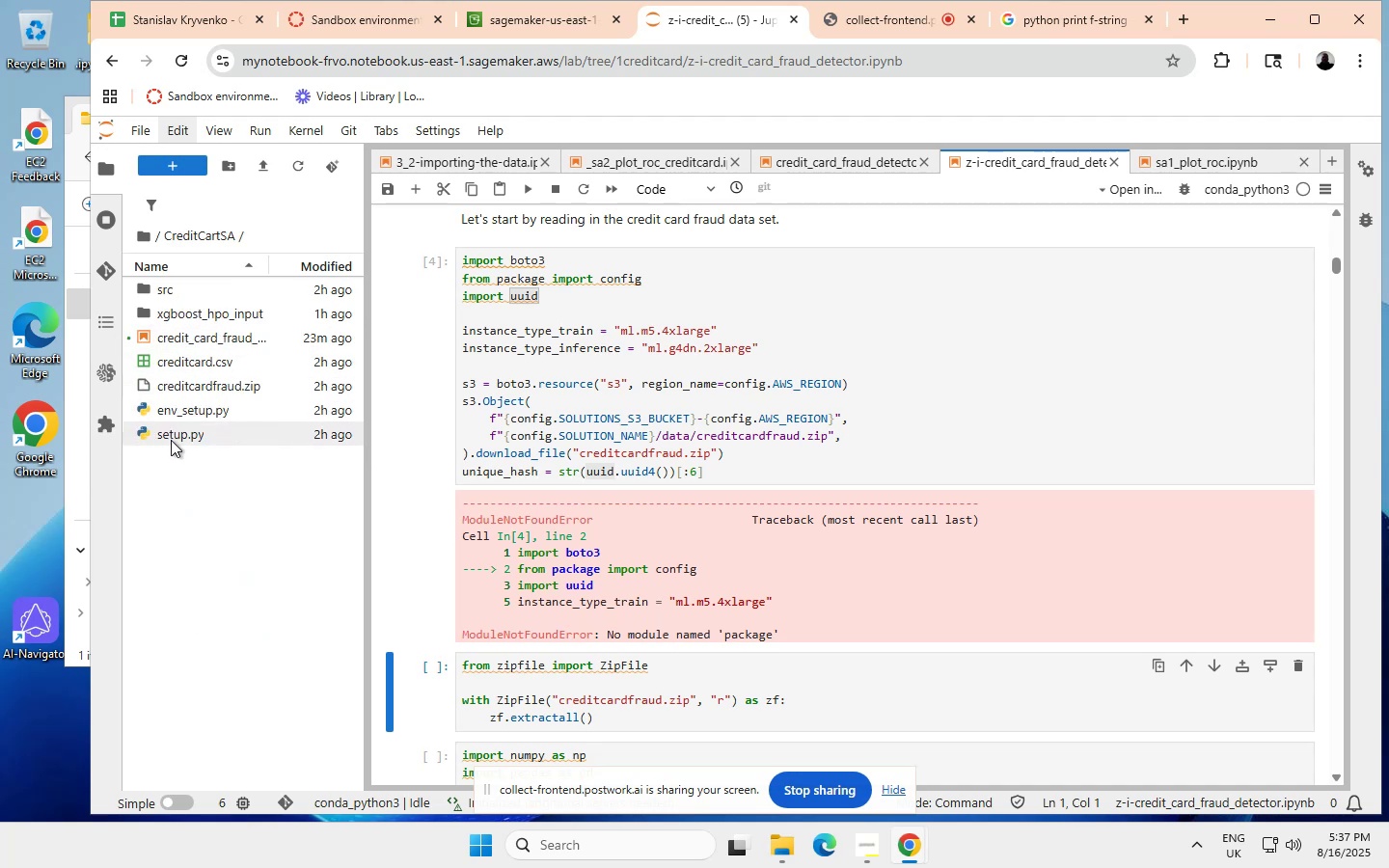 
right_click([170, 435])
 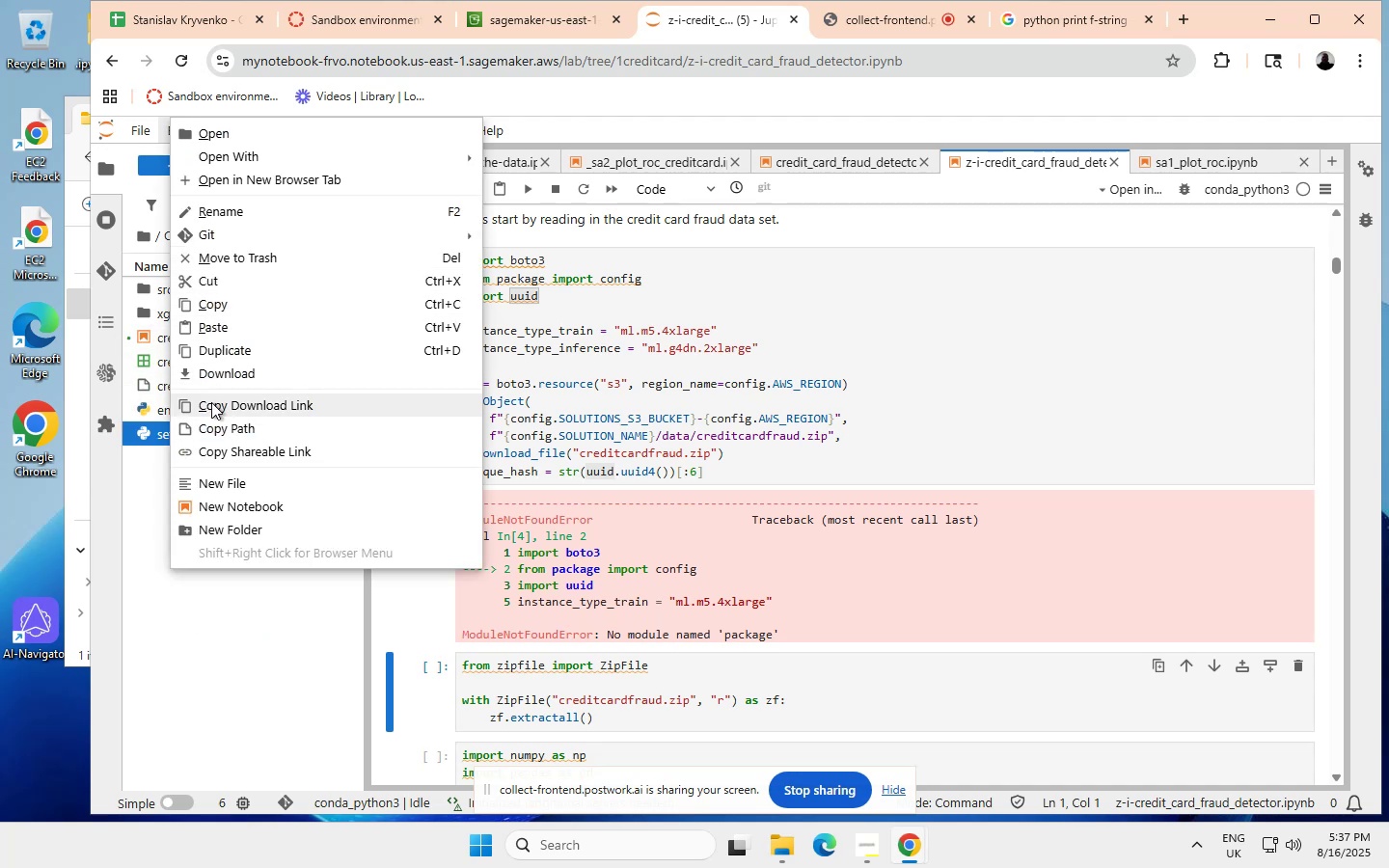 
wait(5.51)
 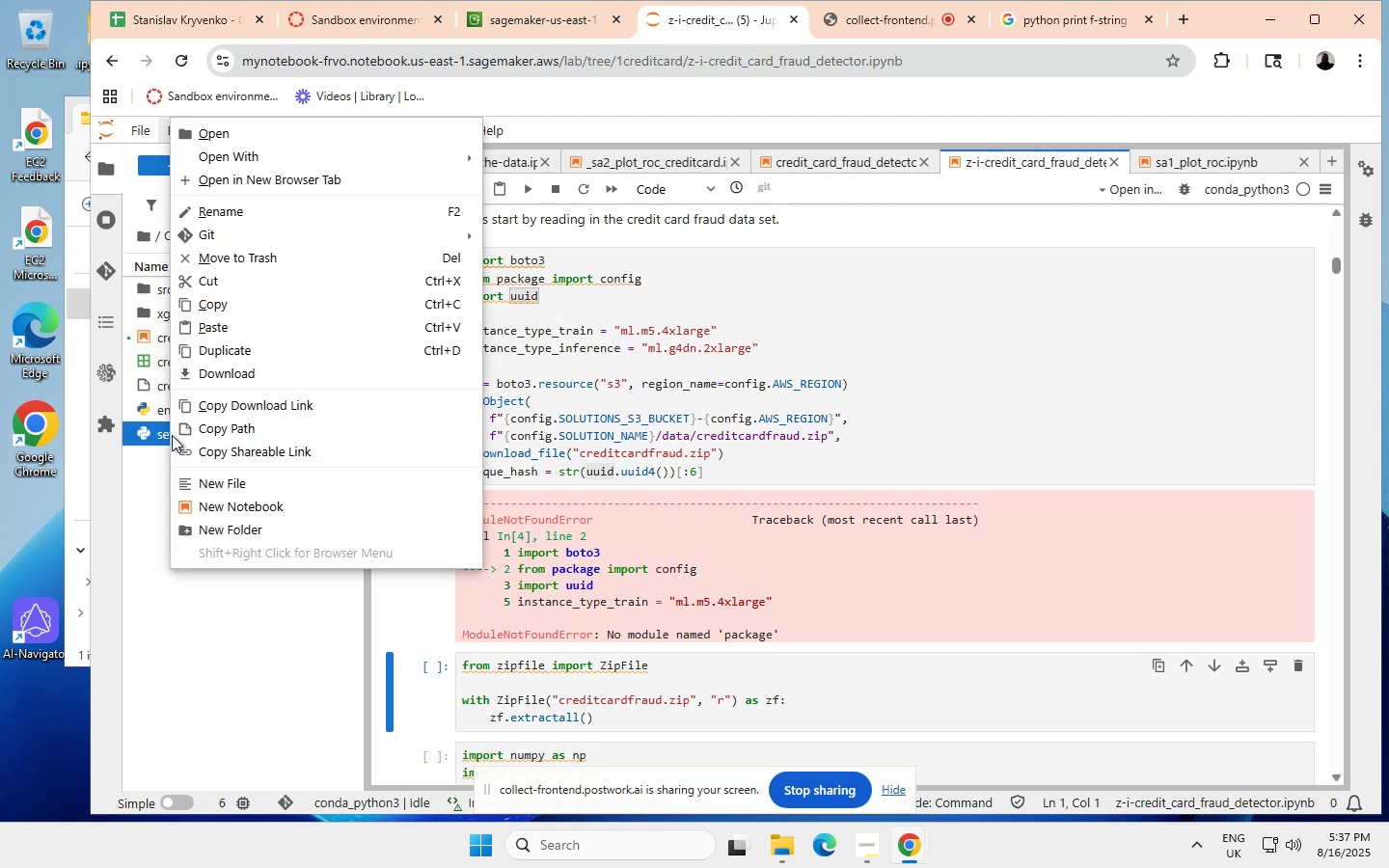 
left_click([215, 302])
 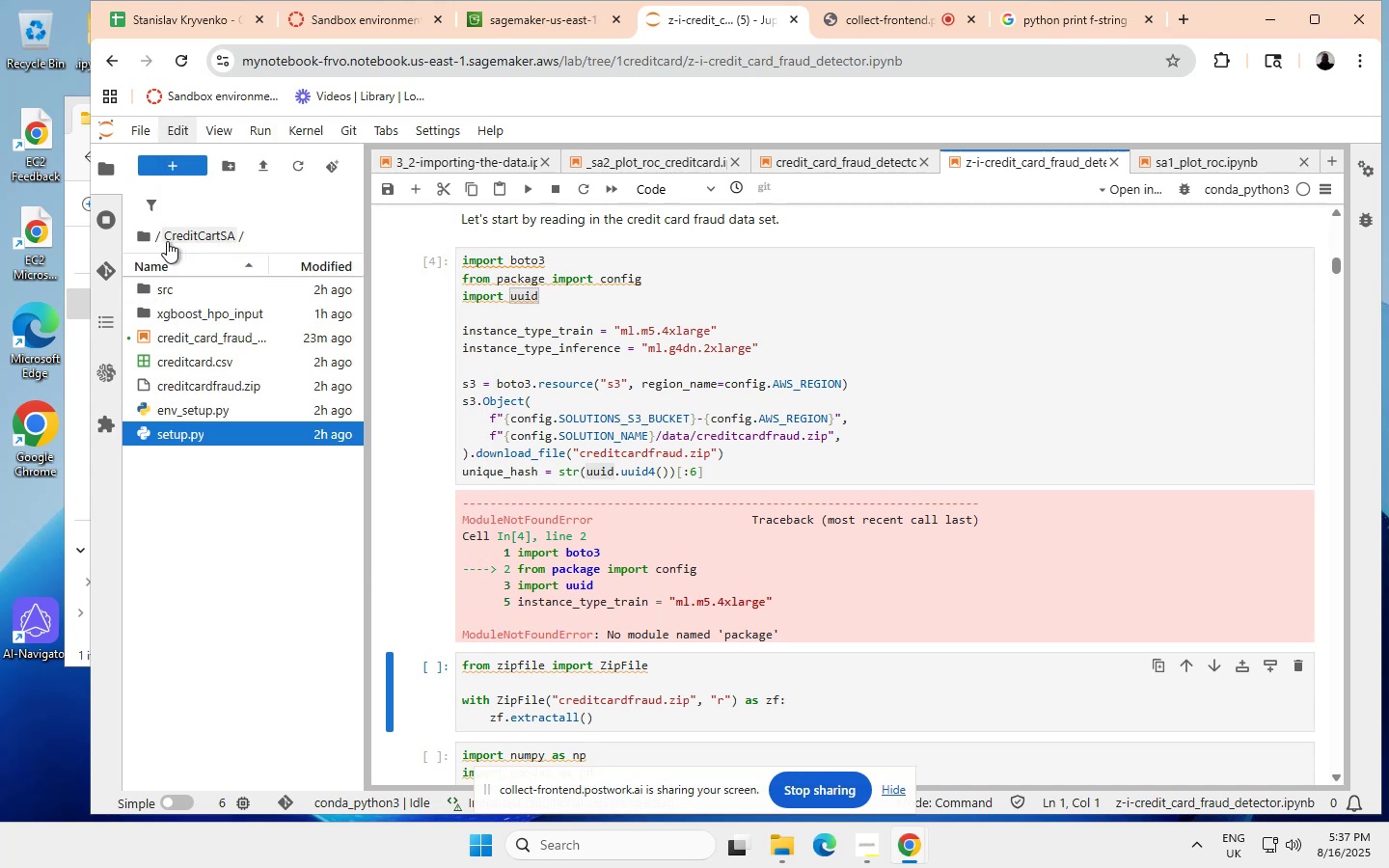 
left_click([140, 236])
 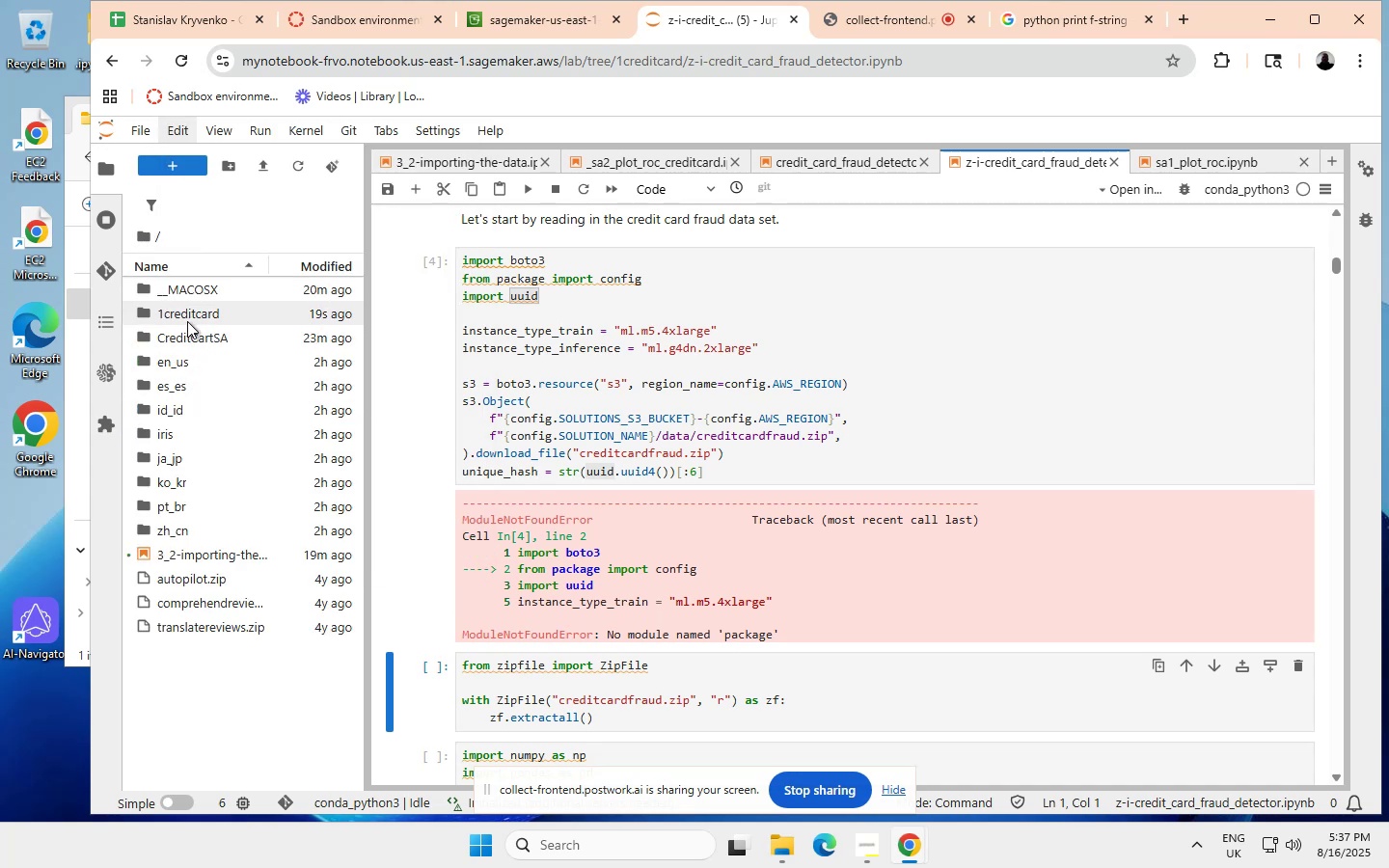 
double_click([188, 313])
 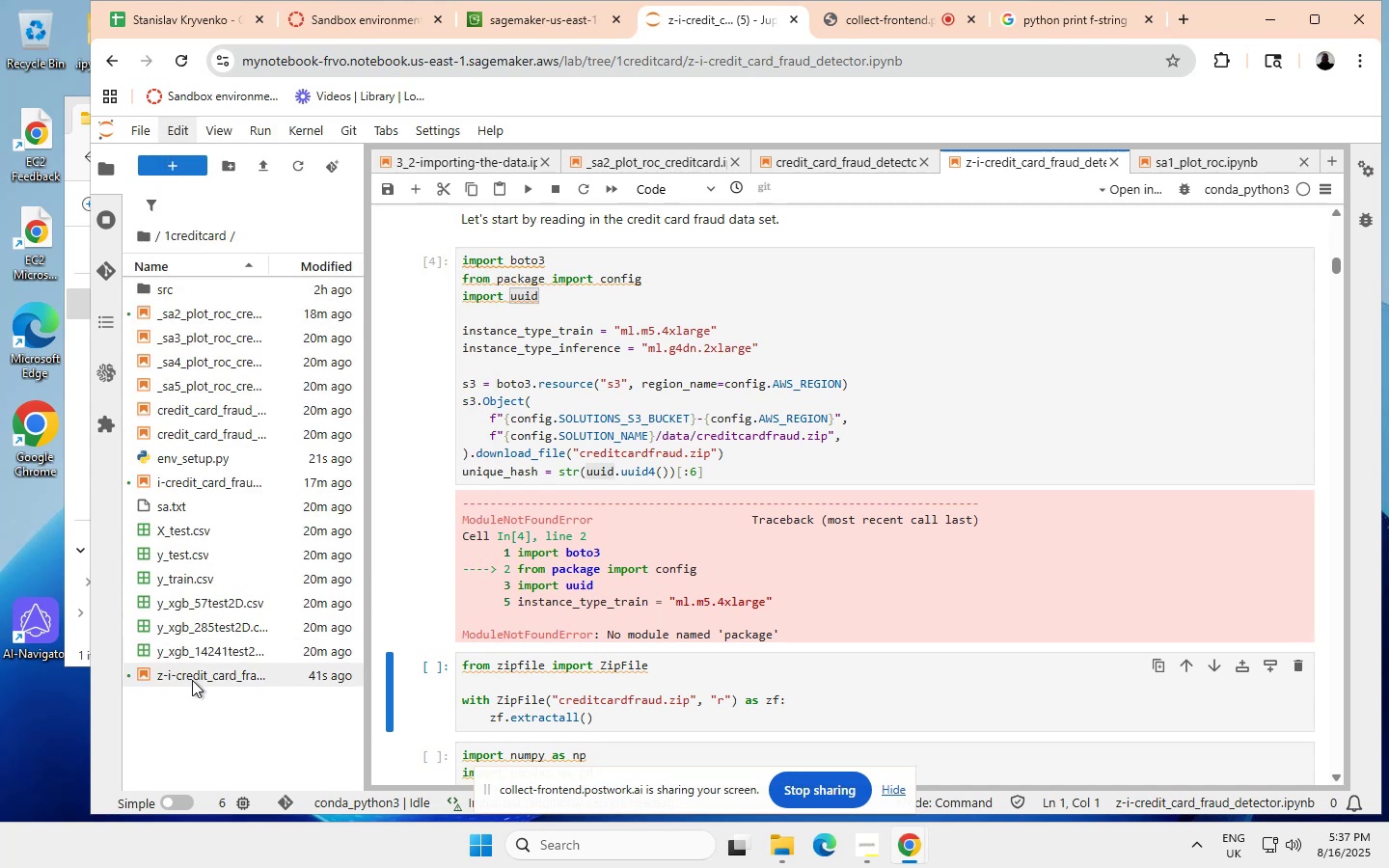 
right_click([182, 717])
 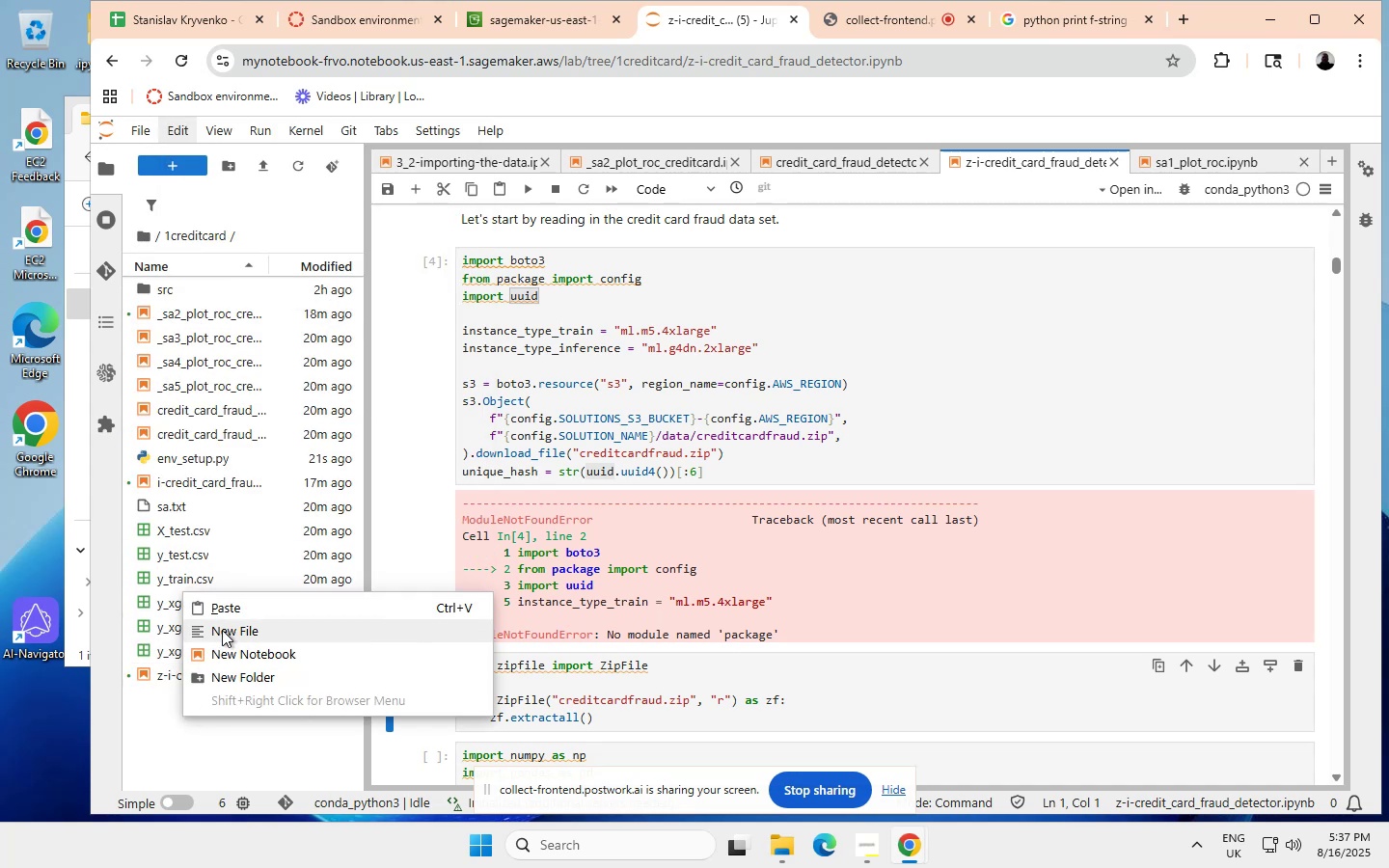 
left_click([221, 609])
 